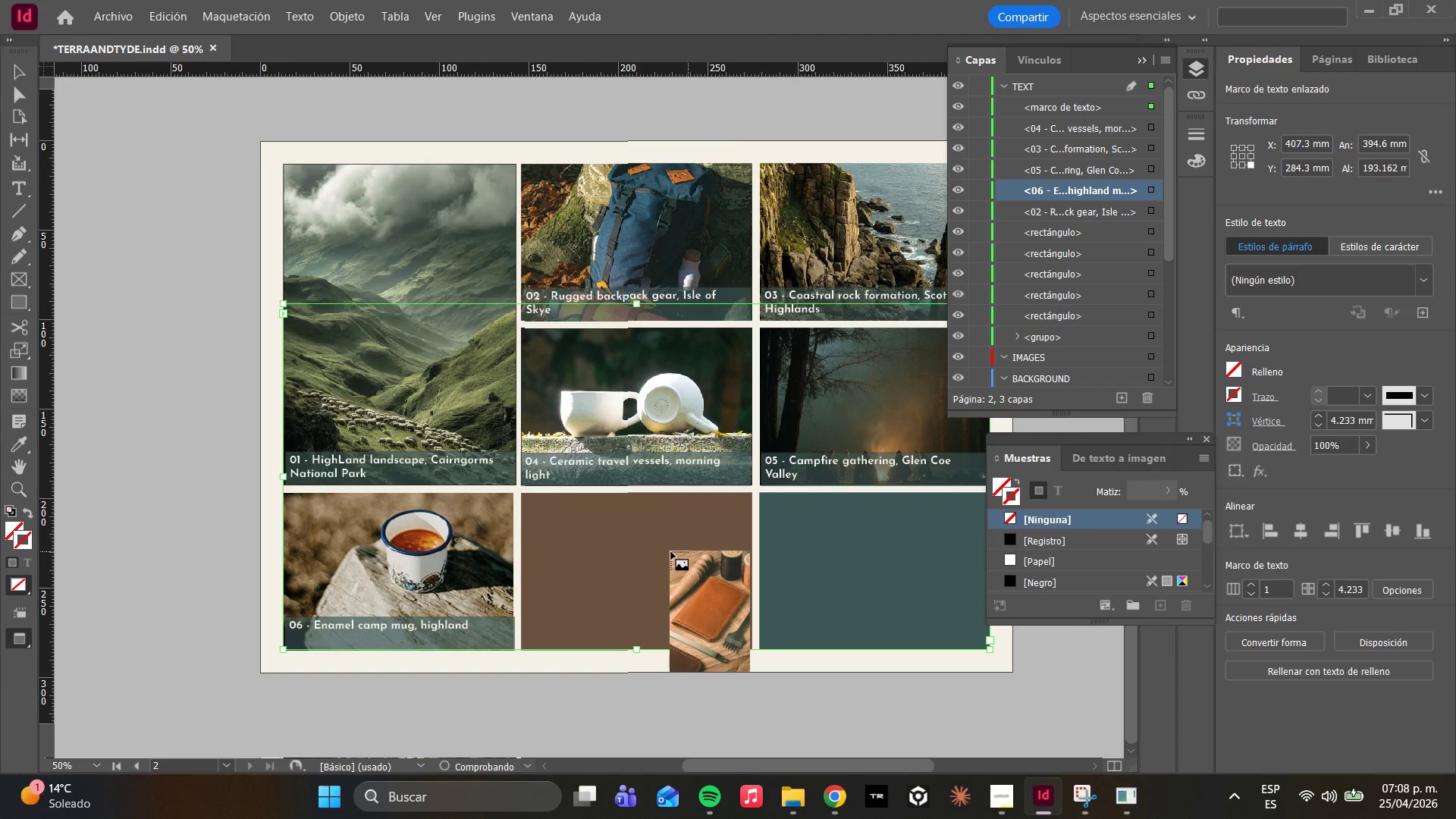 
left_click([623, 531])
 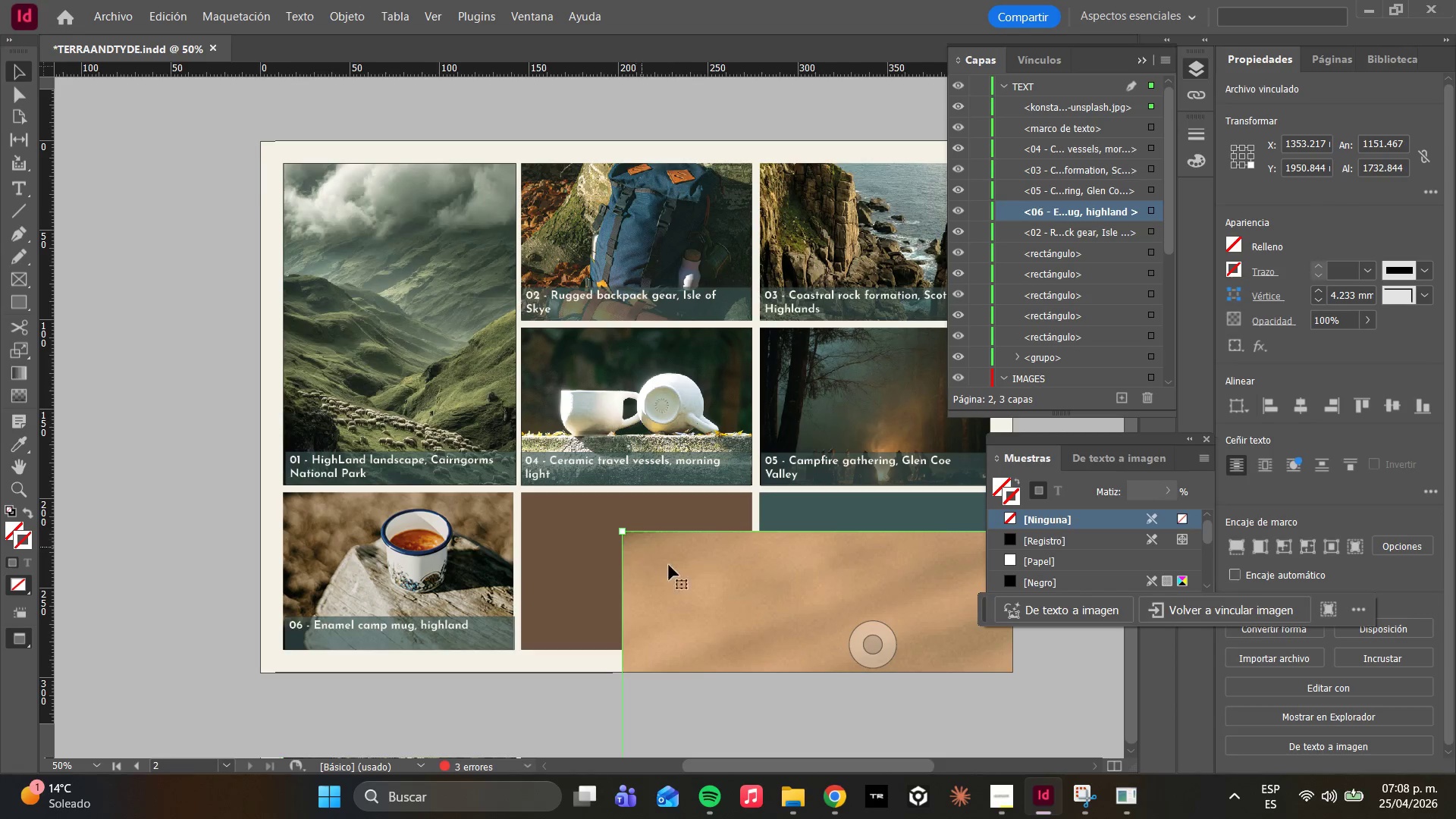 
left_click_drag(start_coordinate=[686, 581], to_coordinate=[589, 546])
 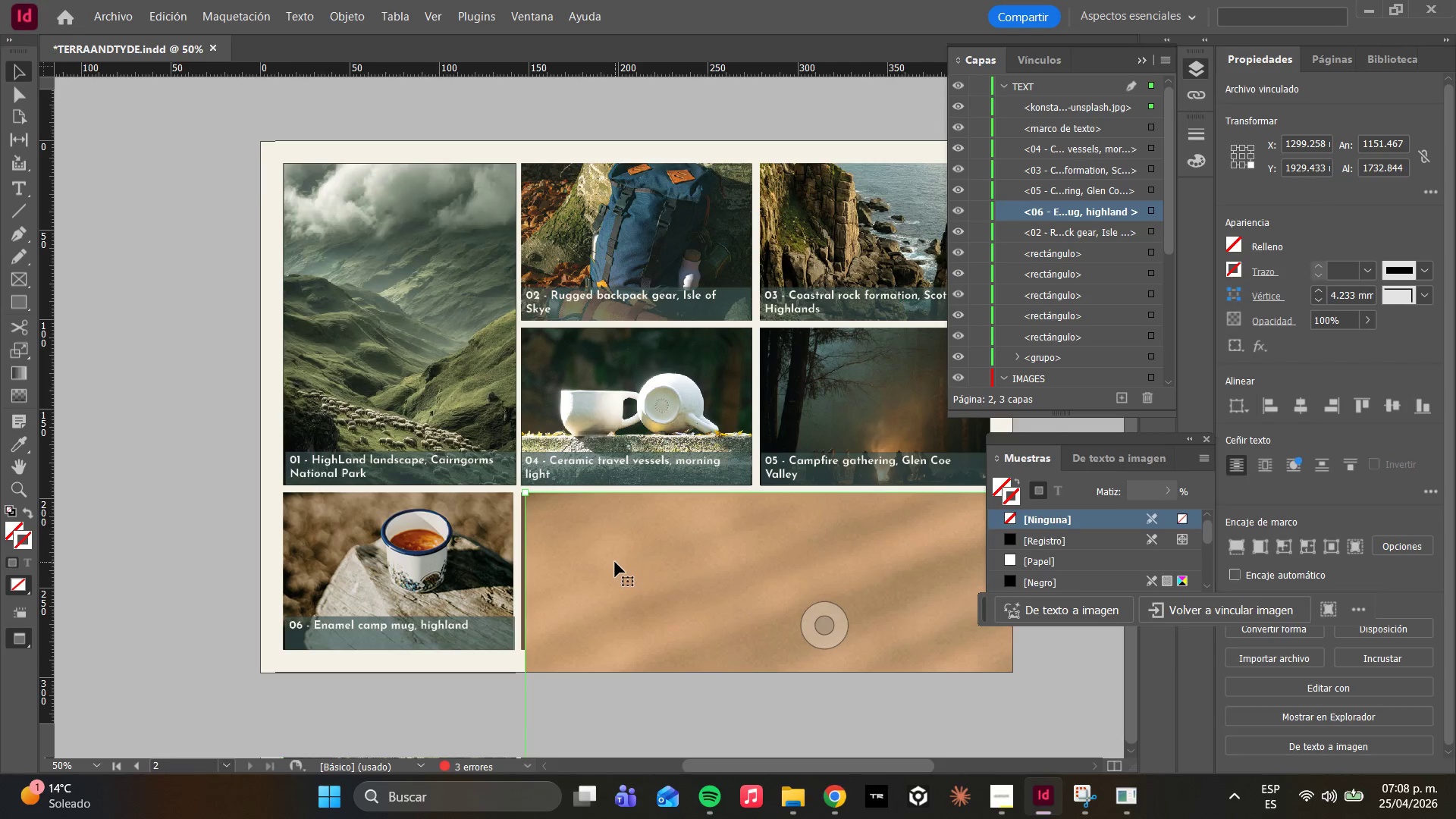 
key(Control+Z)
 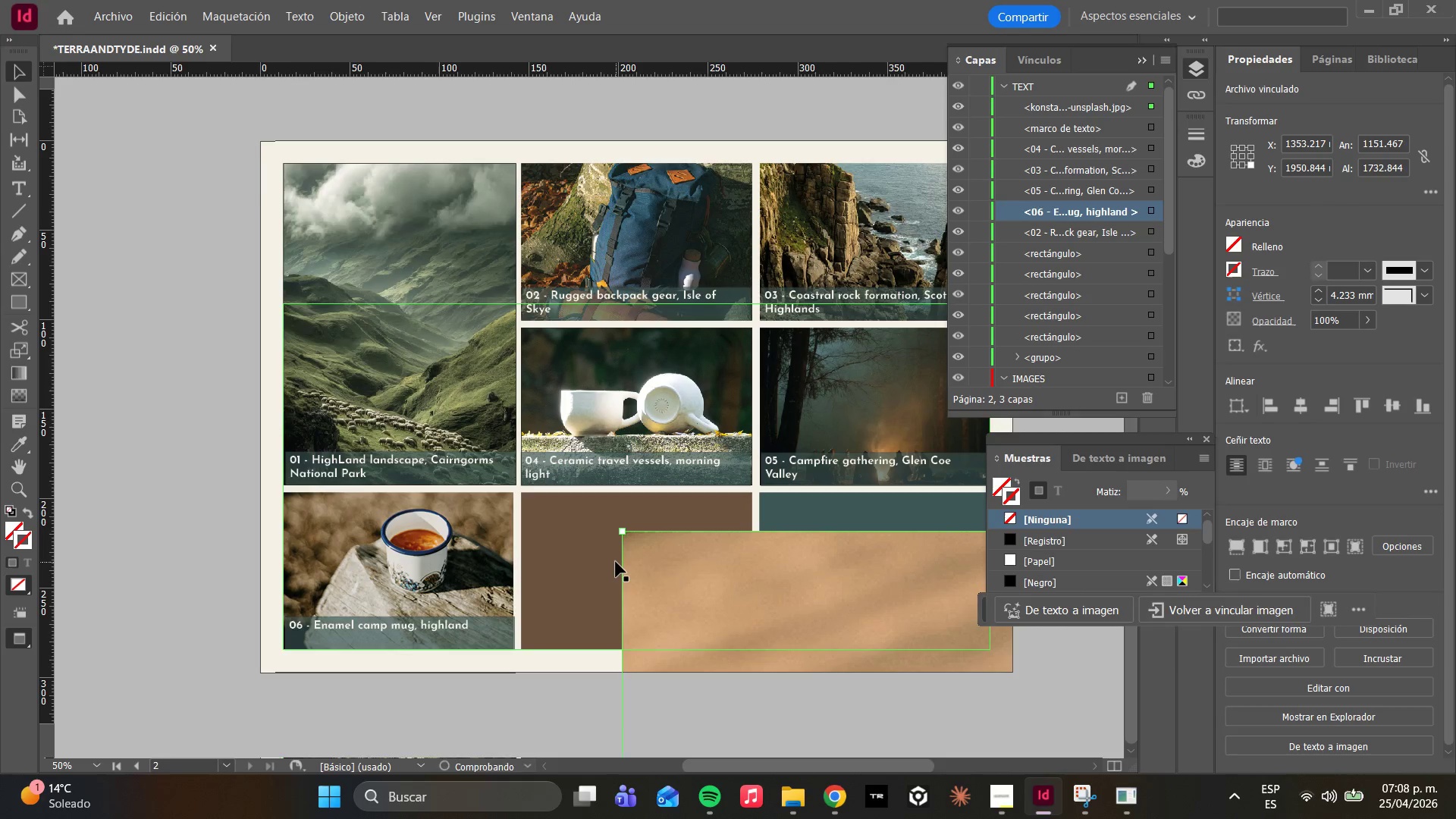 
key(Control+Z)
 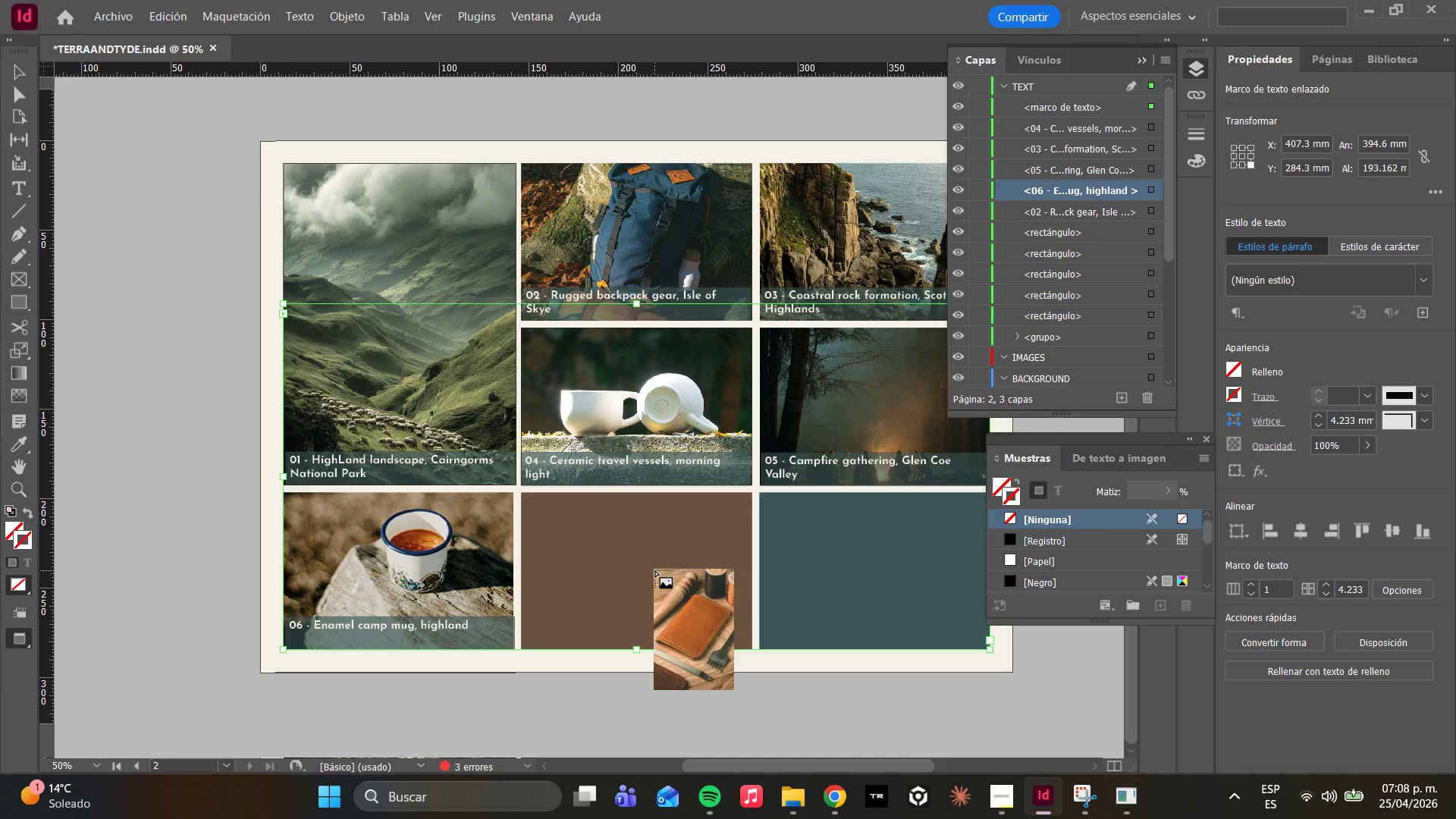 
left_click([655, 570])
 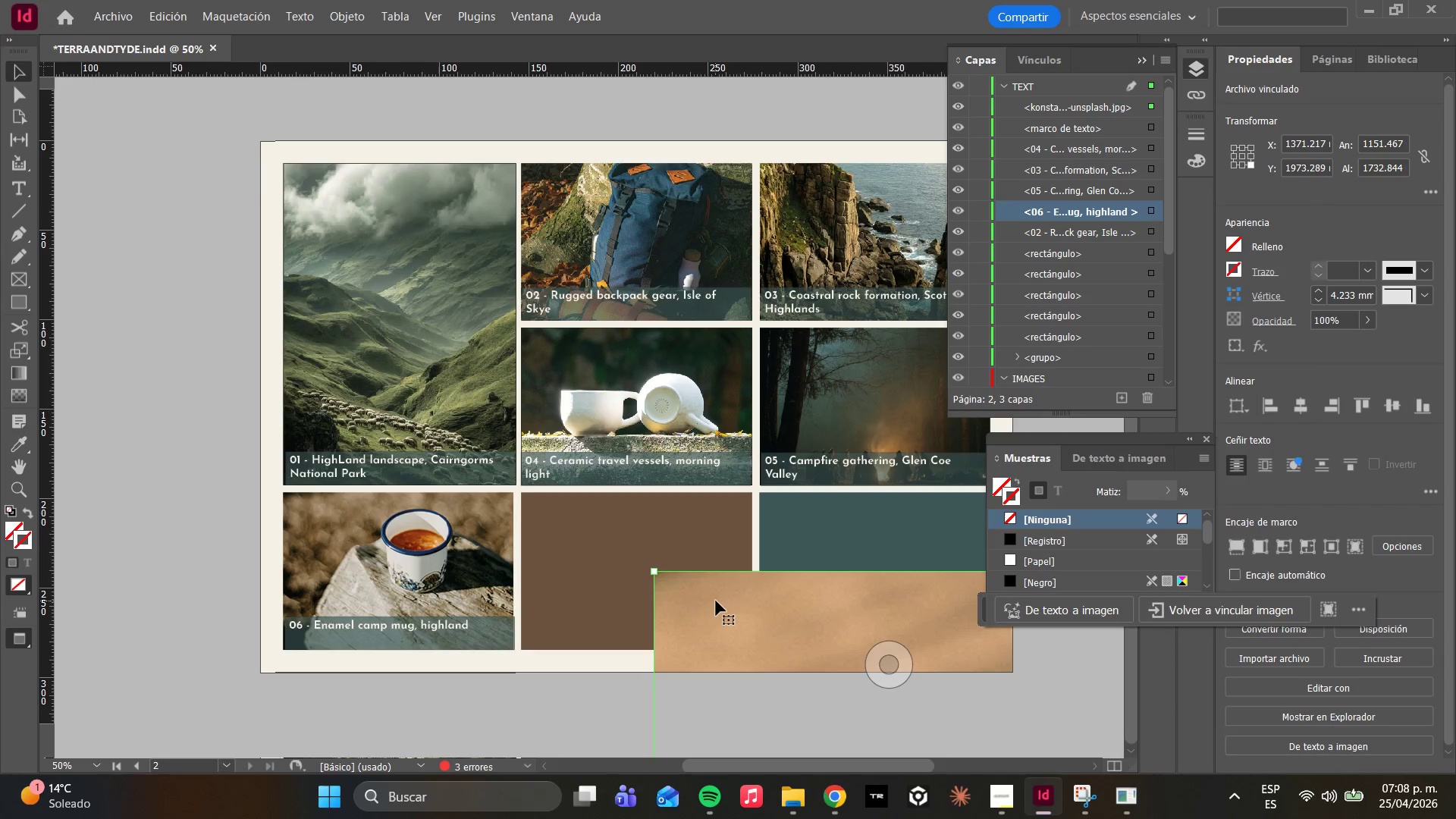 
left_click([716, 601])
 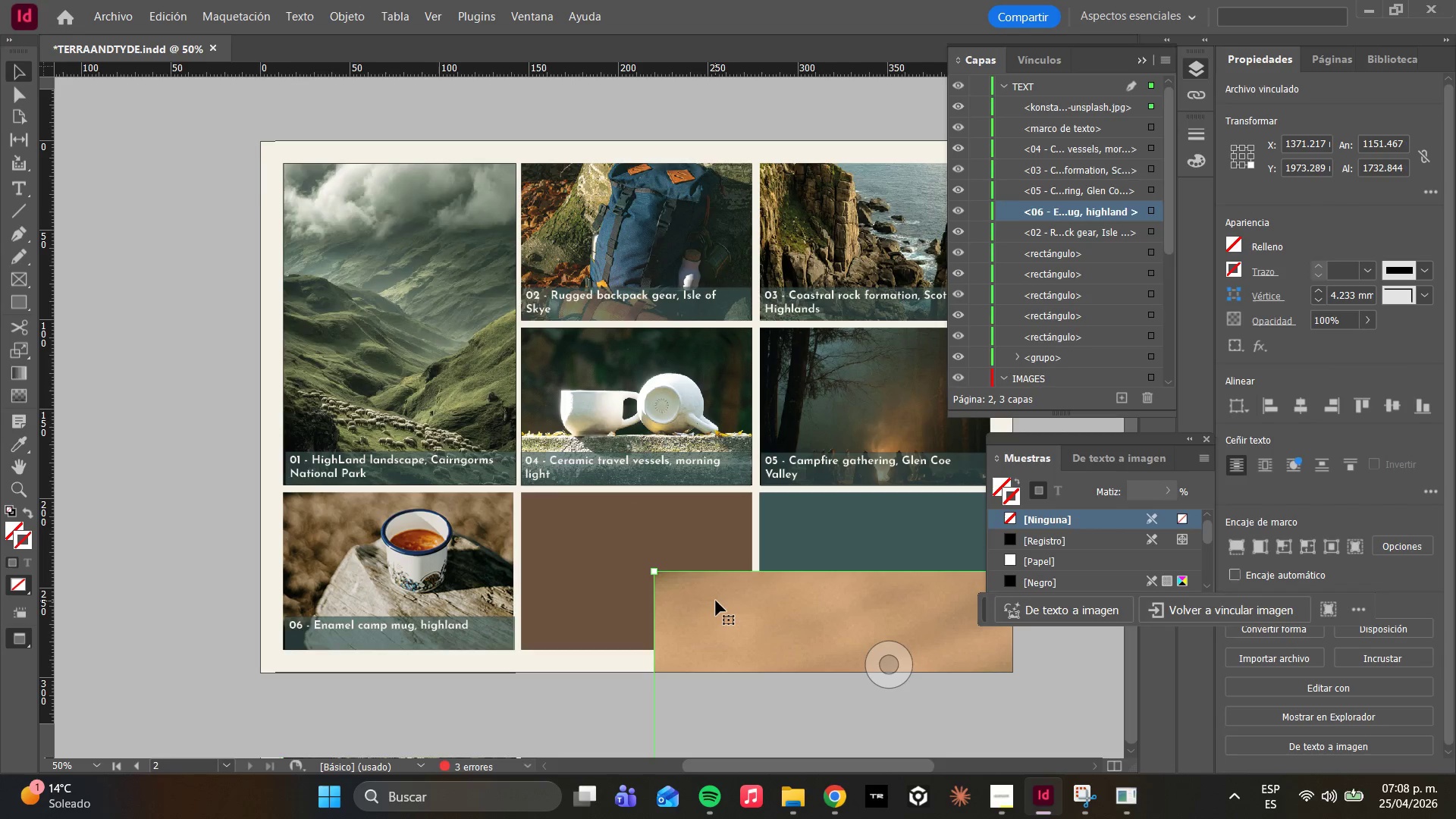 
key(Delete)
 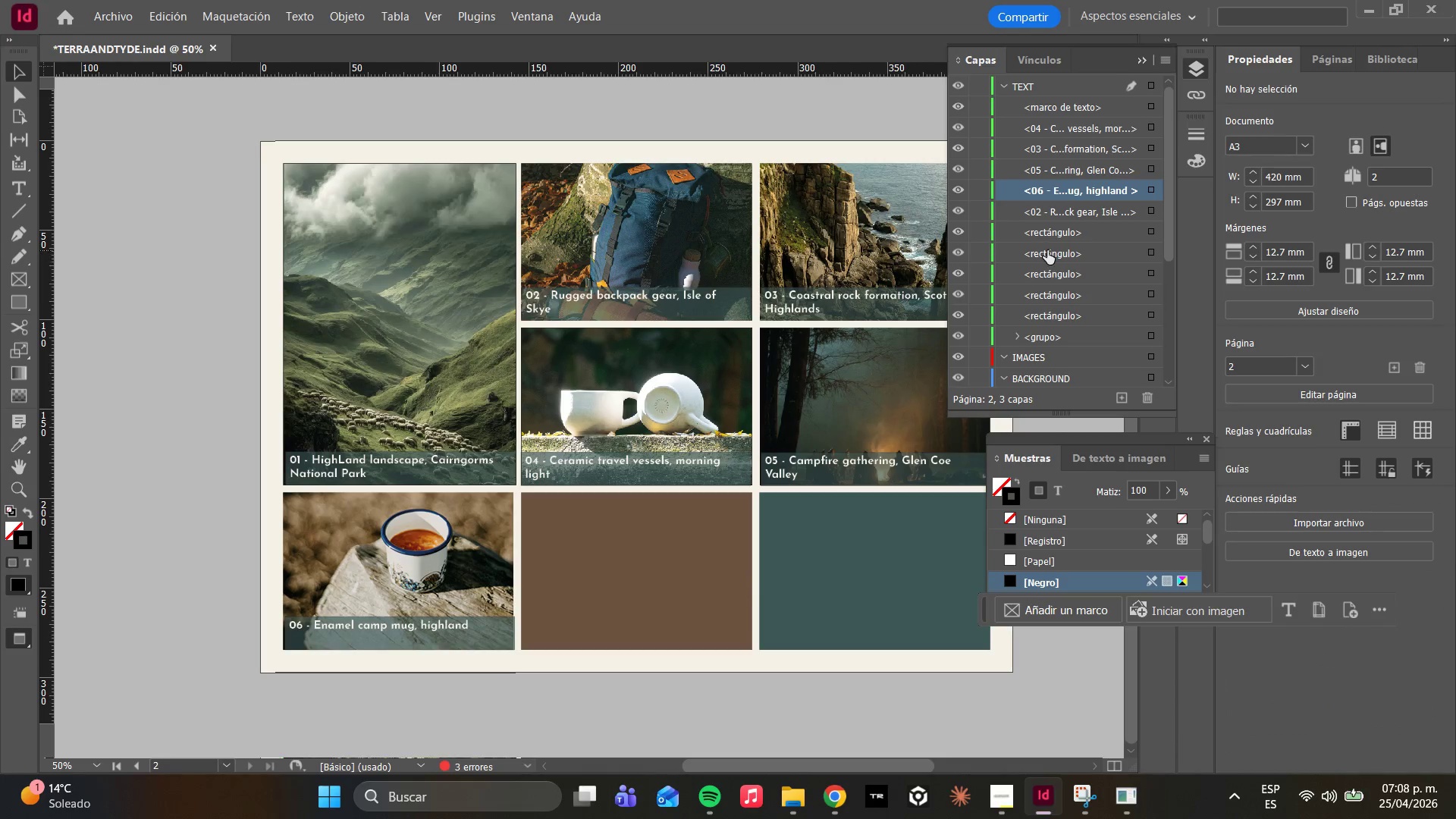 
scroll: coordinate [1046, 238], scroll_direction: up, amount: 5.0
 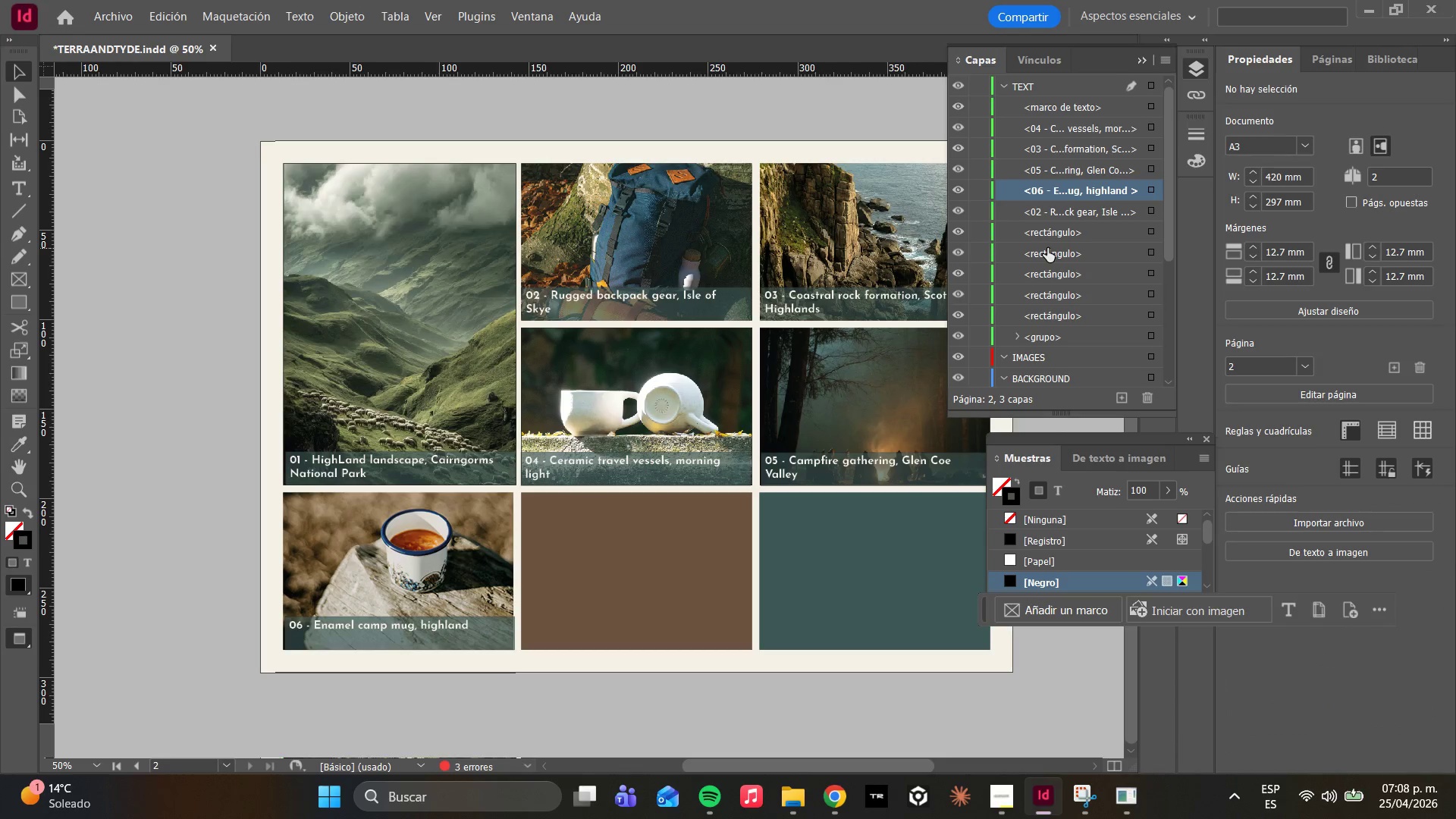 
left_click([1047, 248])
 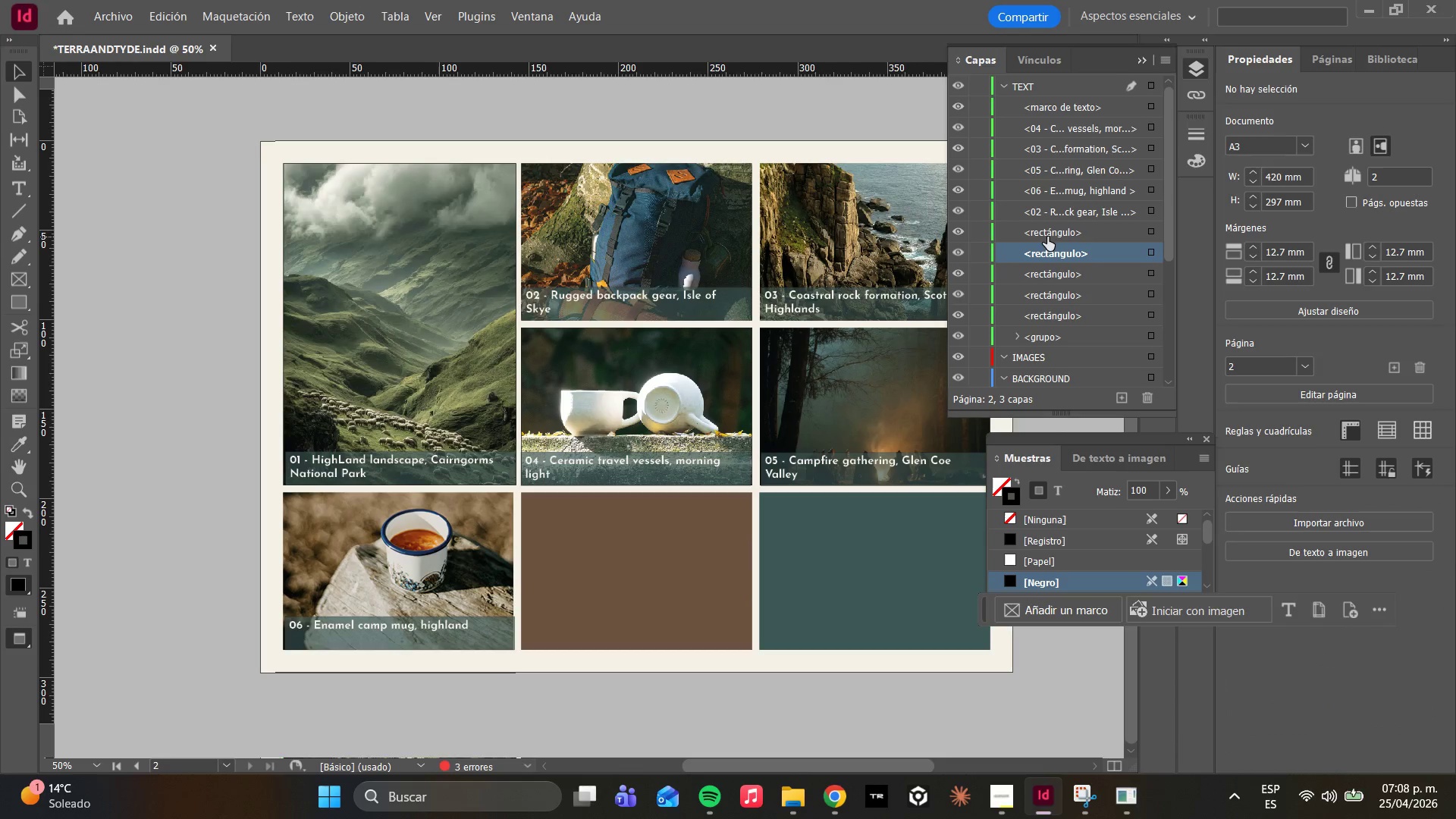 
left_click([1046, 233])
 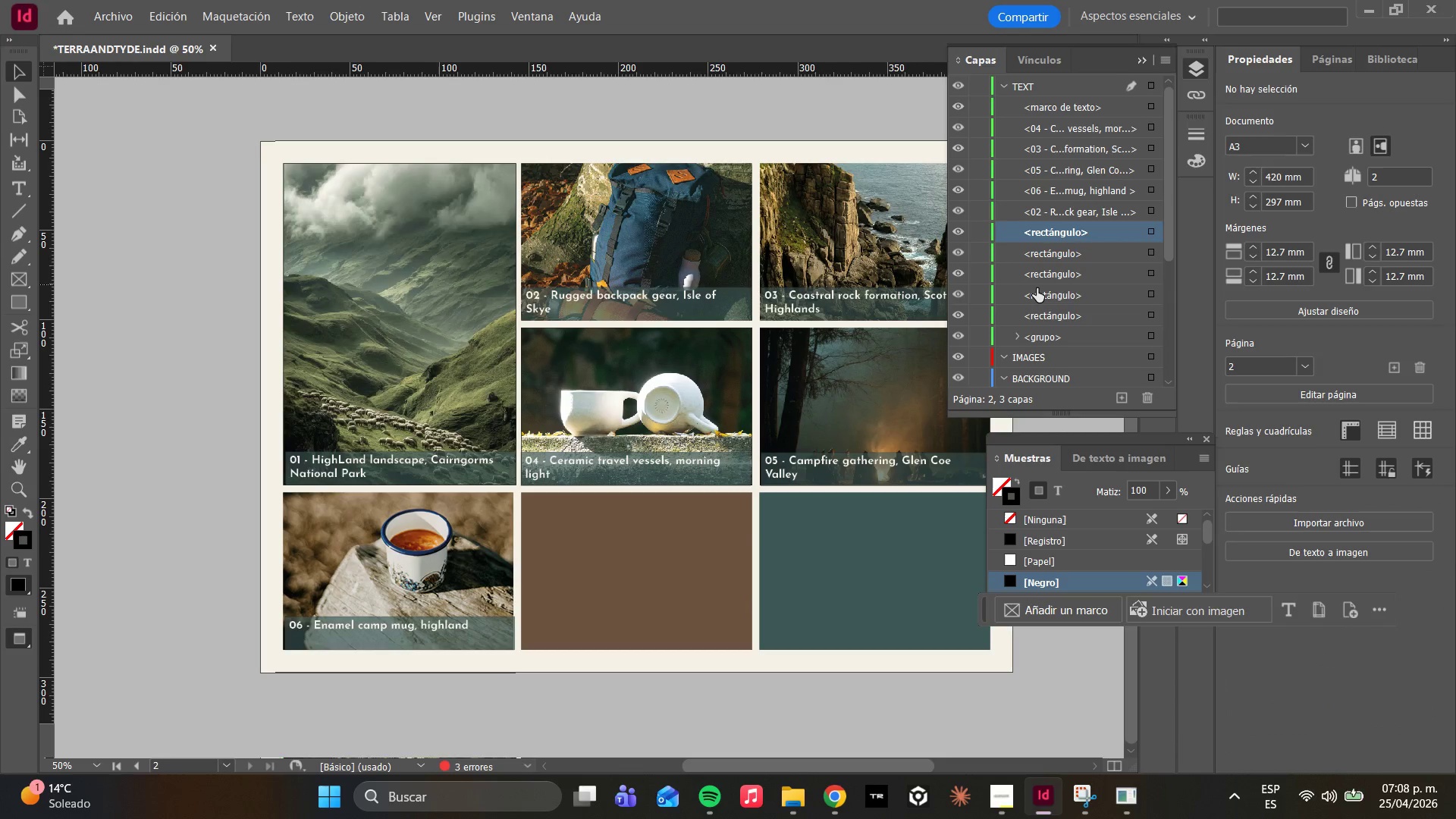 
left_click([1037, 288])
 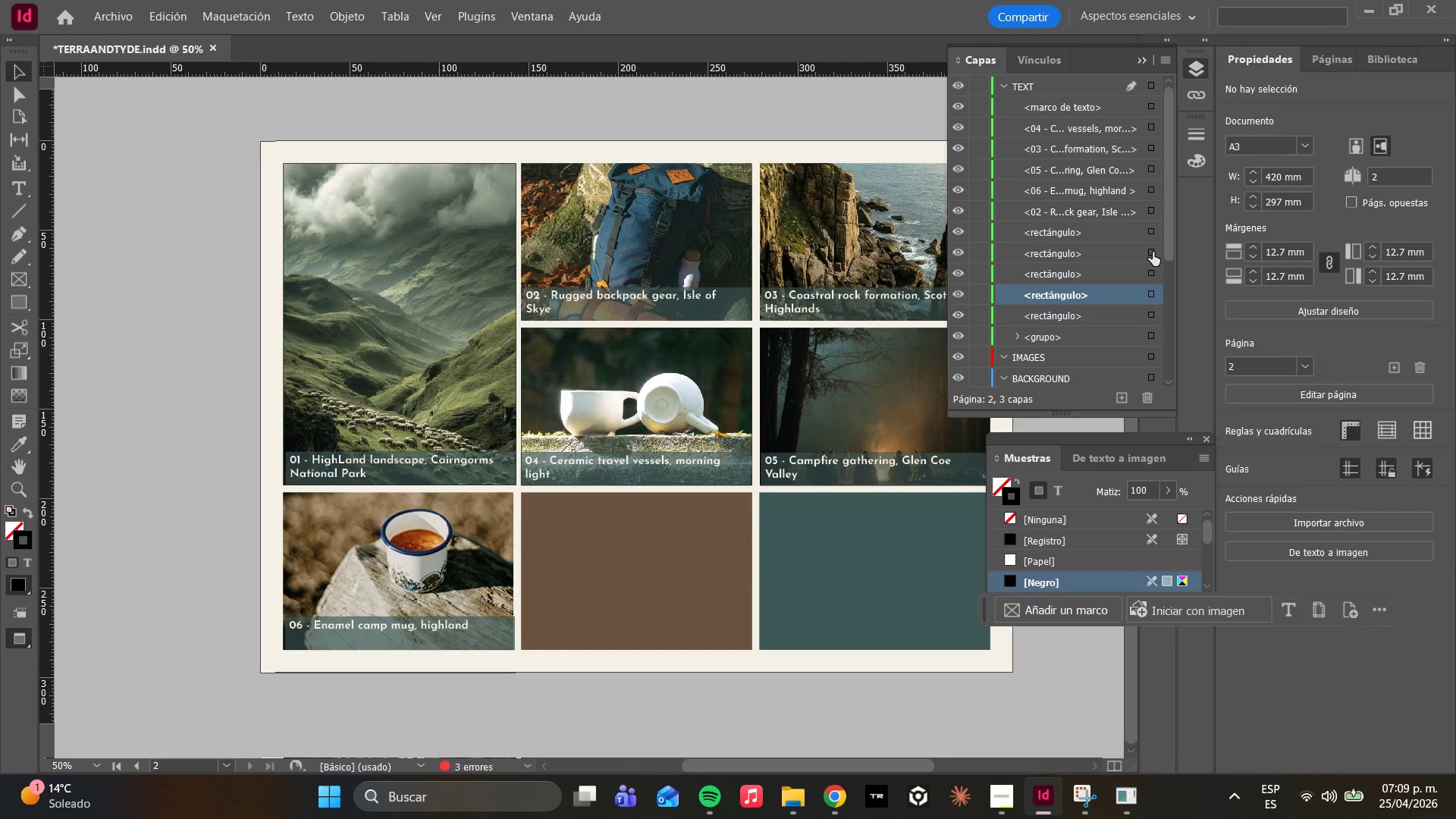 
left_click([1153, 252])
 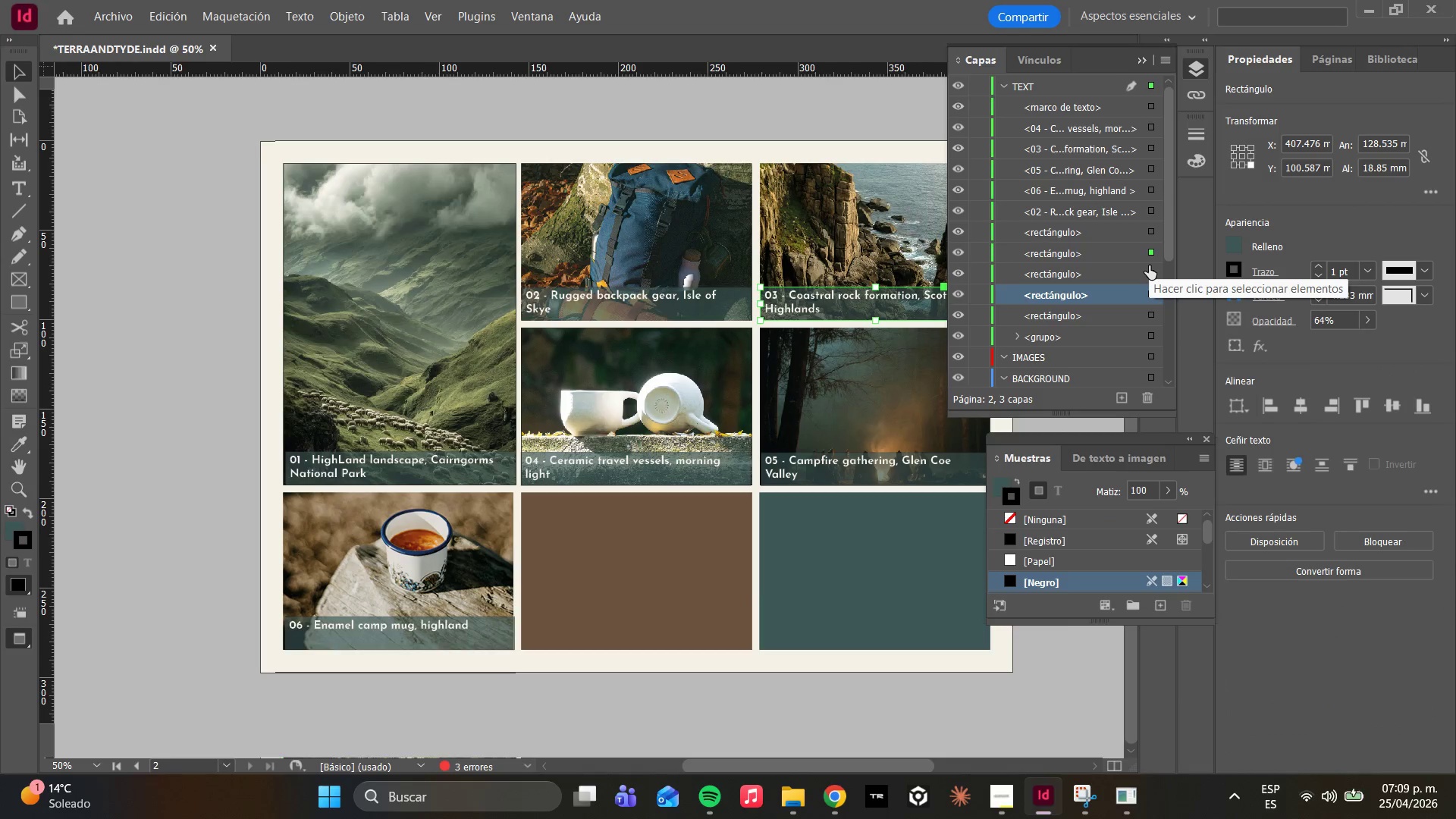 
left_click([1149, 265])
 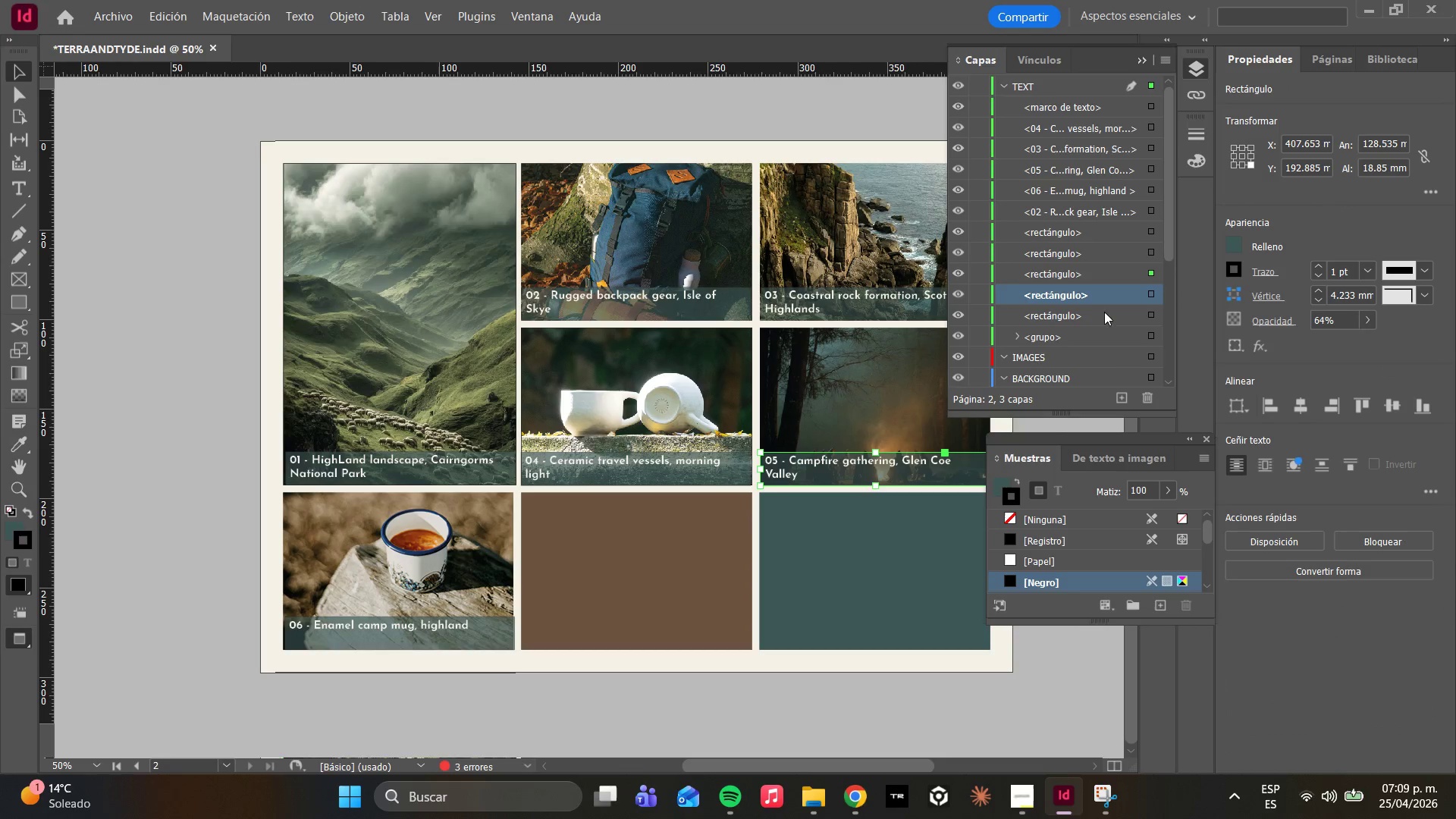 
scroll: coordinate [1093, 319], scroll_direction: down, amount: 2.0
 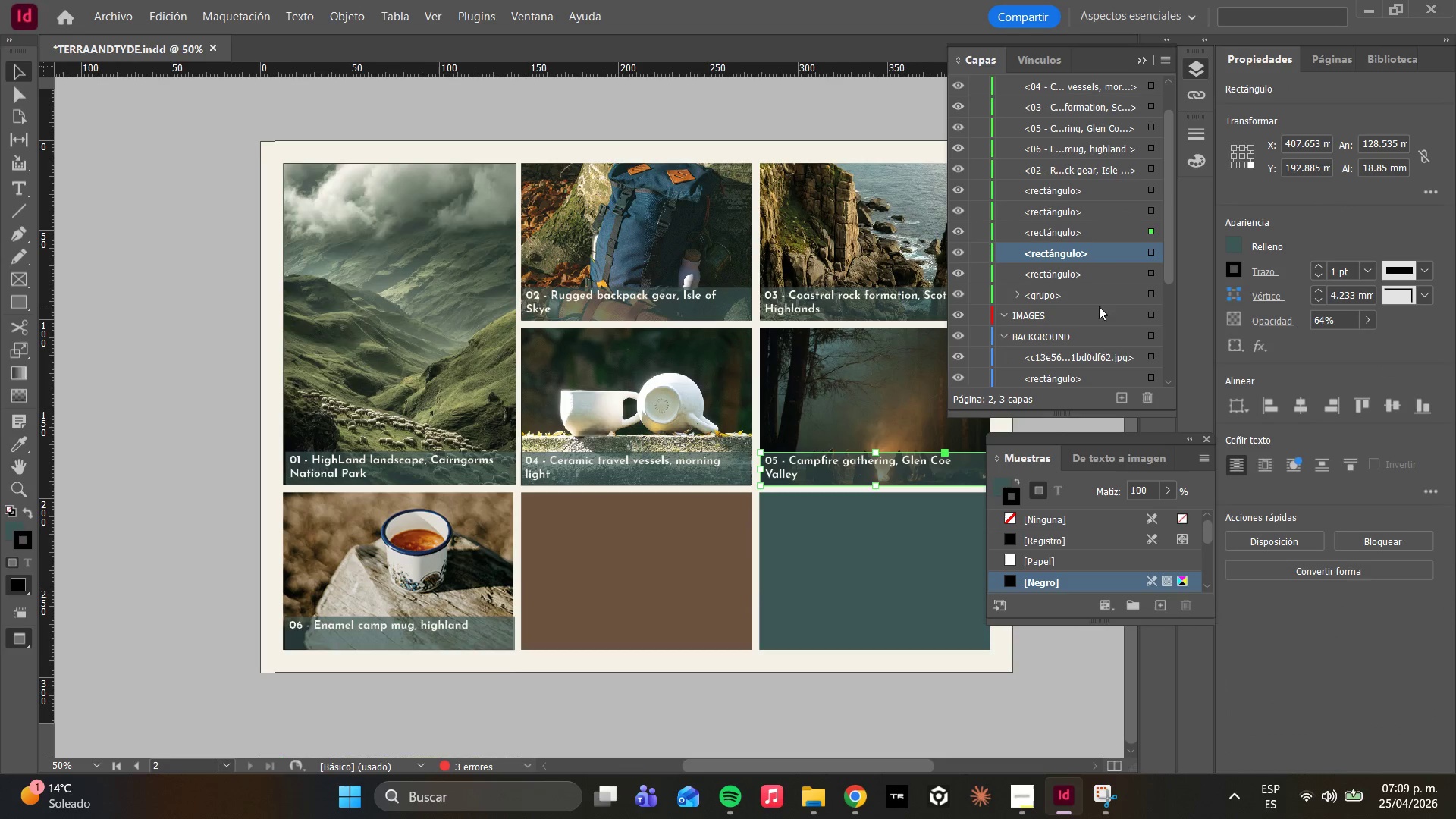 
left_click([1083, 283])
 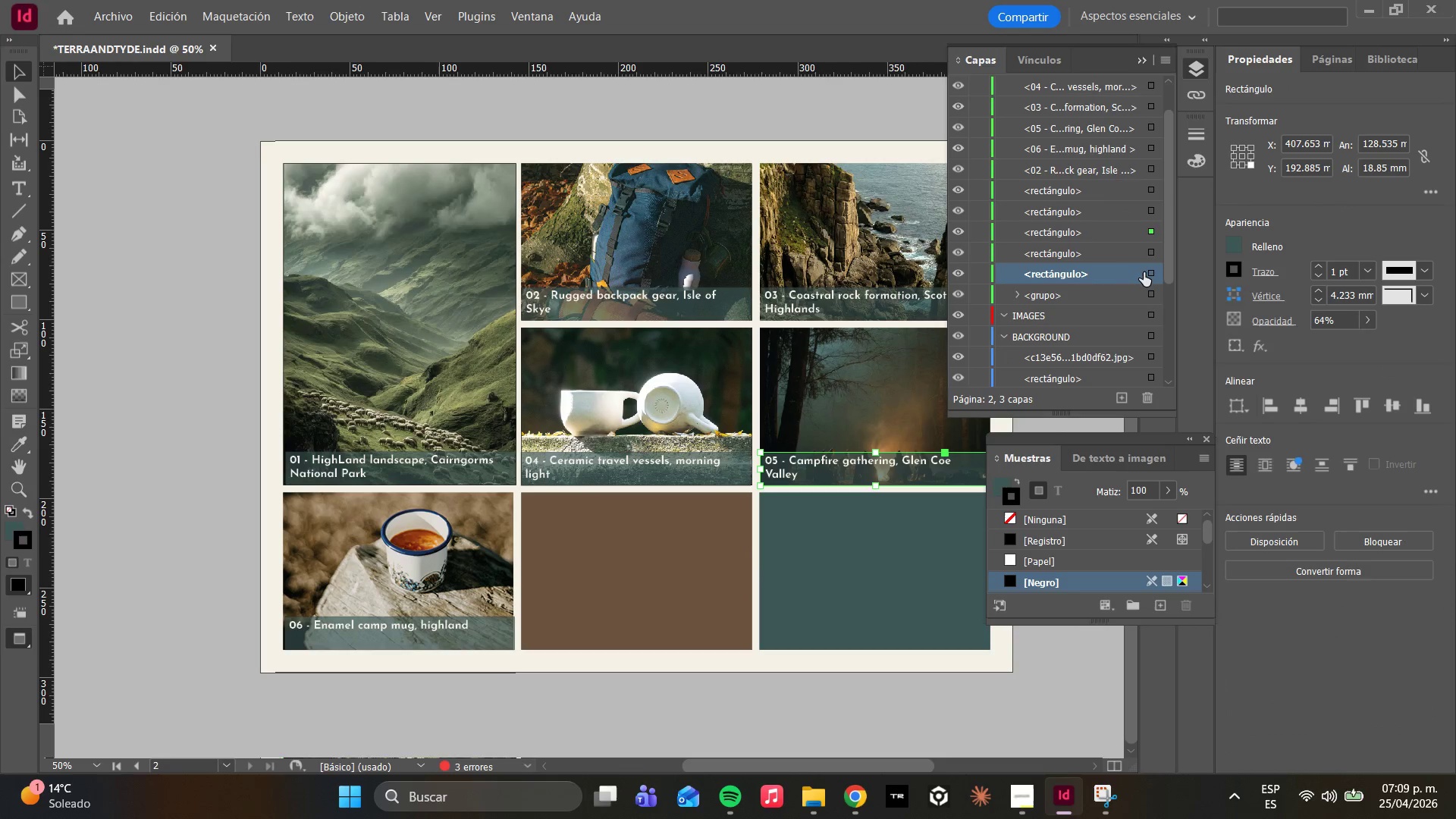 
left_click([1146, 272])
 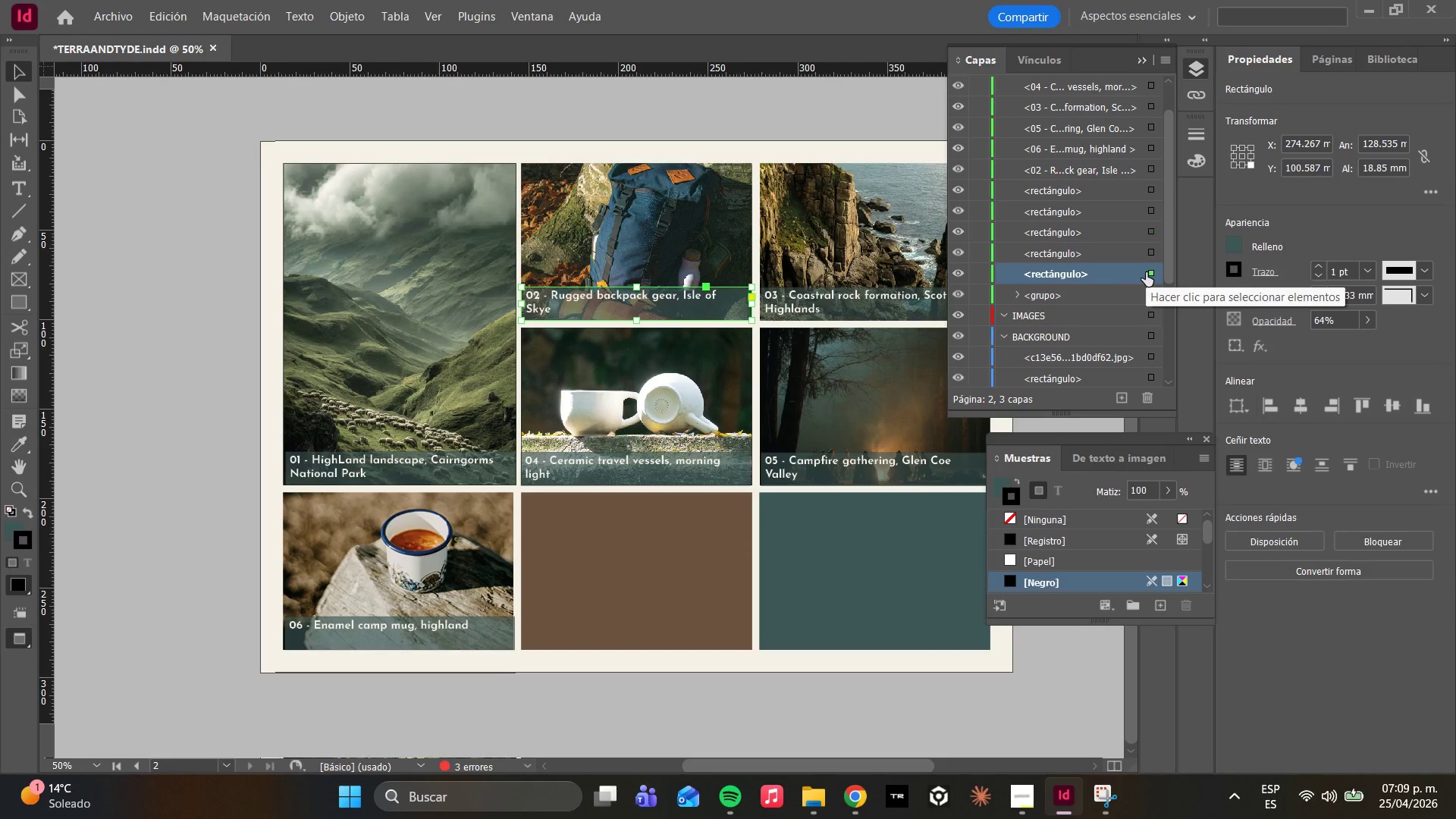 
left_click([1146, 272])
 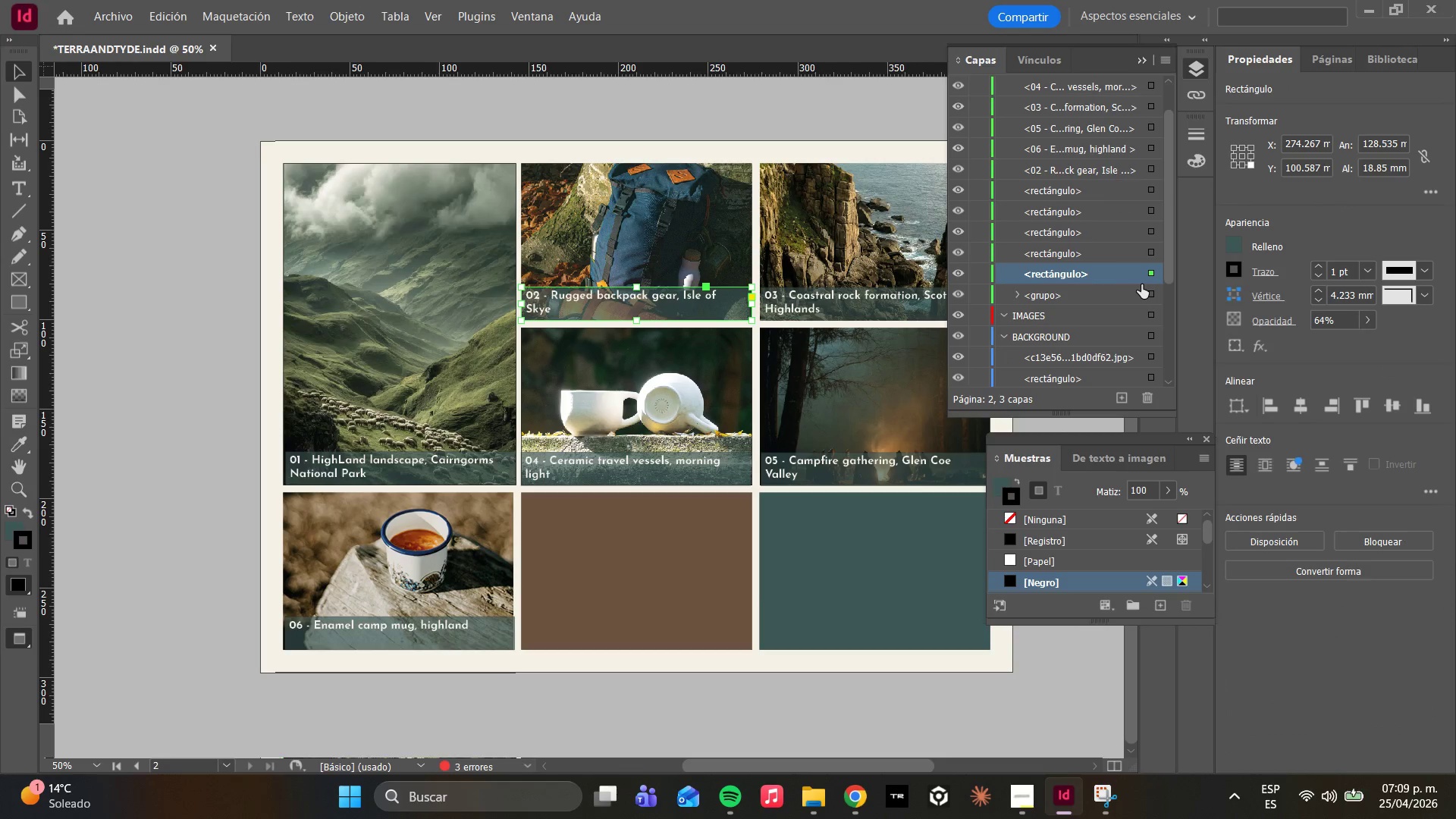 
left_click([1142, 284])
 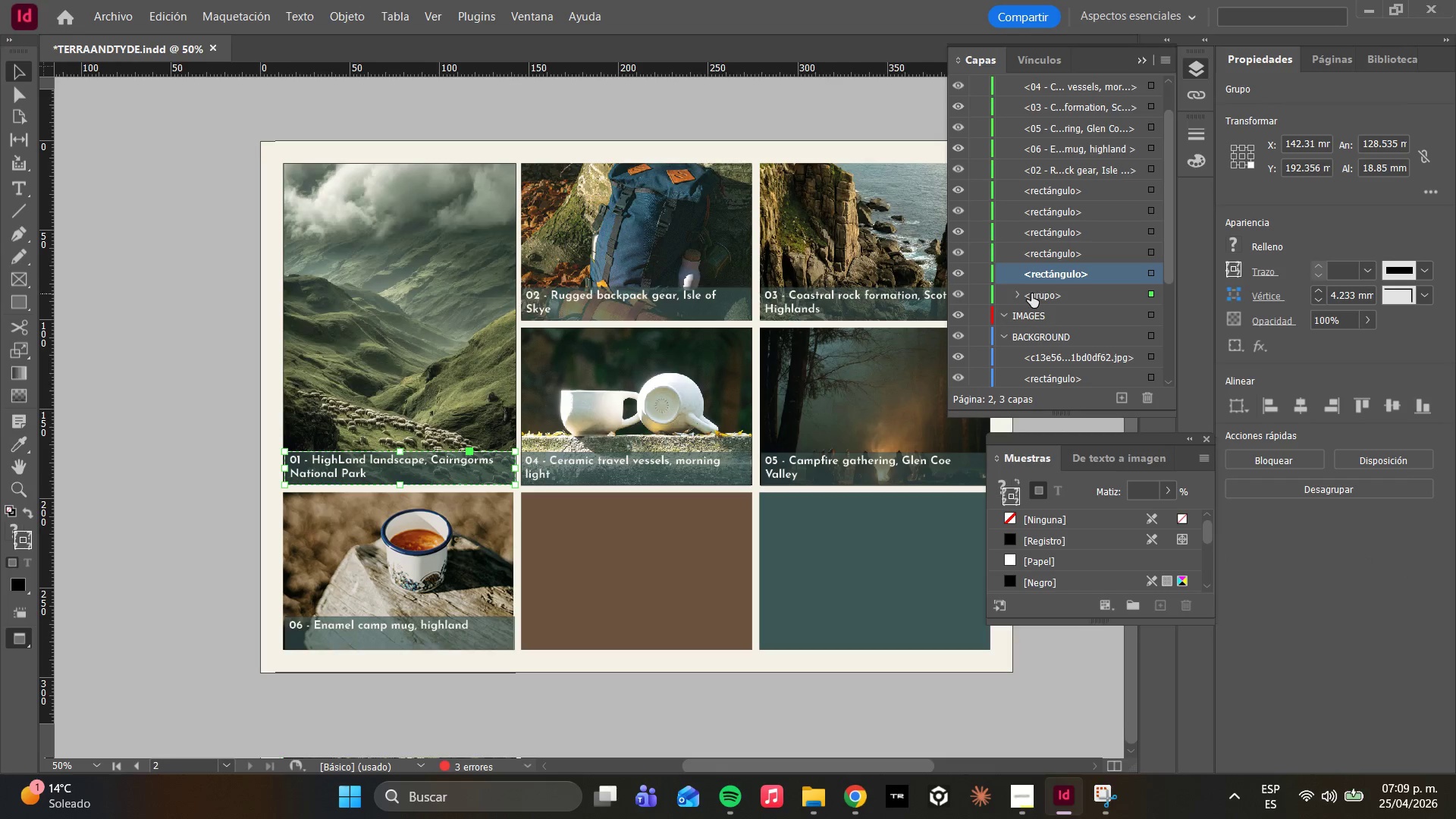 
left_click([1024, 290])
 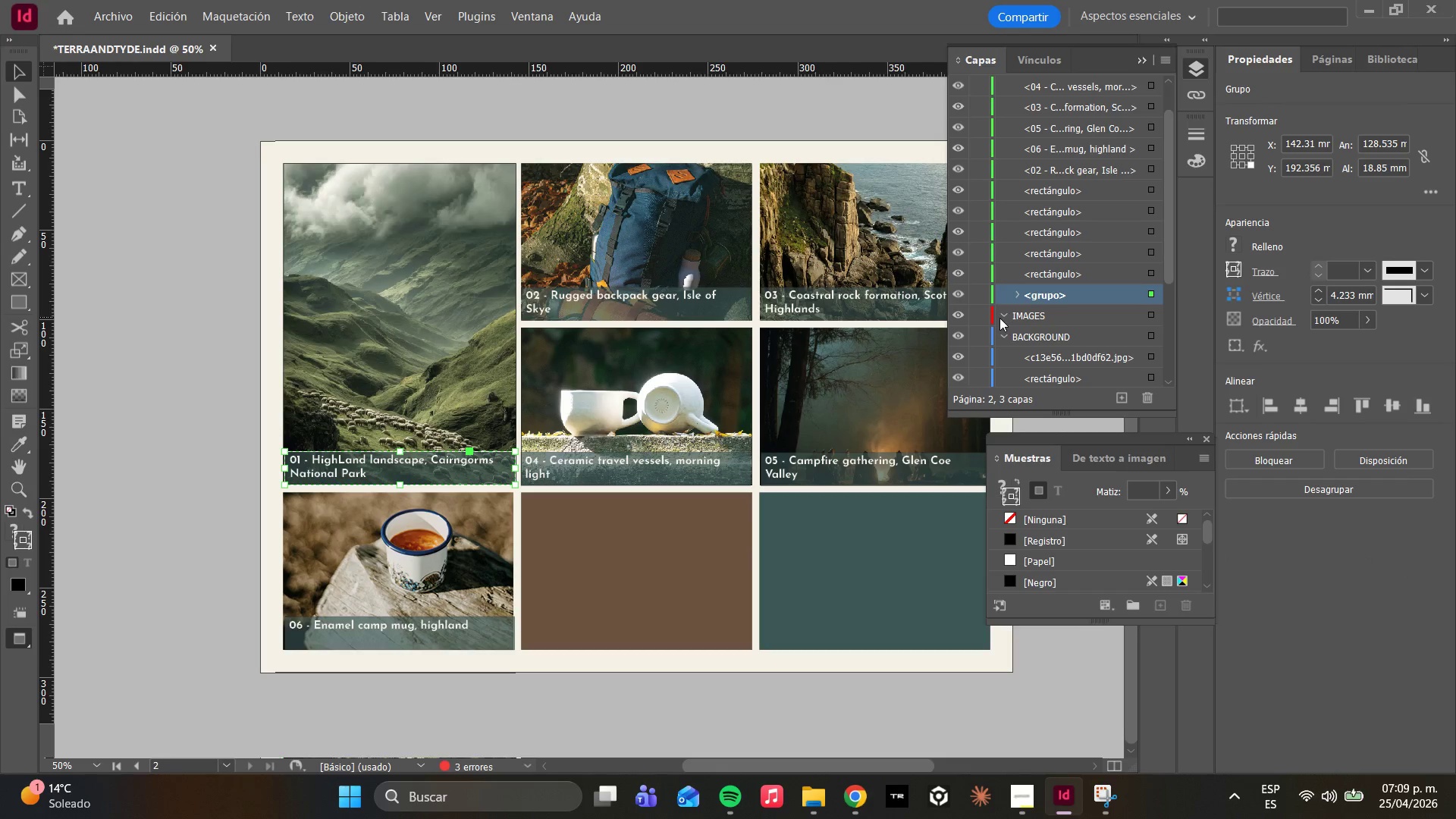 
scroll: coordinate [1032, 268], scroll_direction: up, amount: 2.0
 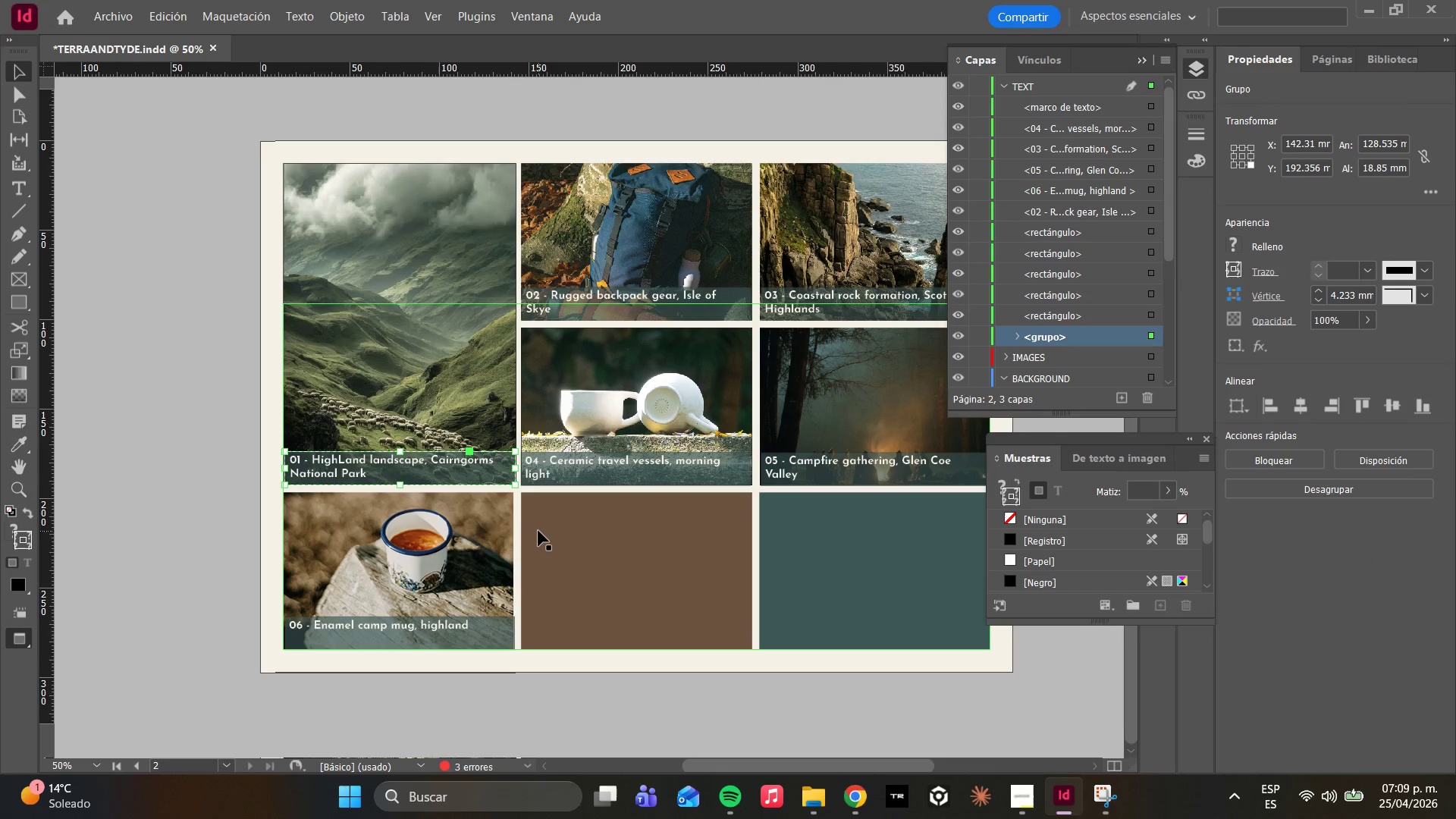 
key(Control+S)
 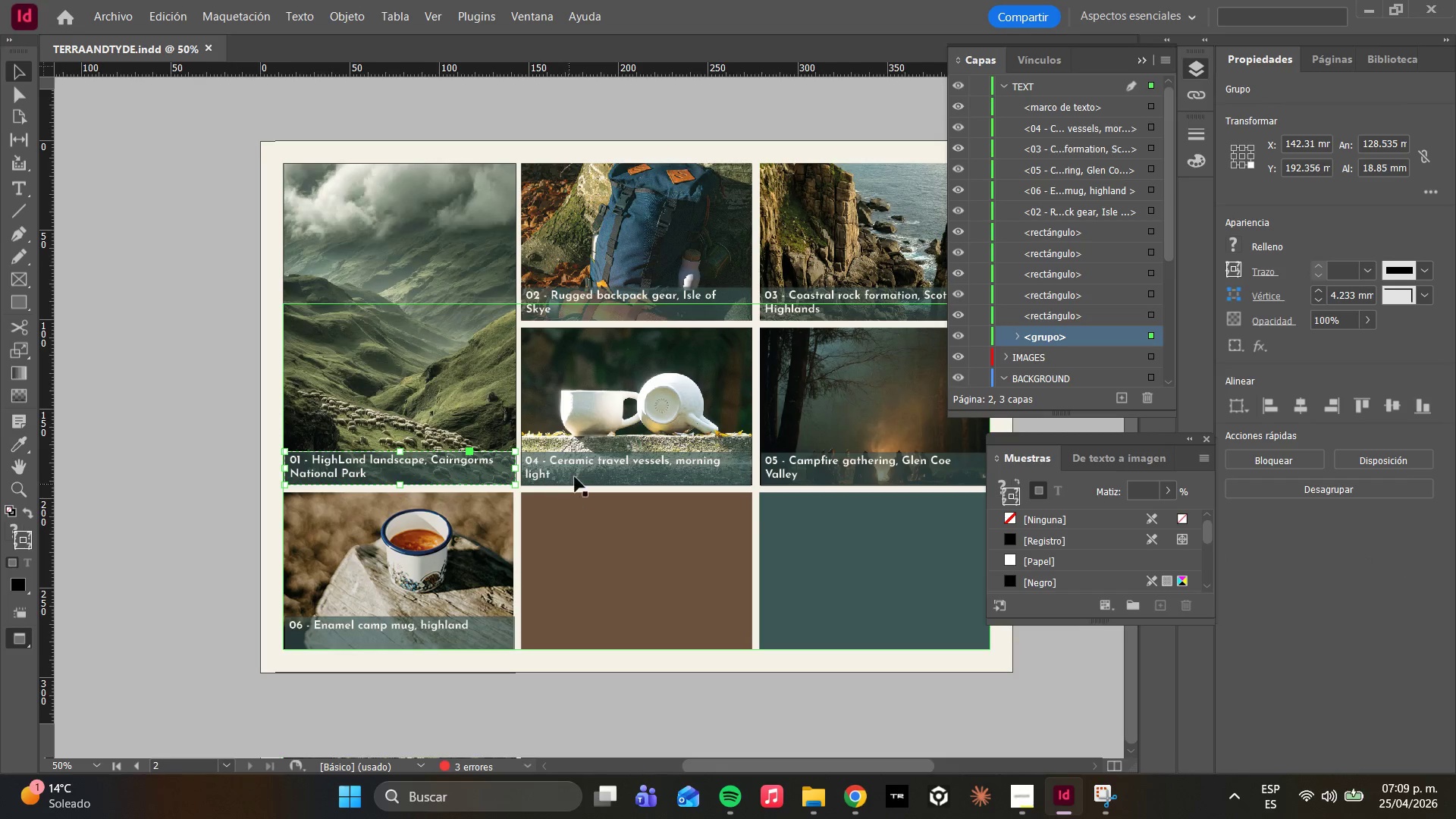 
scroll: coordinate [554, 428], scroll_direction: up, amount: 4.0
 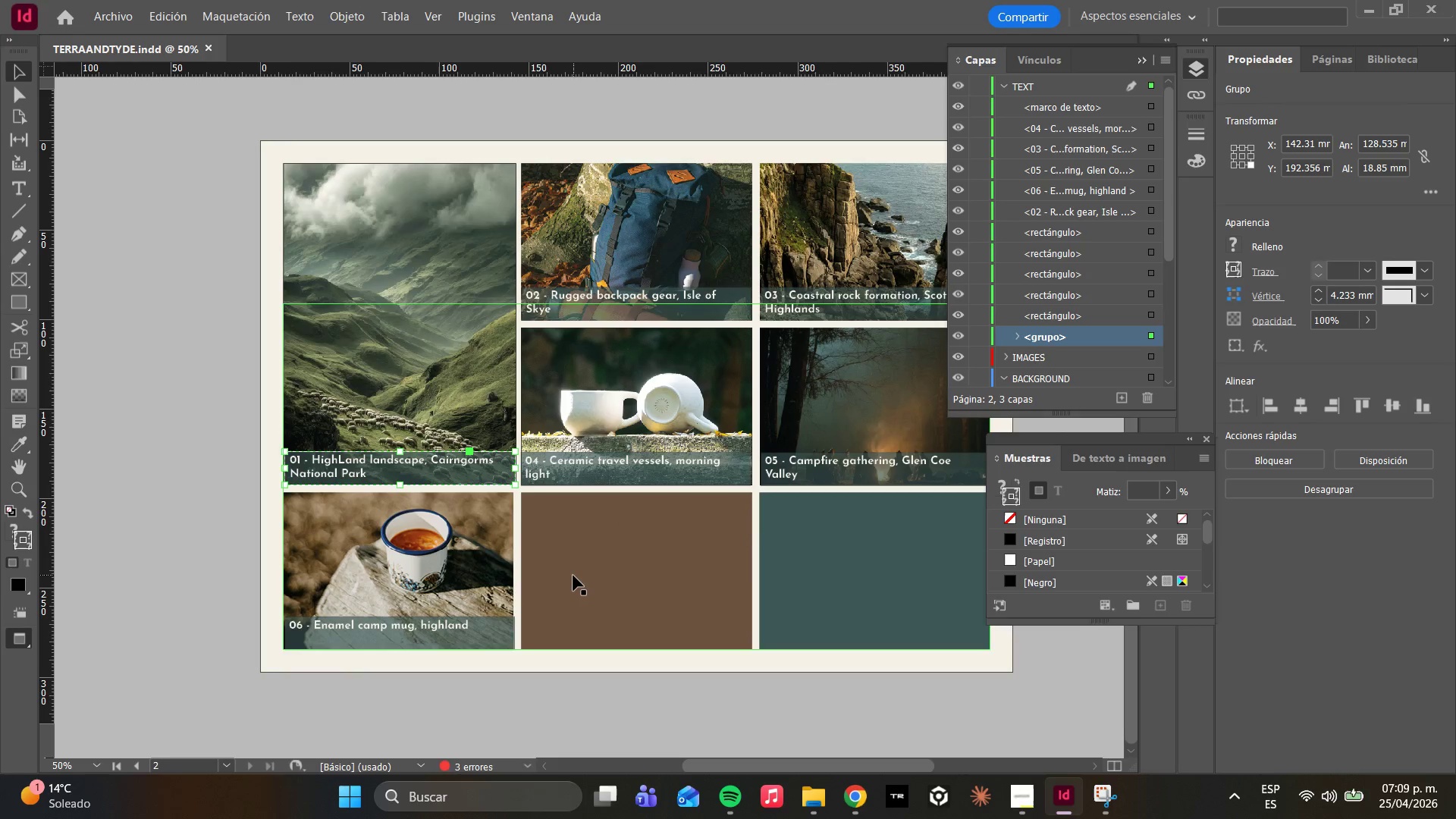 
left_click([424, 580])
 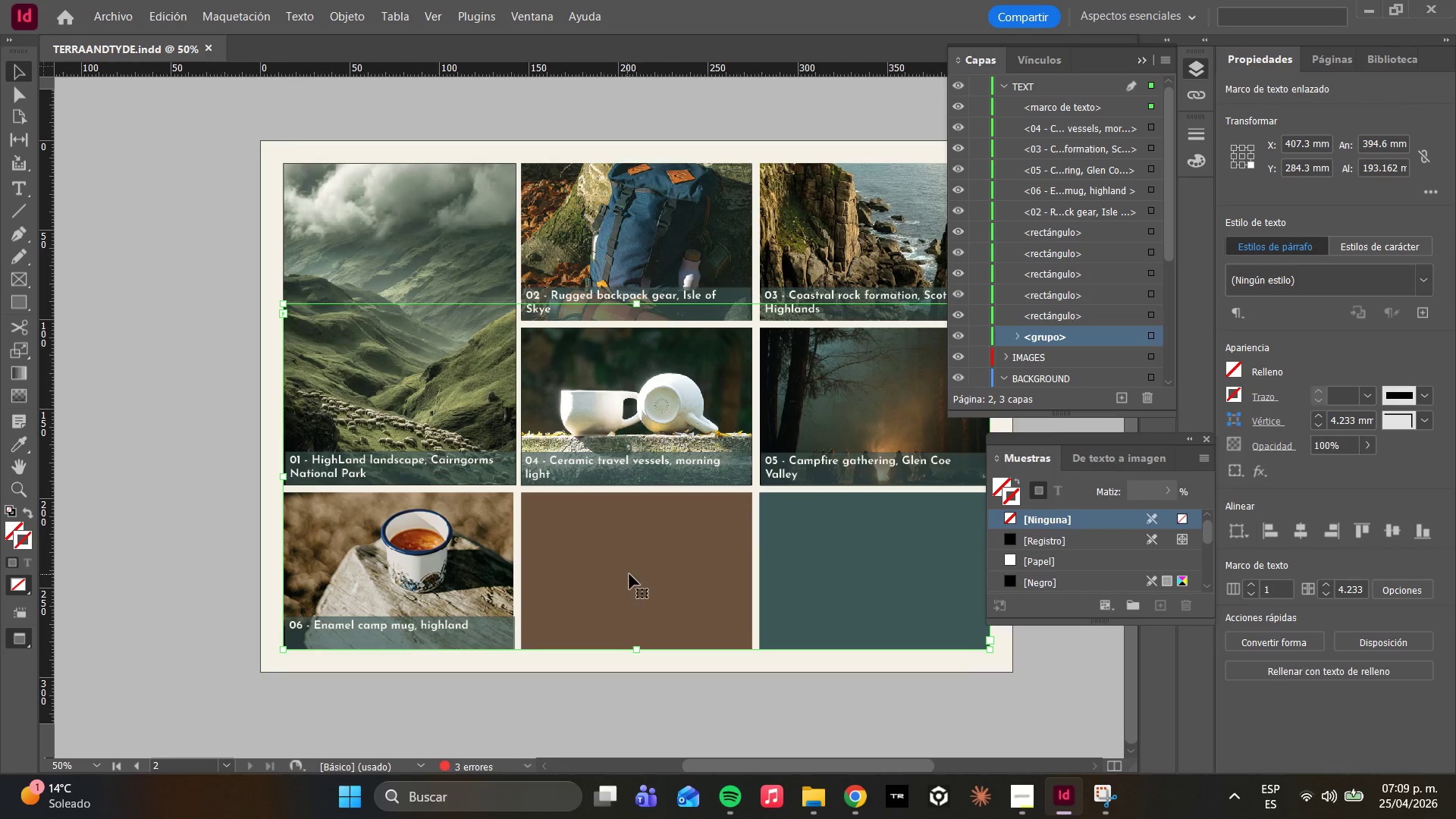 
double_click([629, 574])
 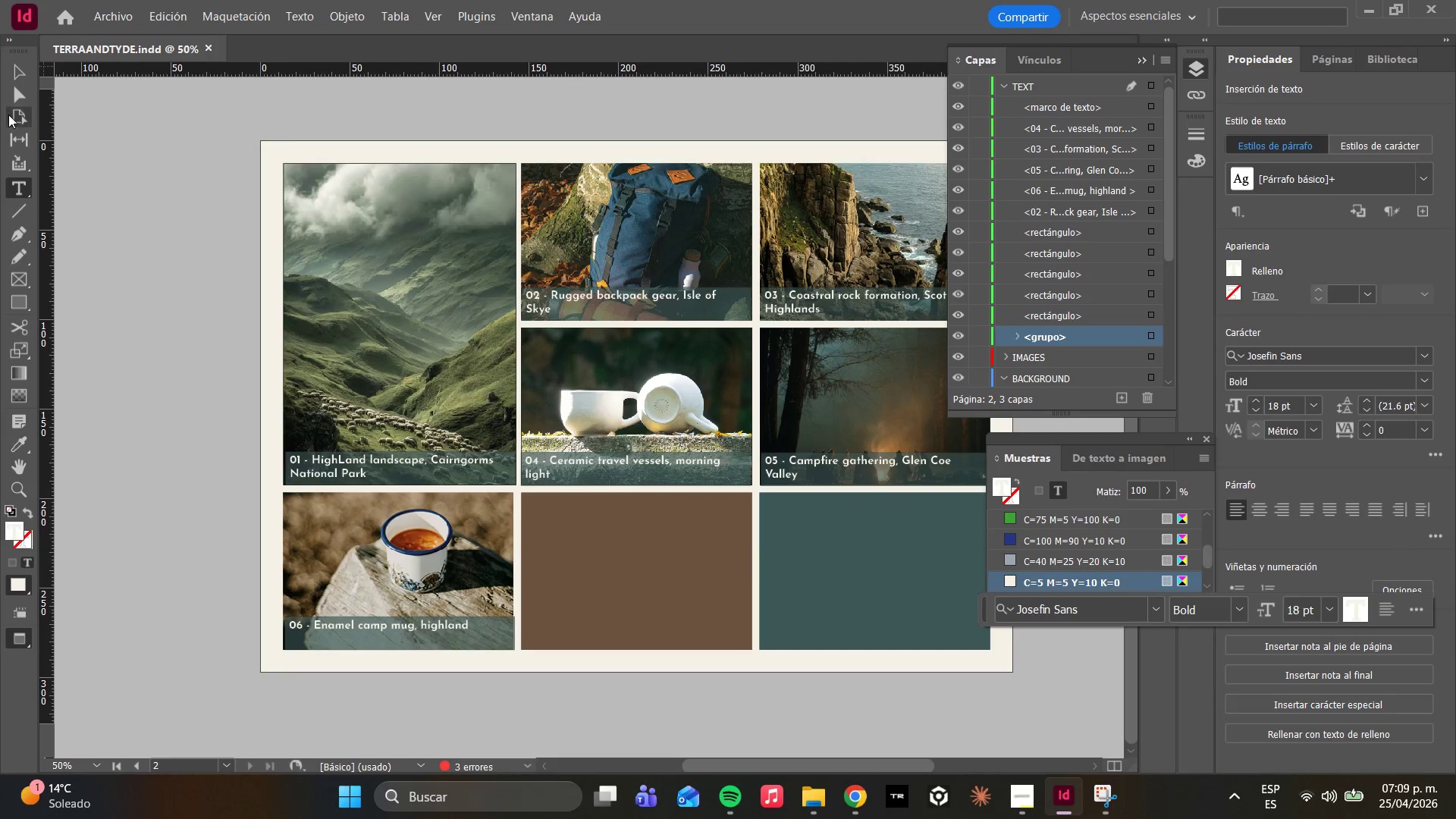 
left_click([26, 94])
 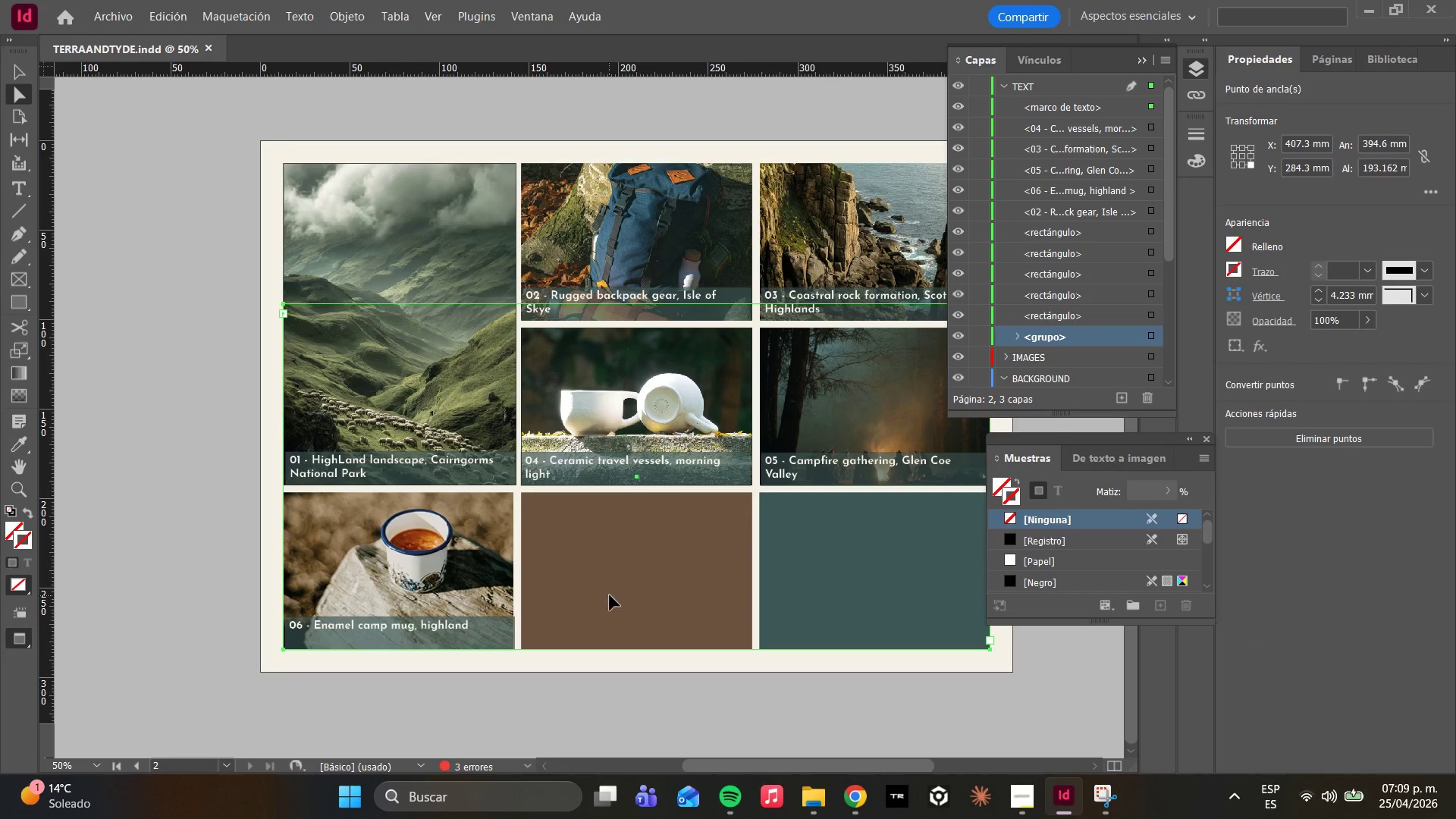 
double_click([611, 594])
 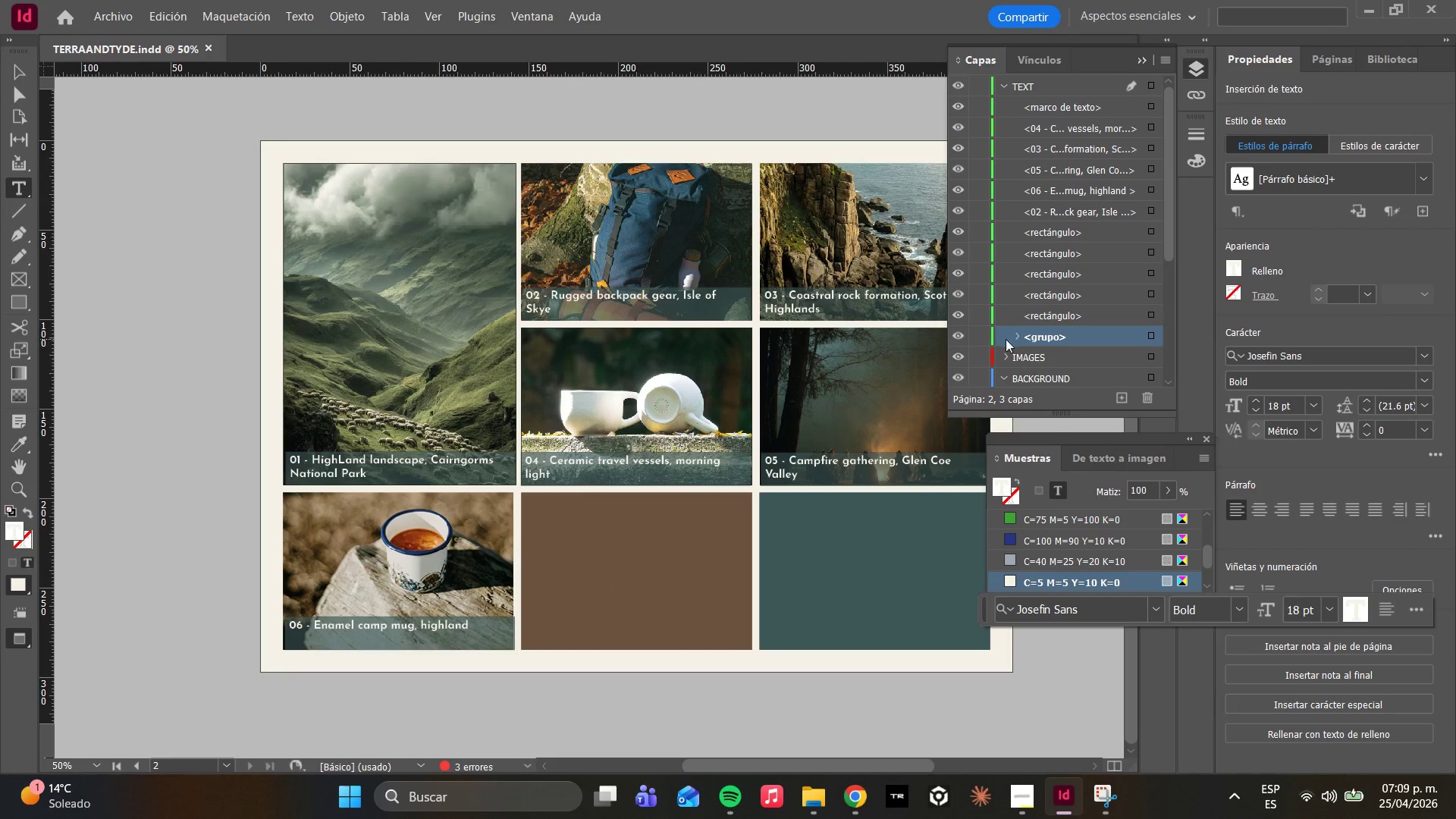 
left_click([1098, 306])
 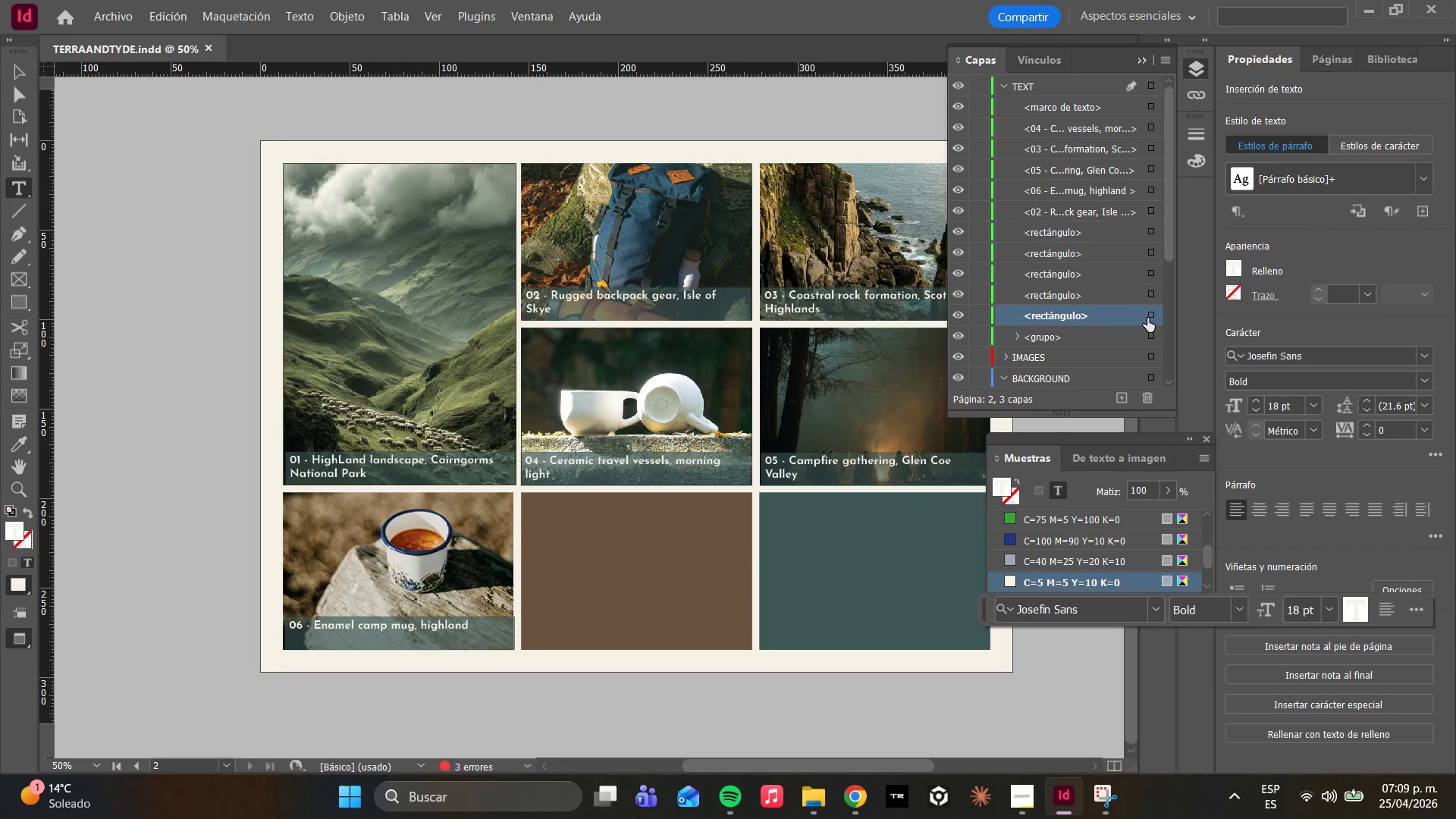 
left_click([1151, 318])
 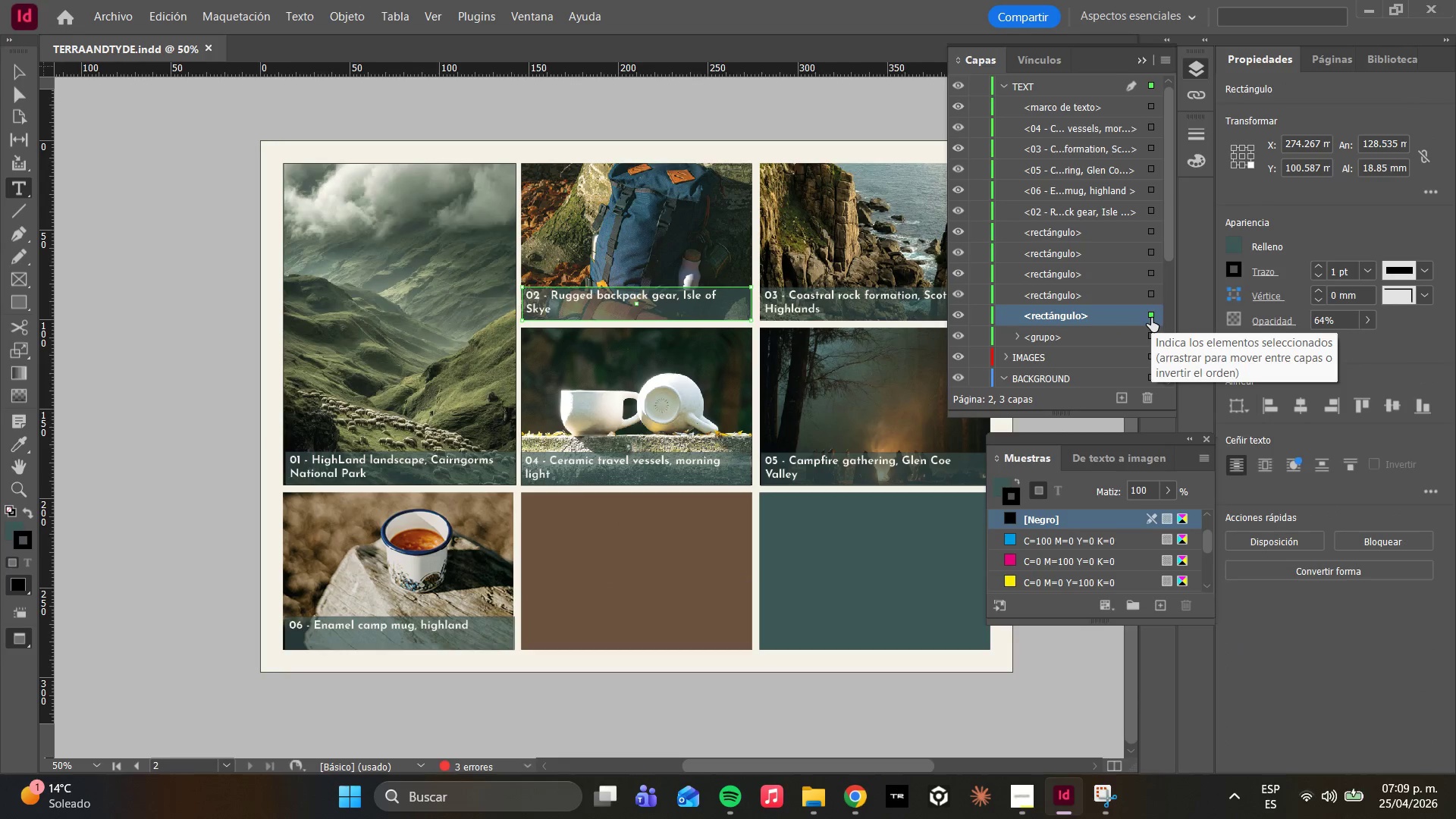 
left_click([1151, 318])
 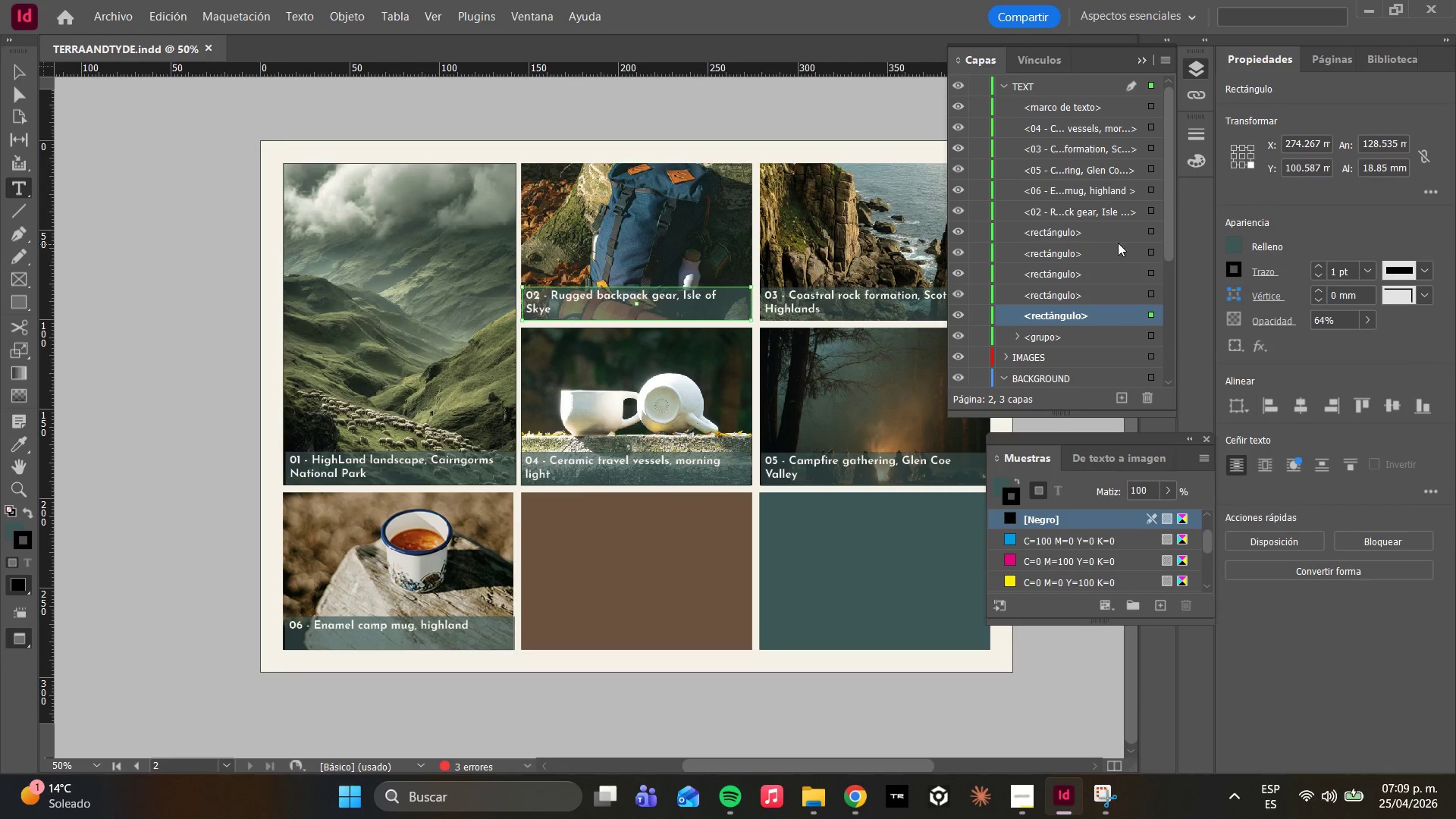 
scroll: coordinate [1093, 274], scroll_direction: up, amount: 1.0
 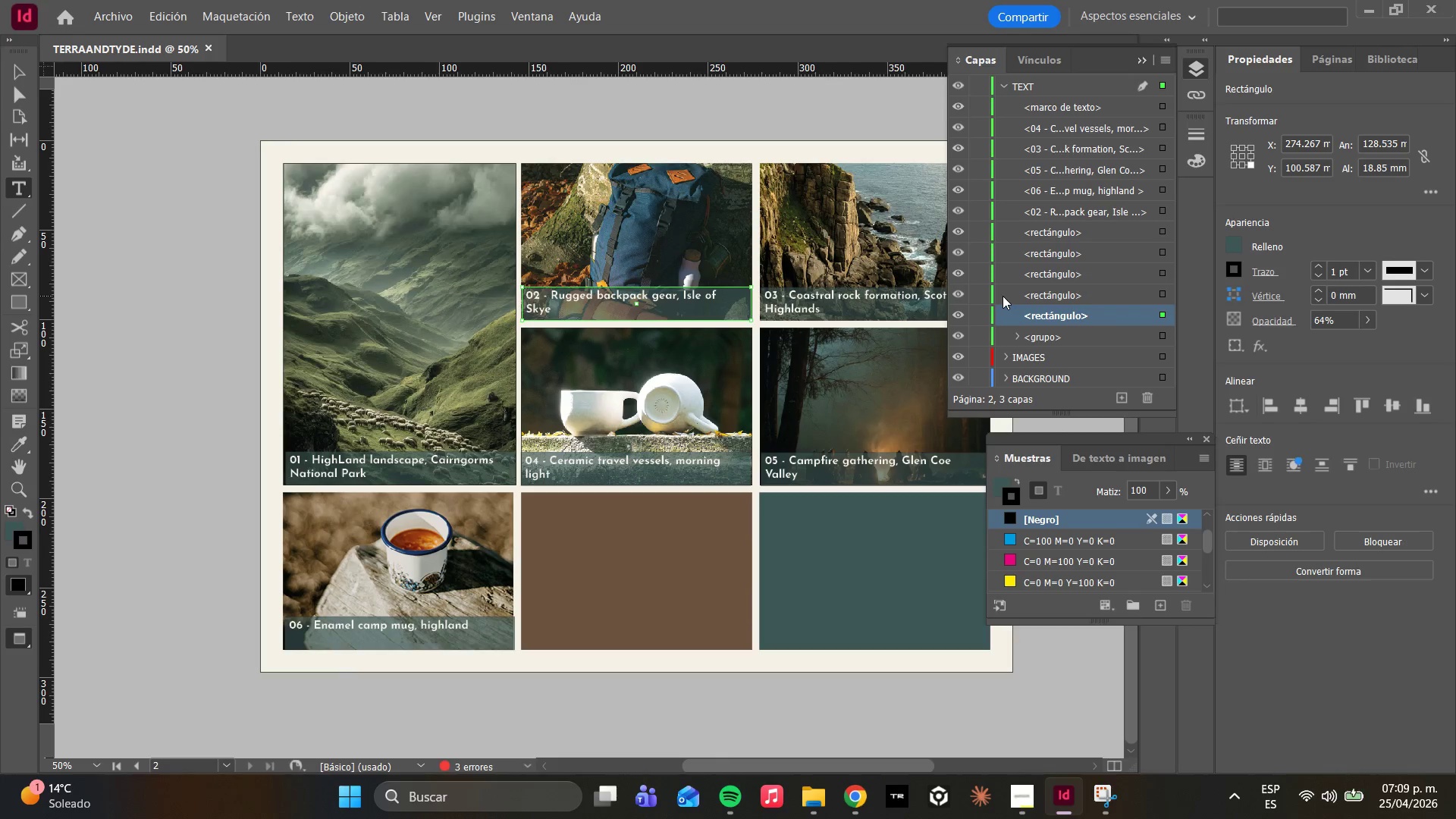 
scroll: coordinate [1031, 333], scroll_direction: down, amount: 11.0
 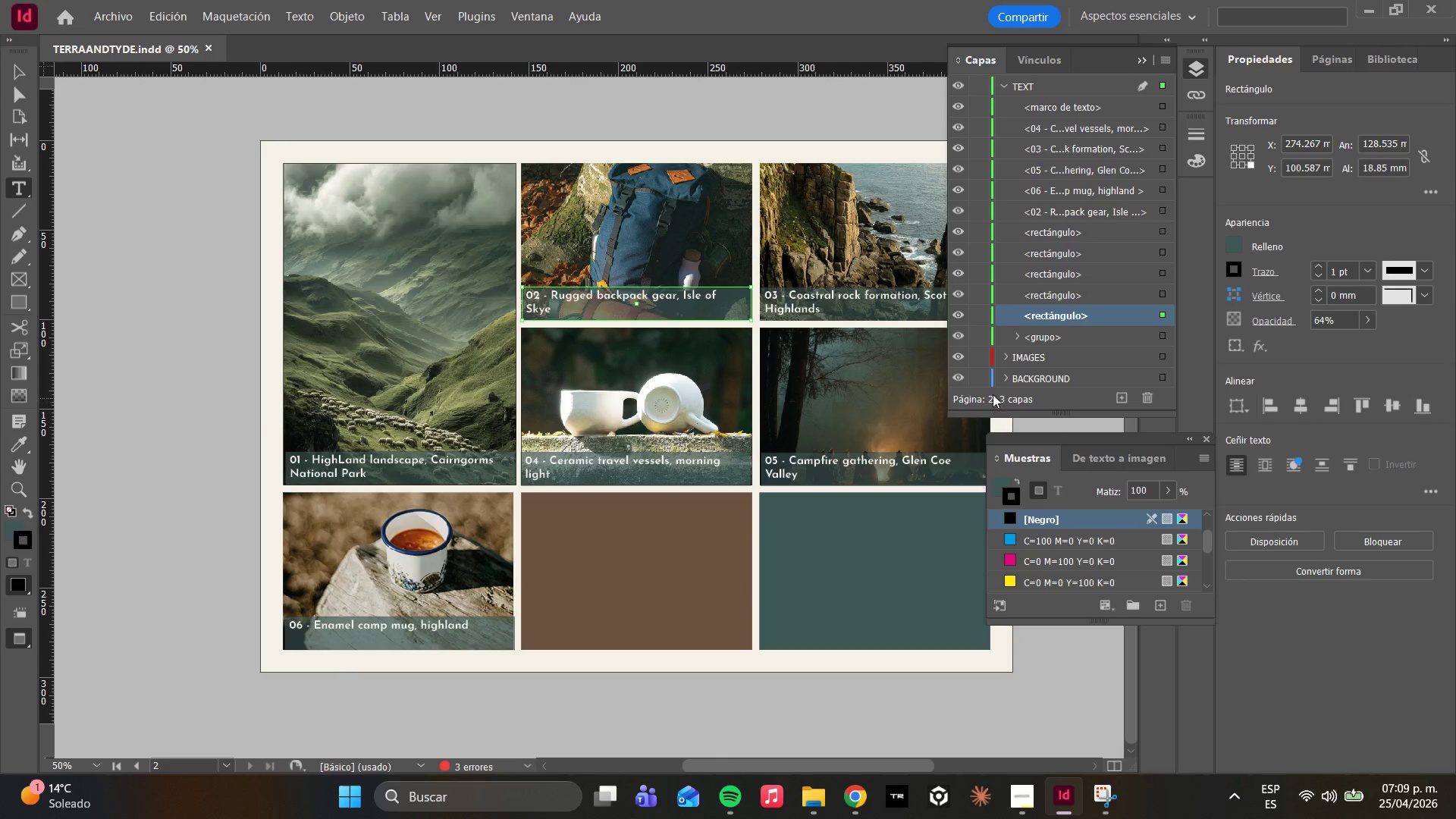 
left_click([1006, 374])
 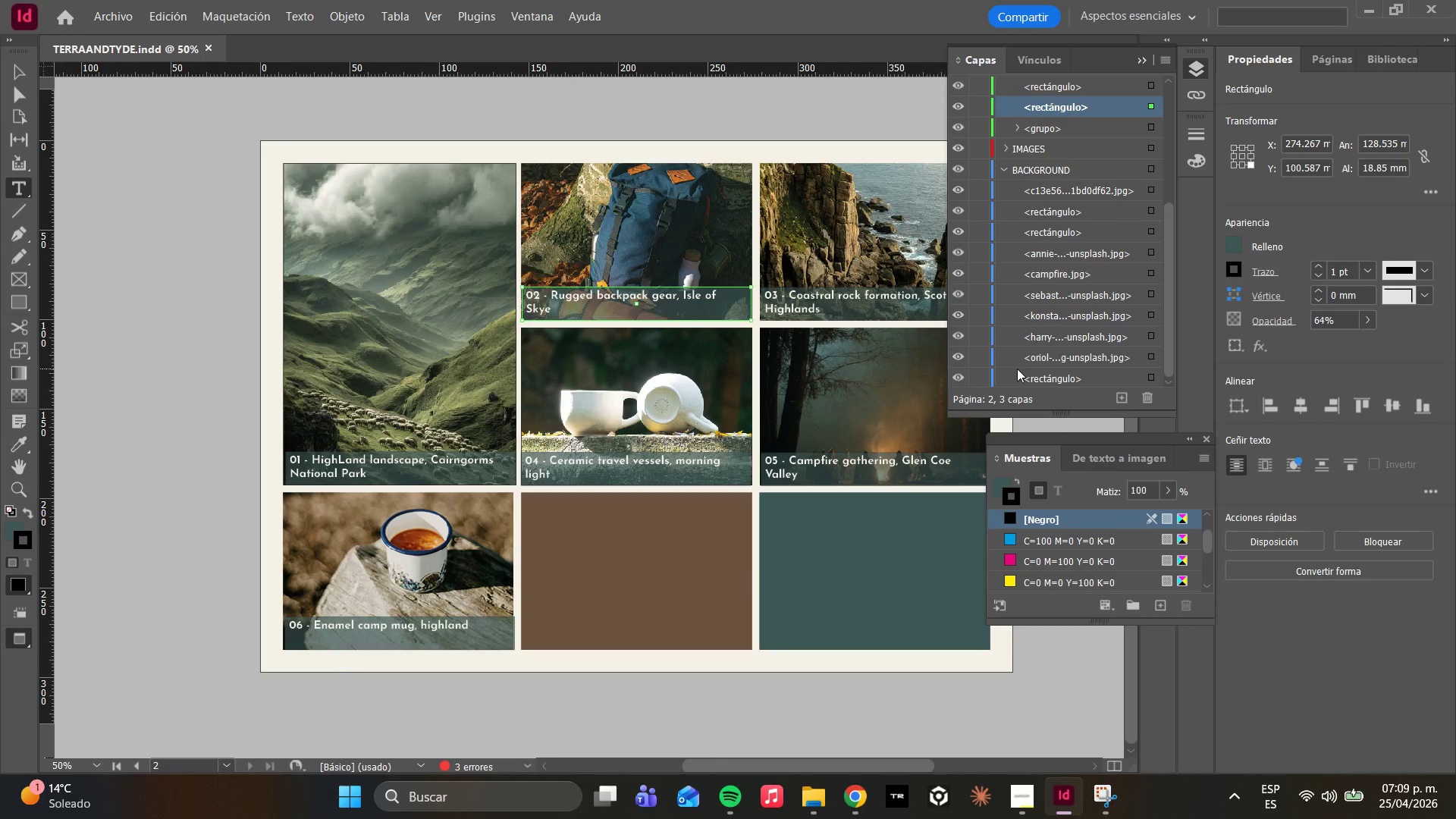 
left_click([1042, 373])
 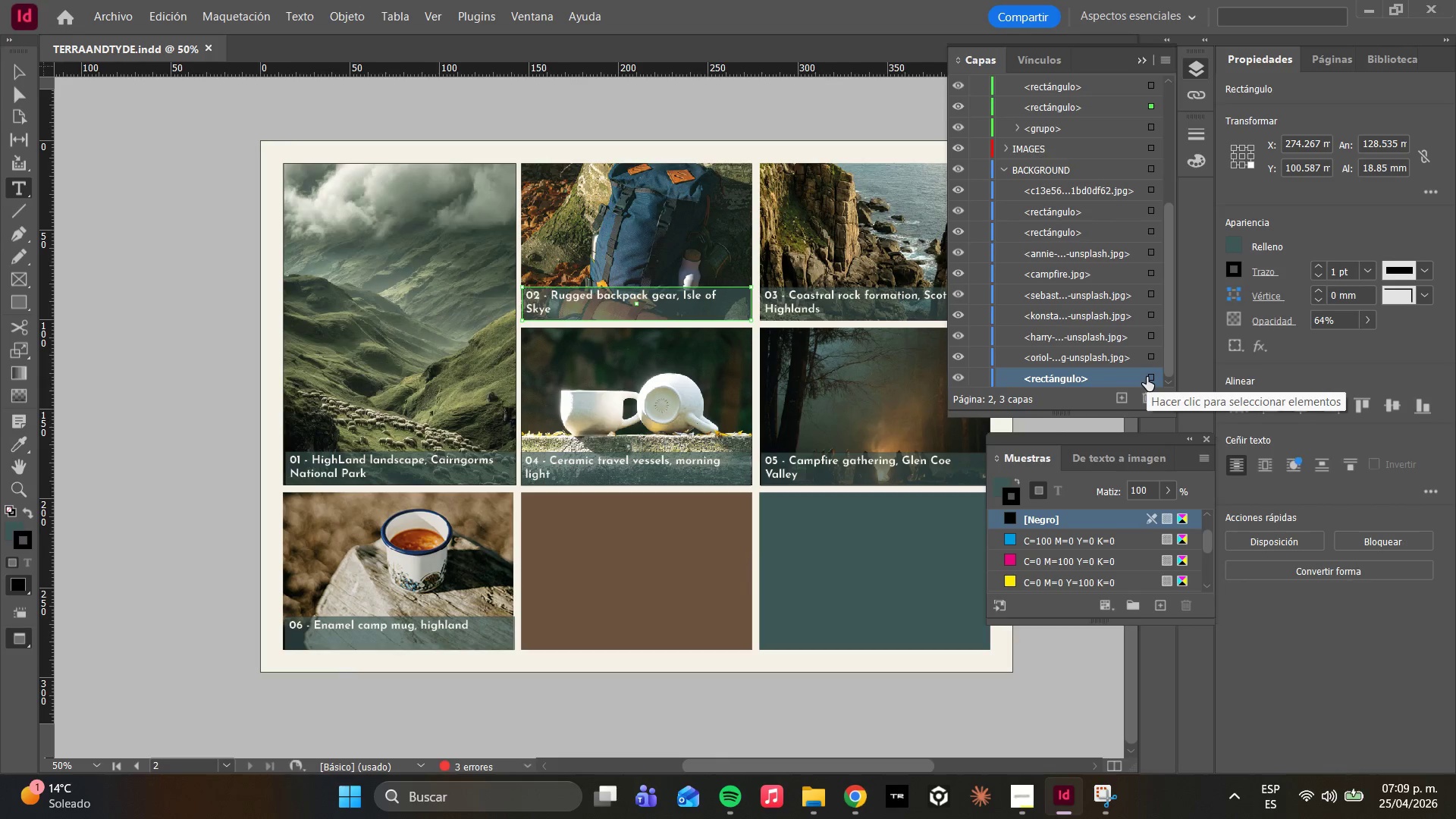 
scroll: coordinate [1017, 367], scroll_direction: down, amount: 7.0
 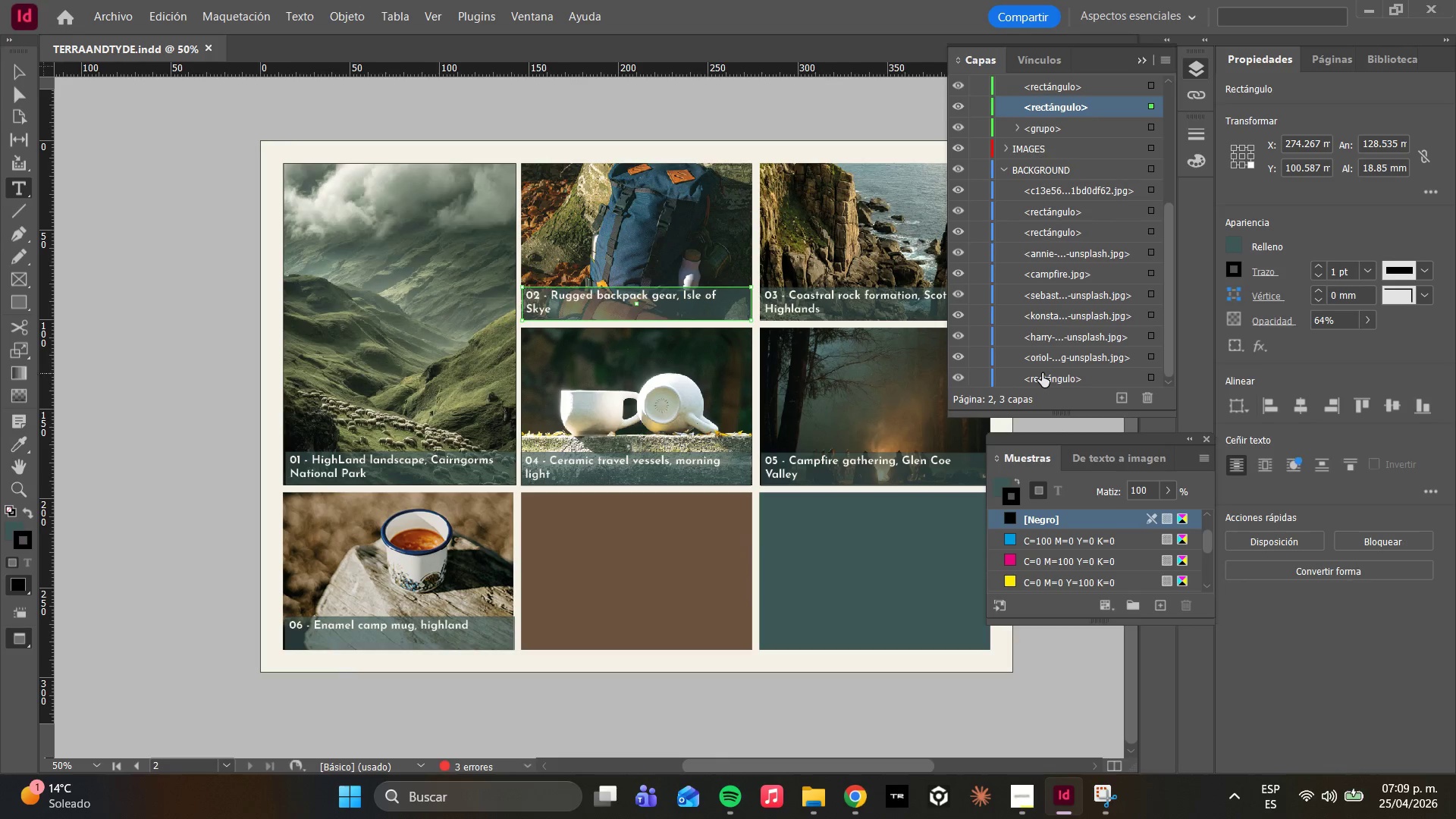 
left_click([1151, 379])
 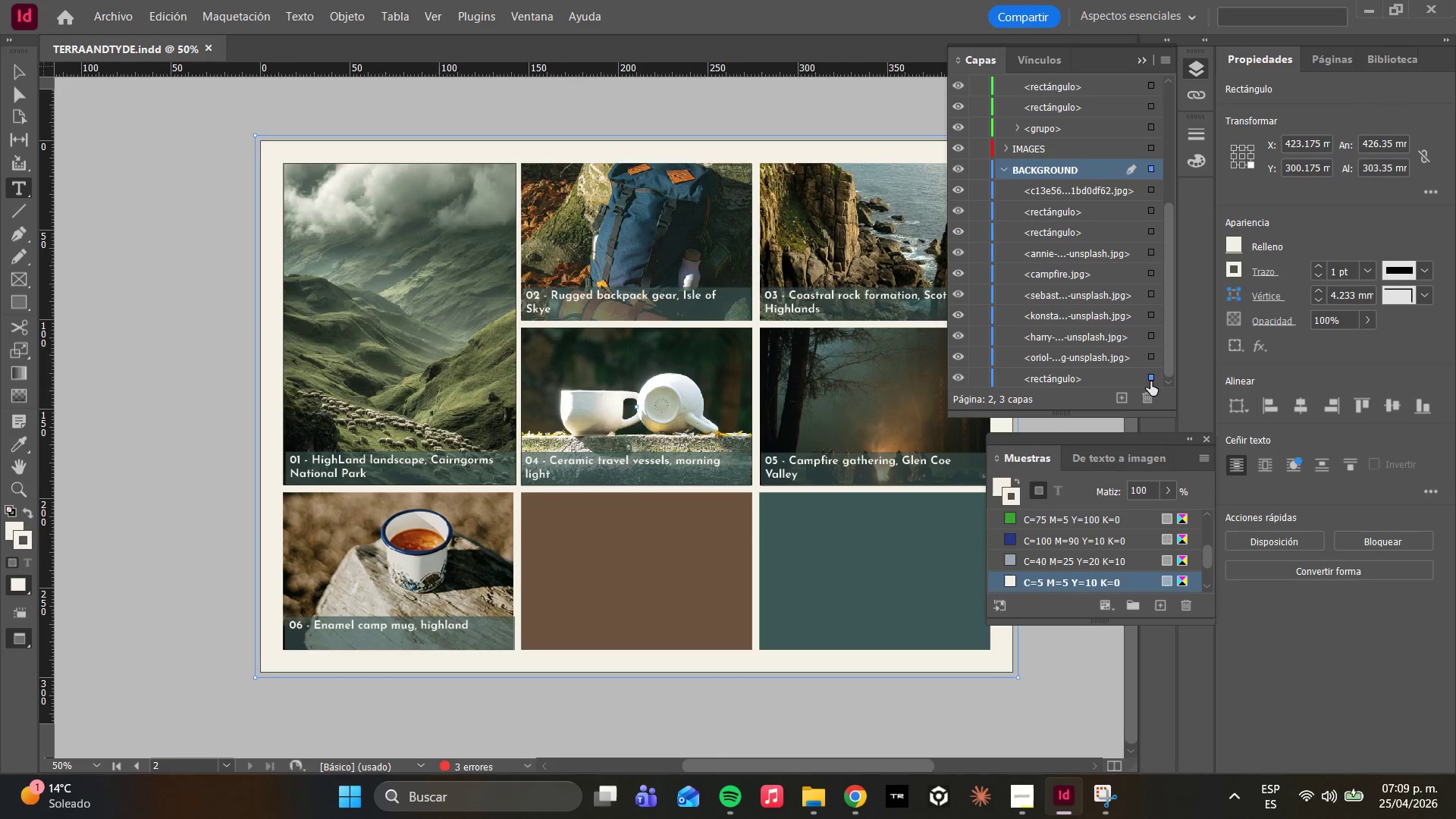 
left_click([1150, 381])
 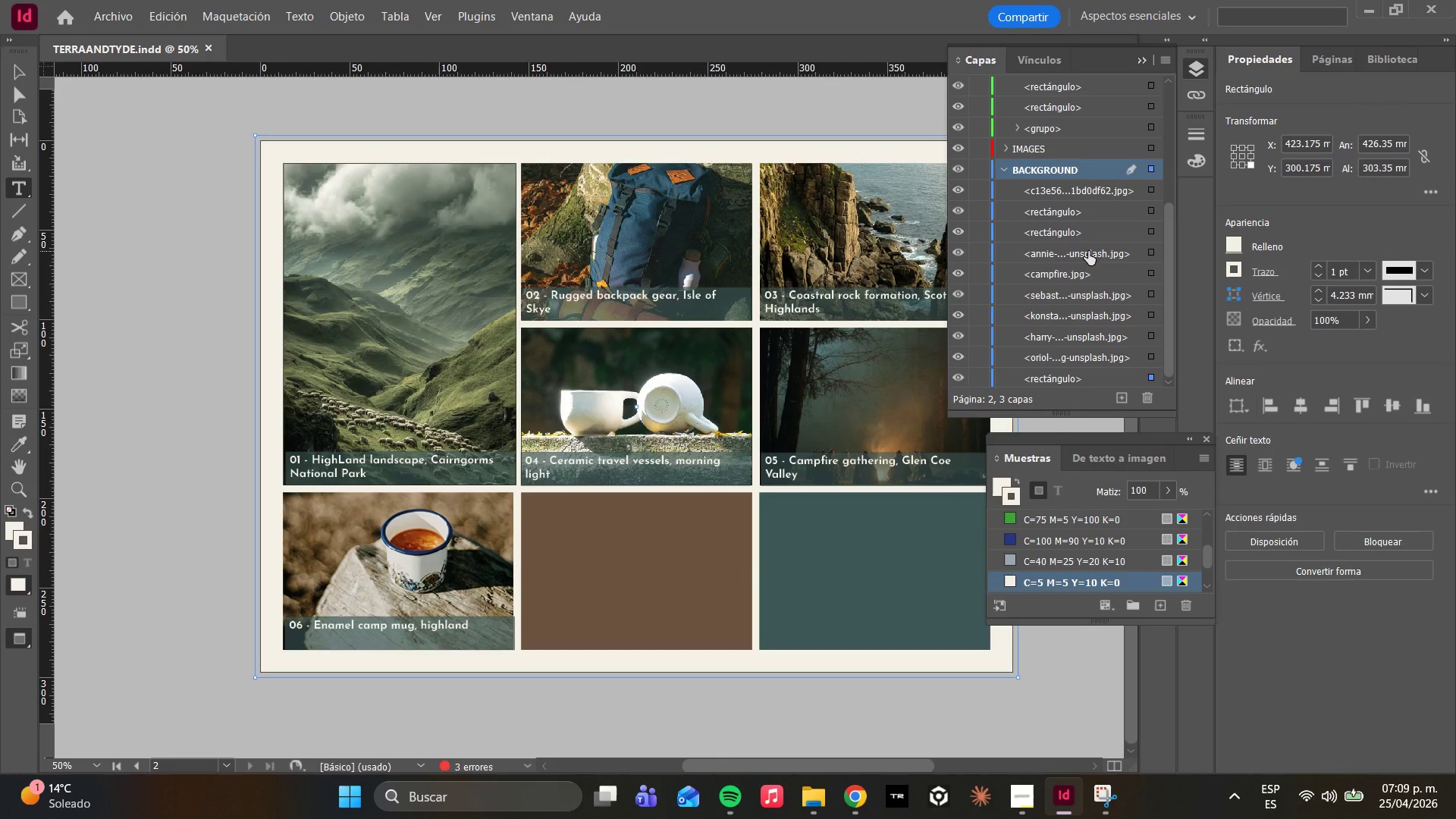 
left_click([1077, 228])
 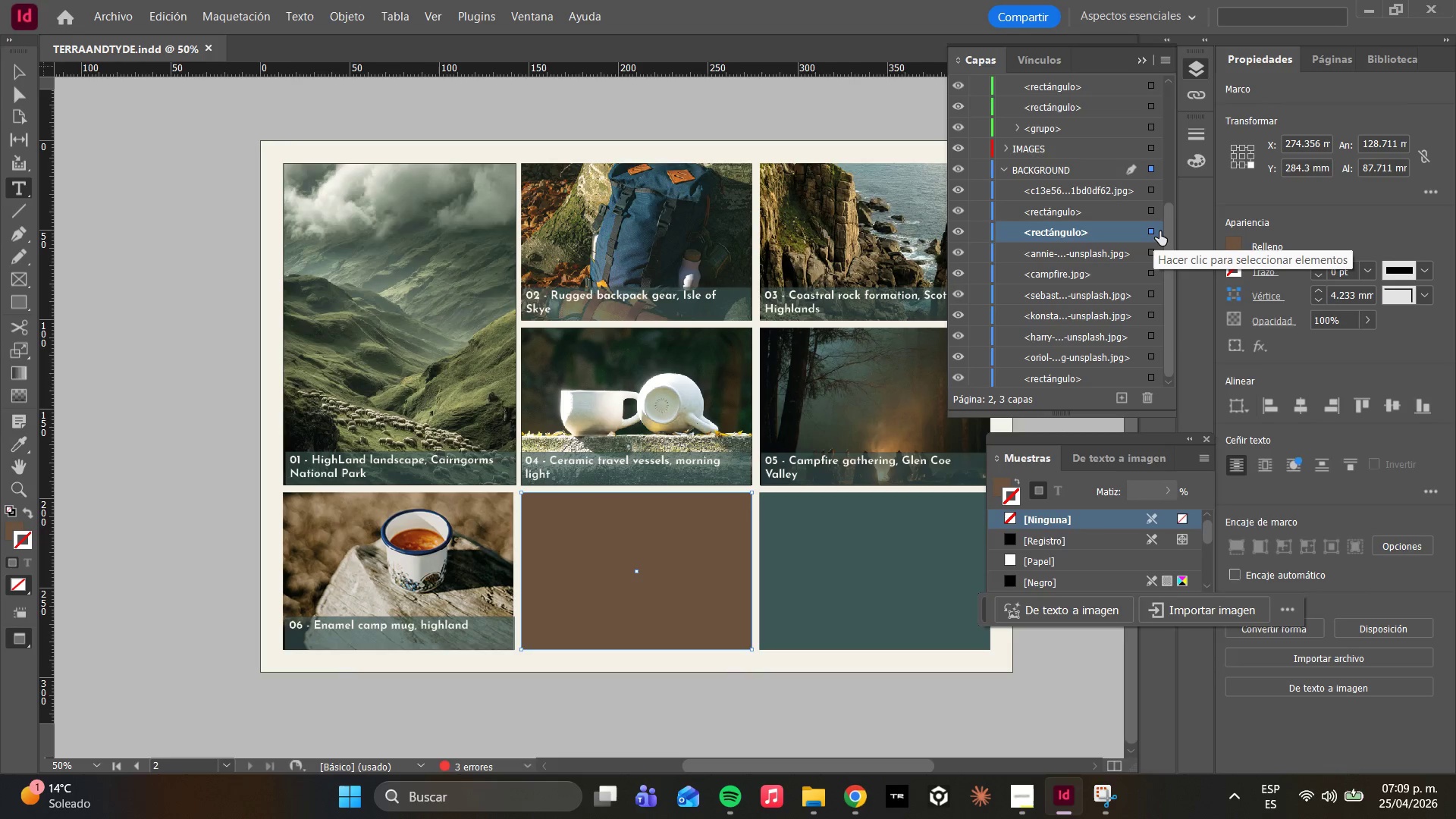 
key(Delete)
 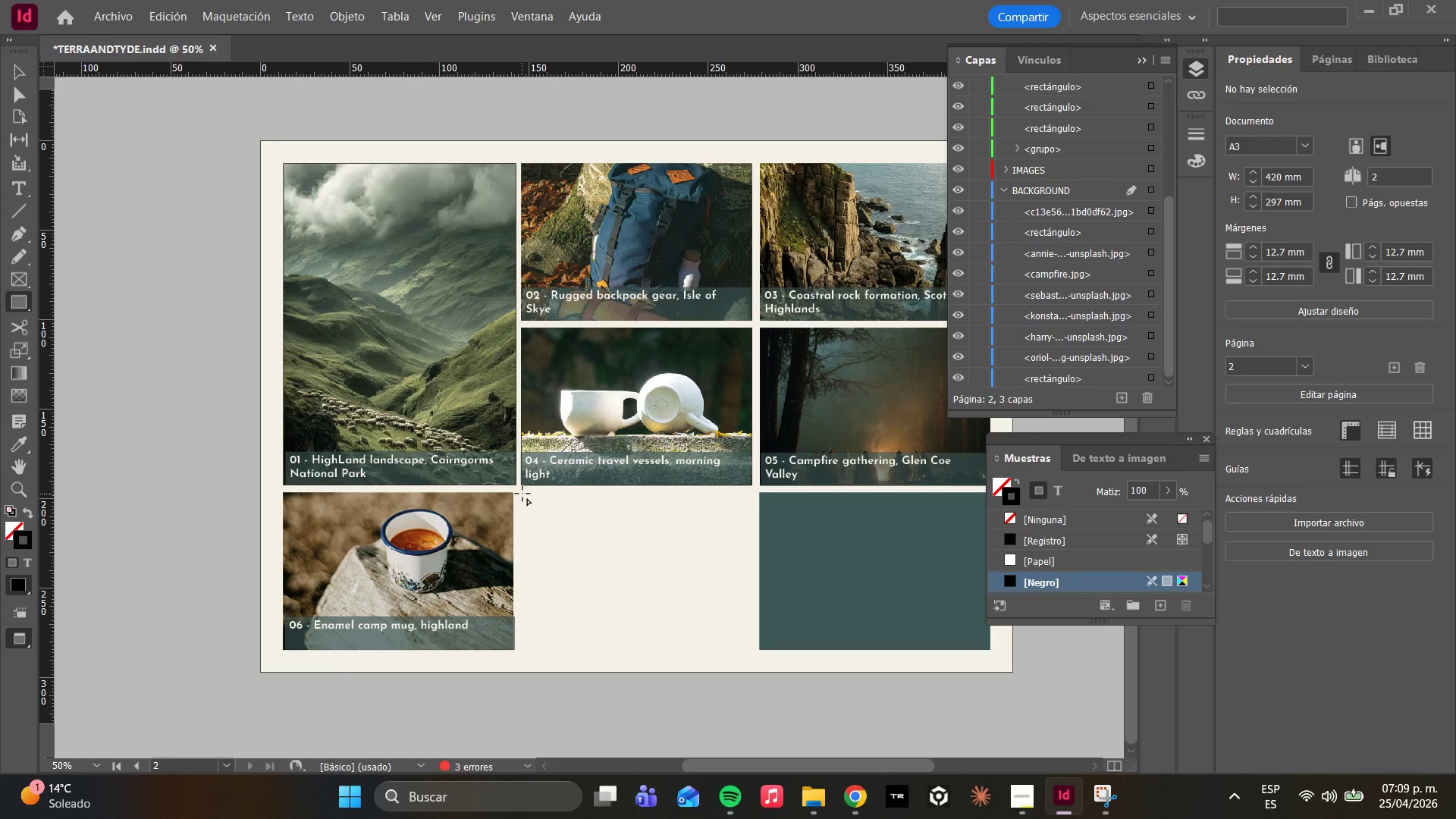 
wait(7.25)
 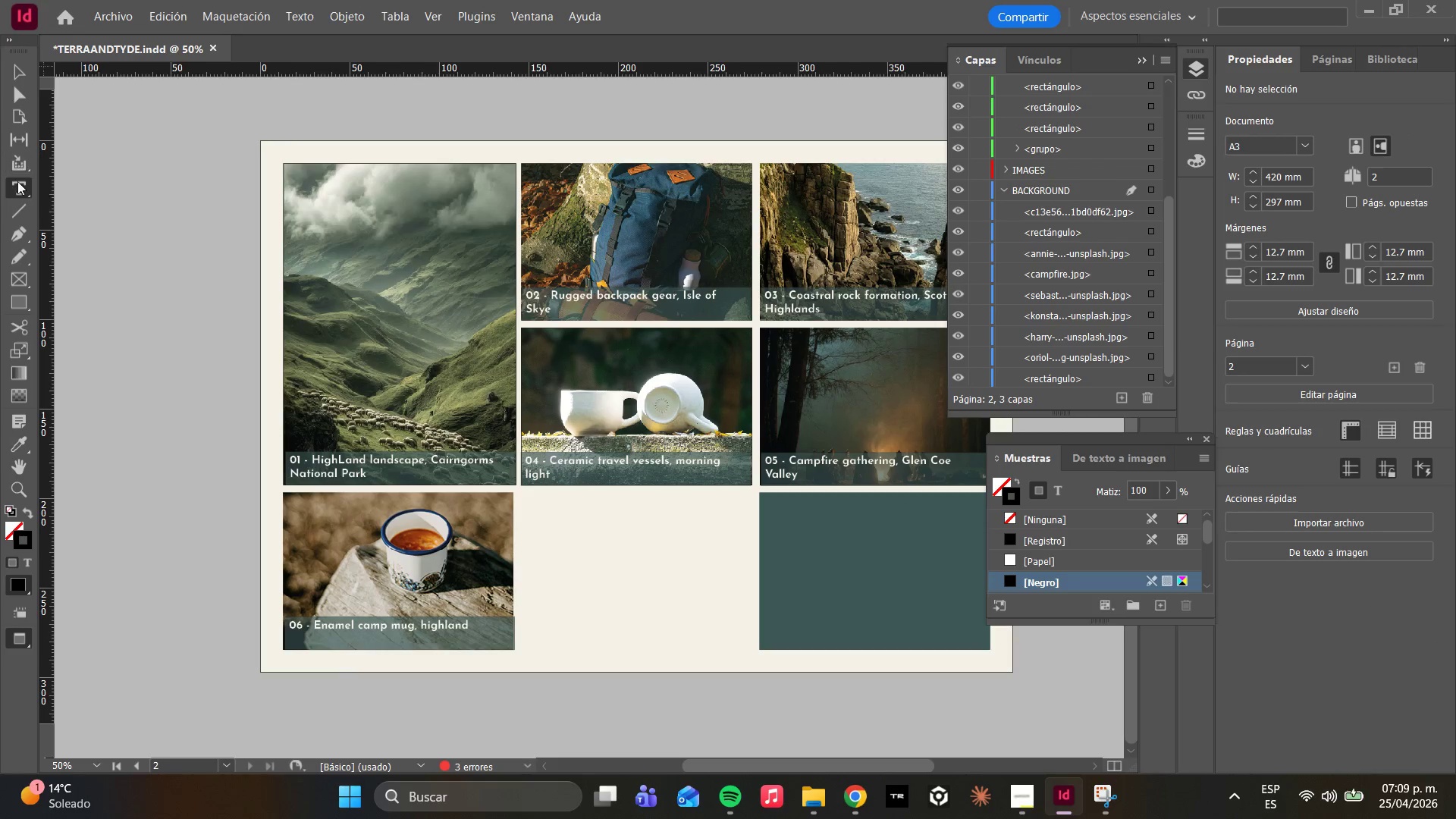 
key(W)
 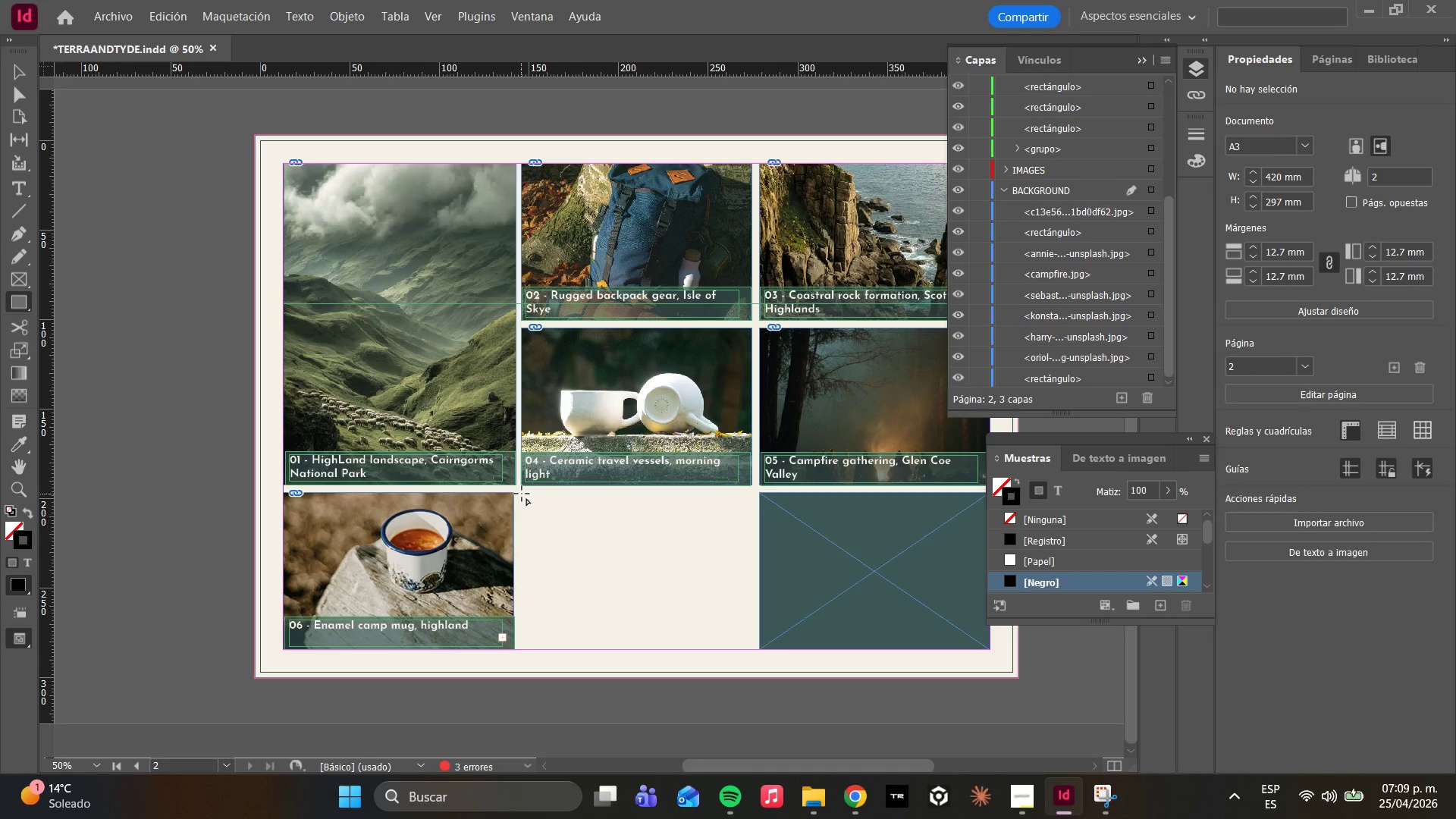 
wait(5.3)
 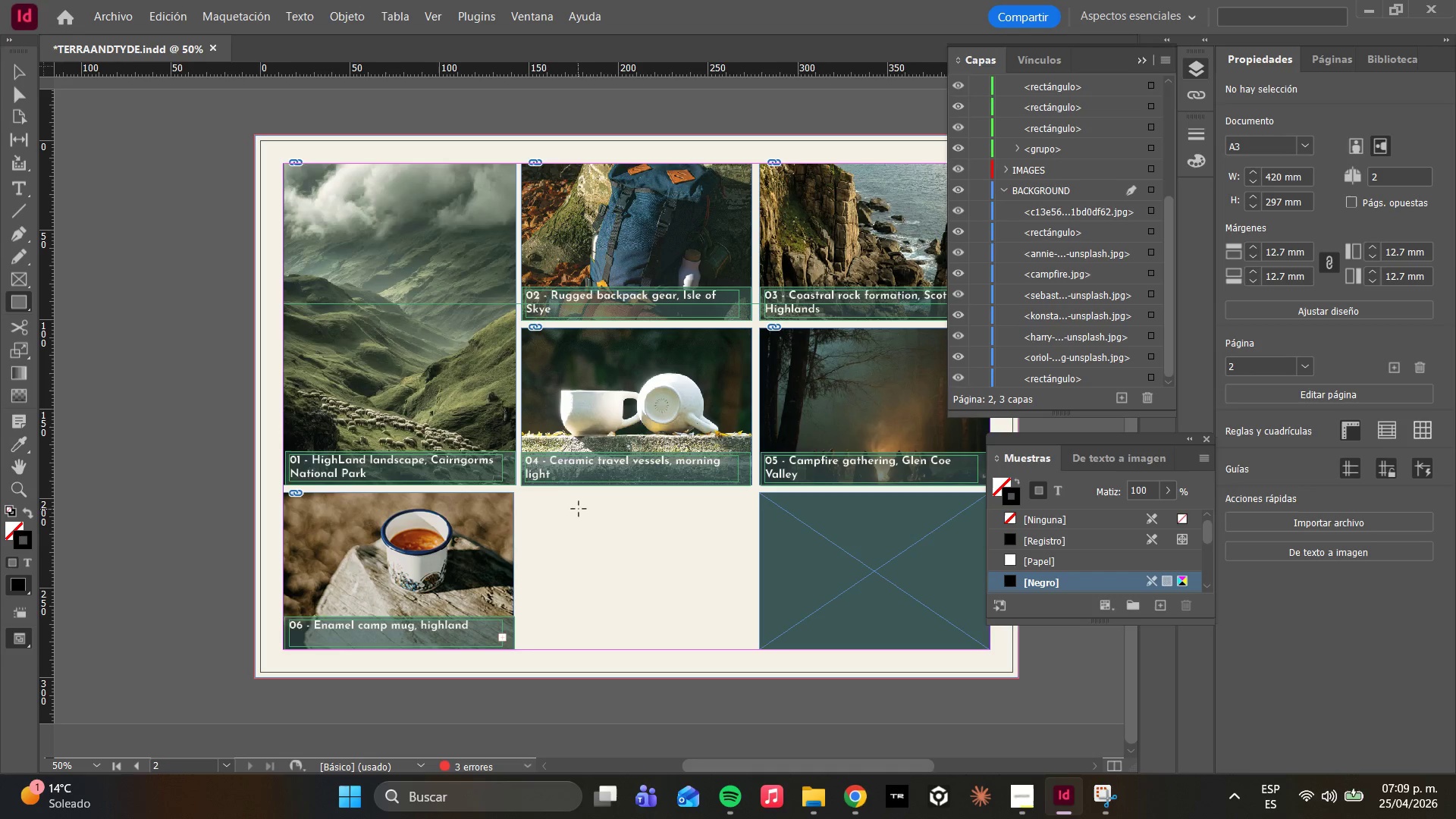 
left_click_drag(start_coordinate=[521, 493], to_coordinate=[751, 648])
 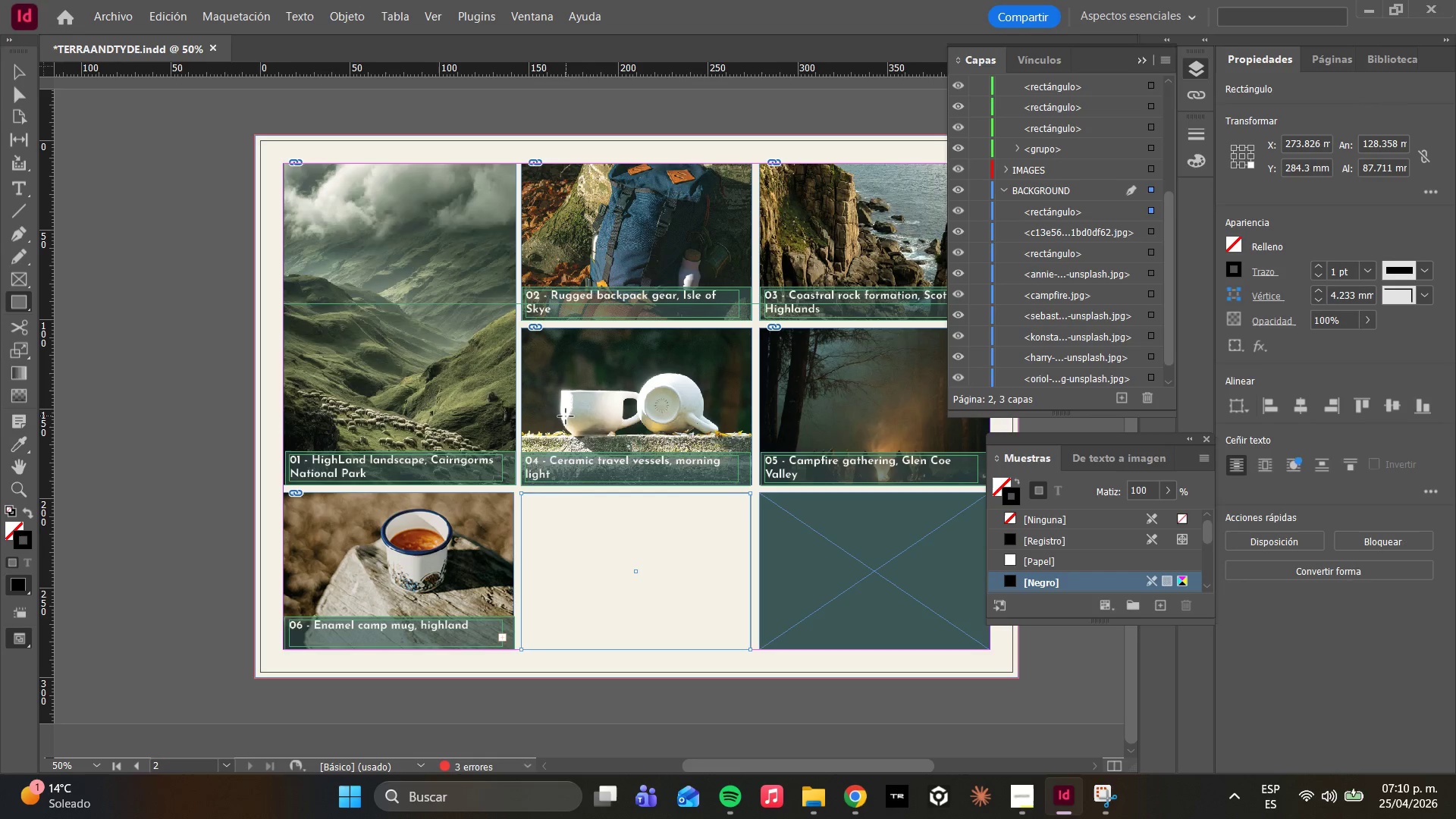 
key(Control+D)
 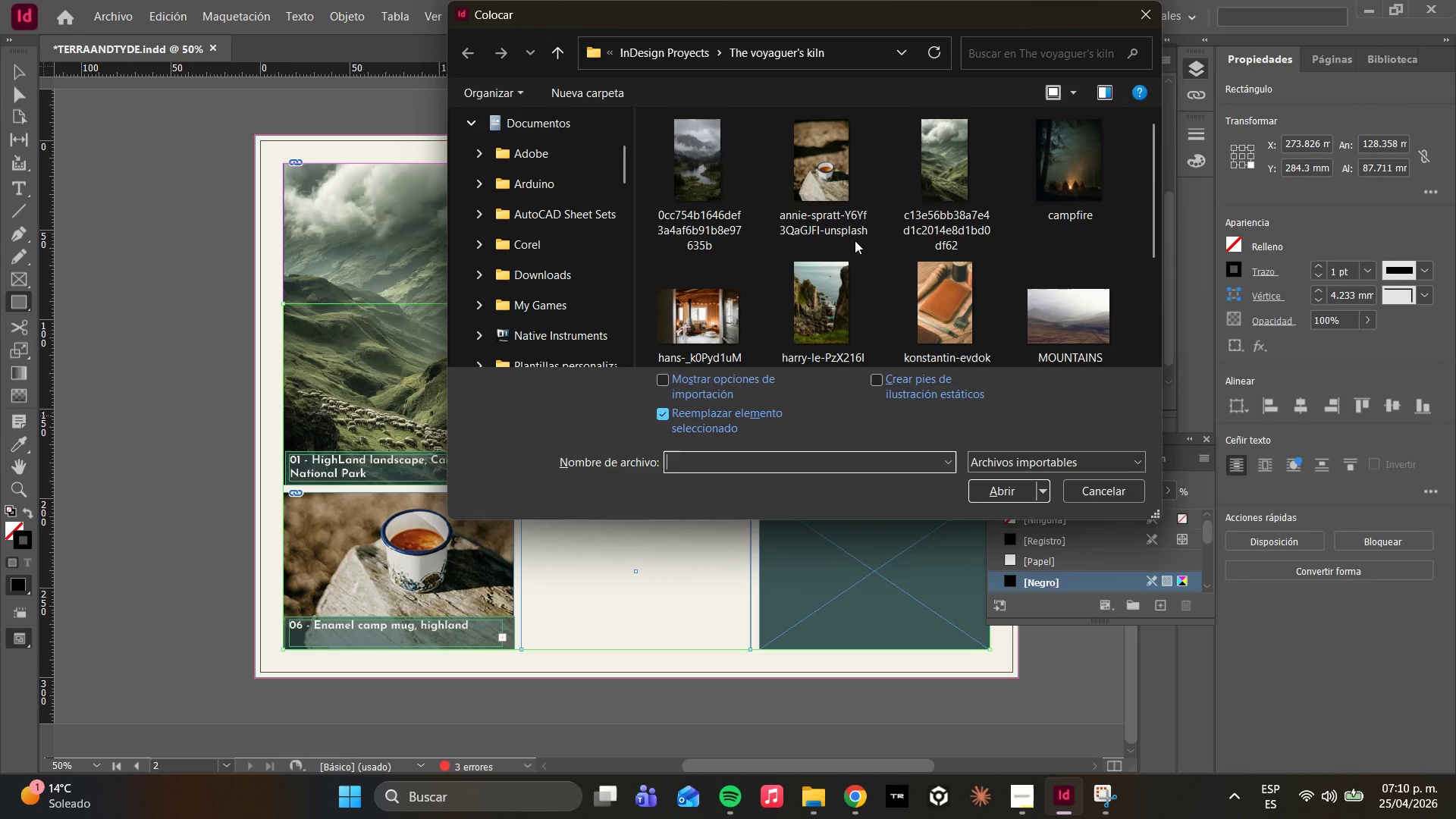 
scroll: coordinate [874, 271], scroll_direction: down, amount: 4.0
 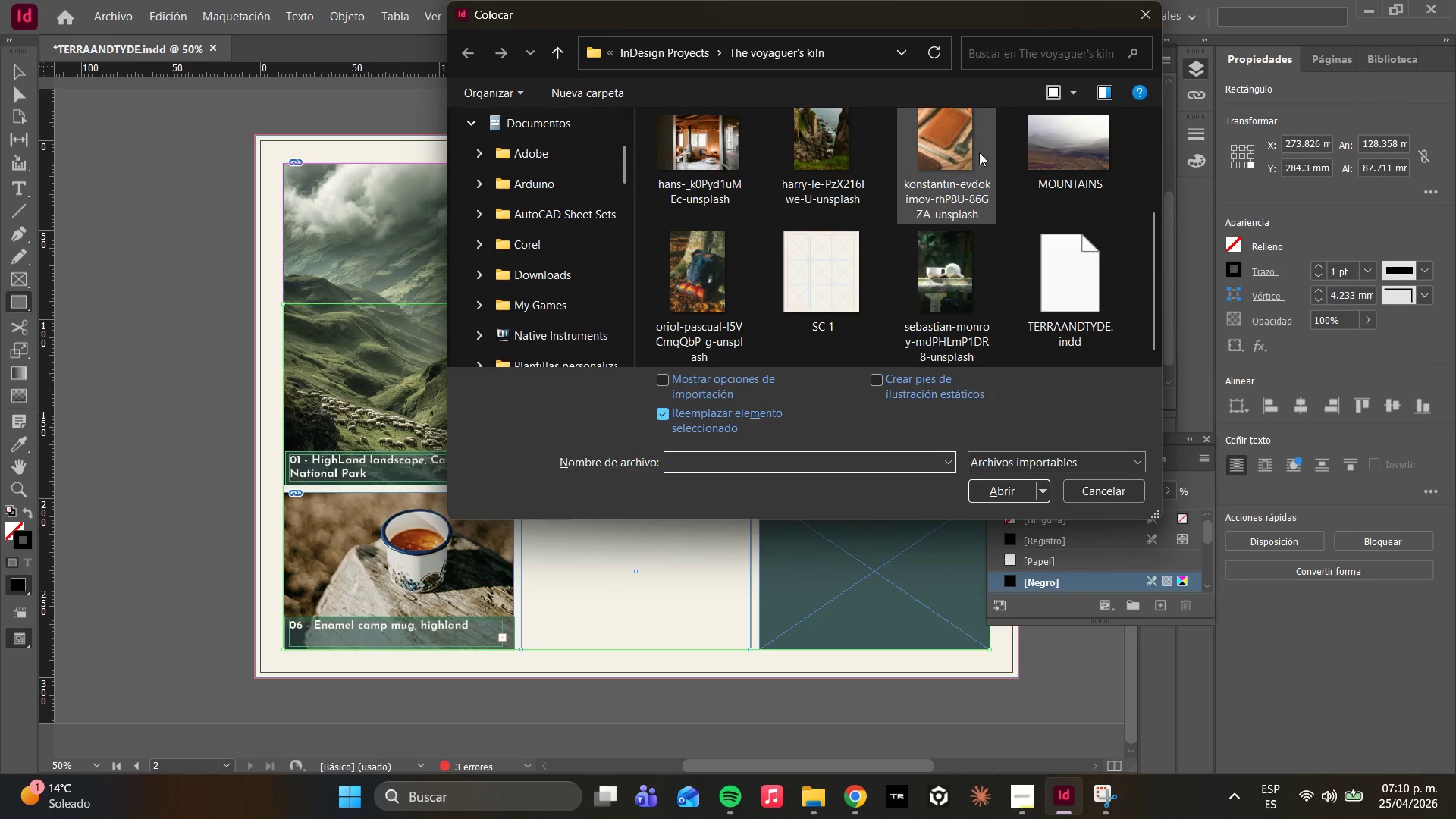 
left_click([979, 143])
 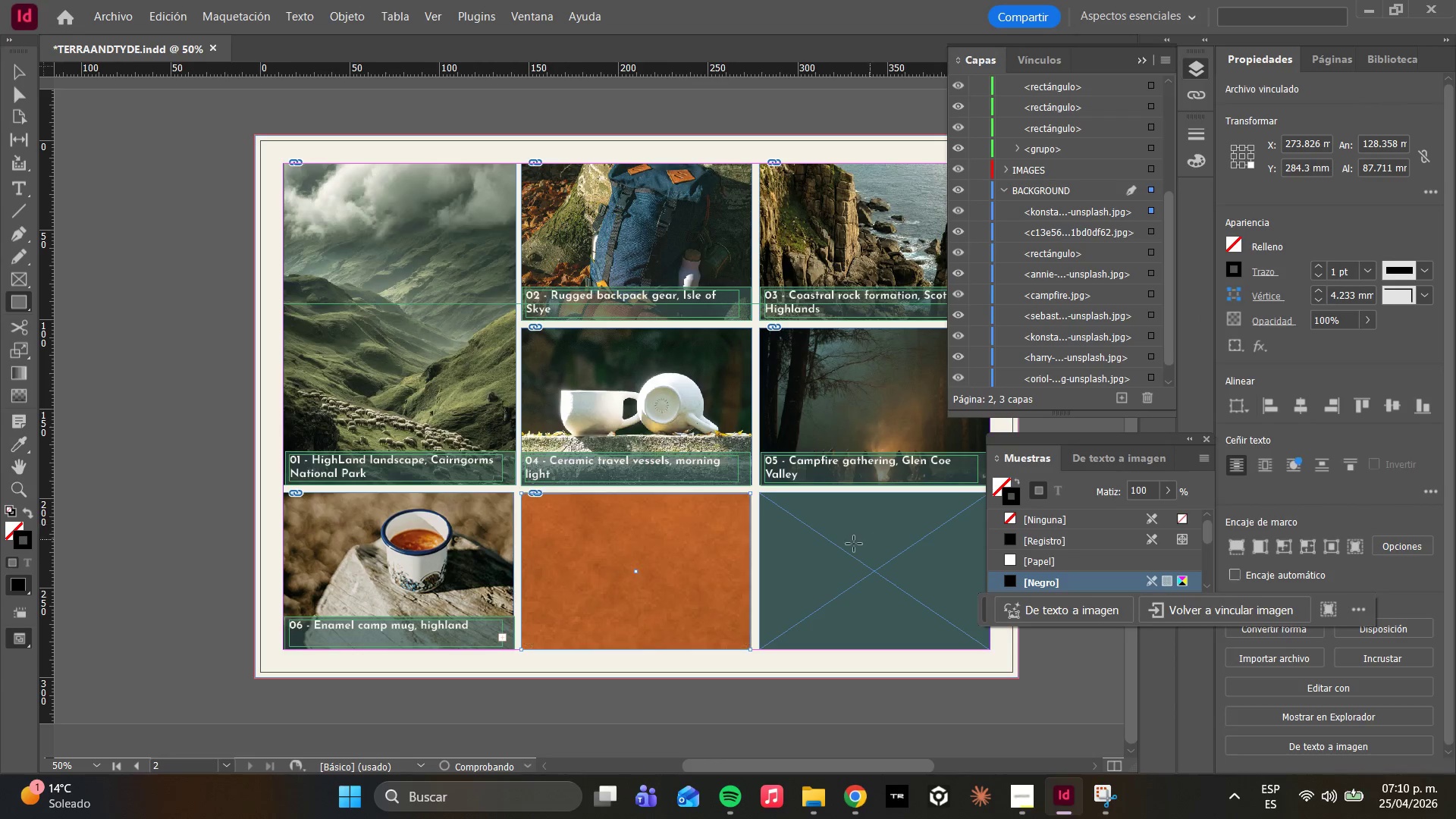 
right_click([721, 579])
 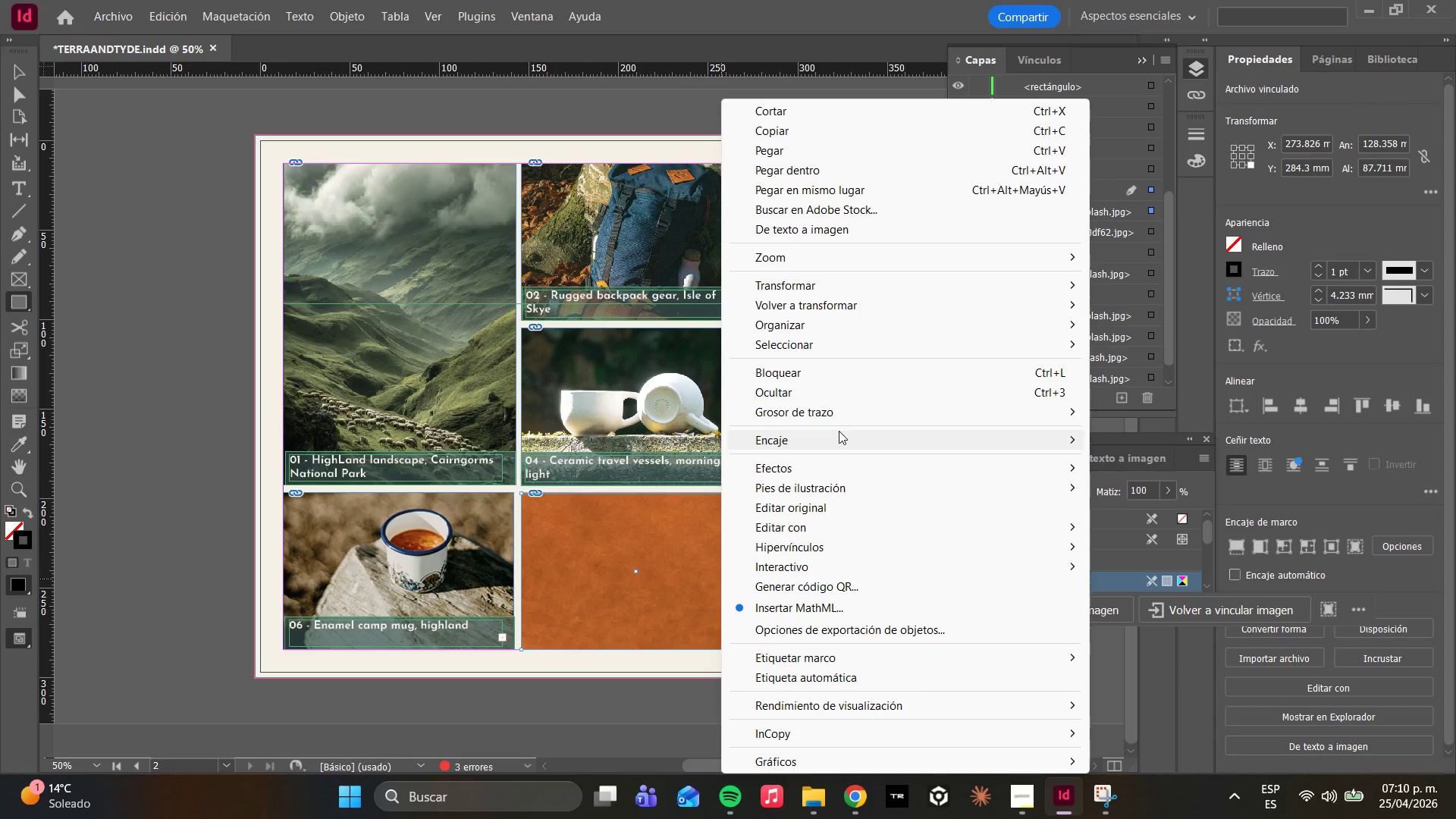 
left_click([839, 431])
 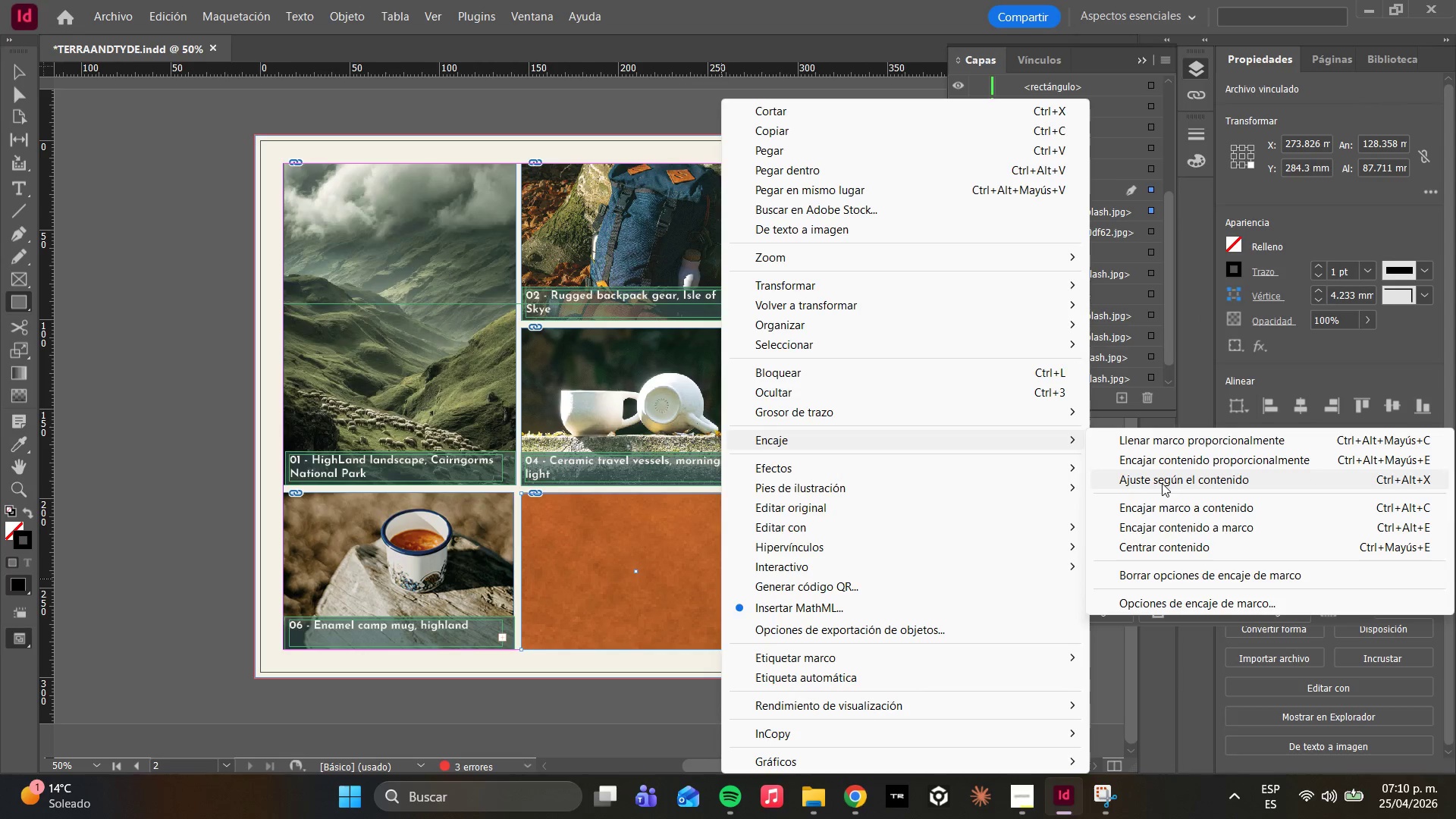 
left_click([1153, 447])
 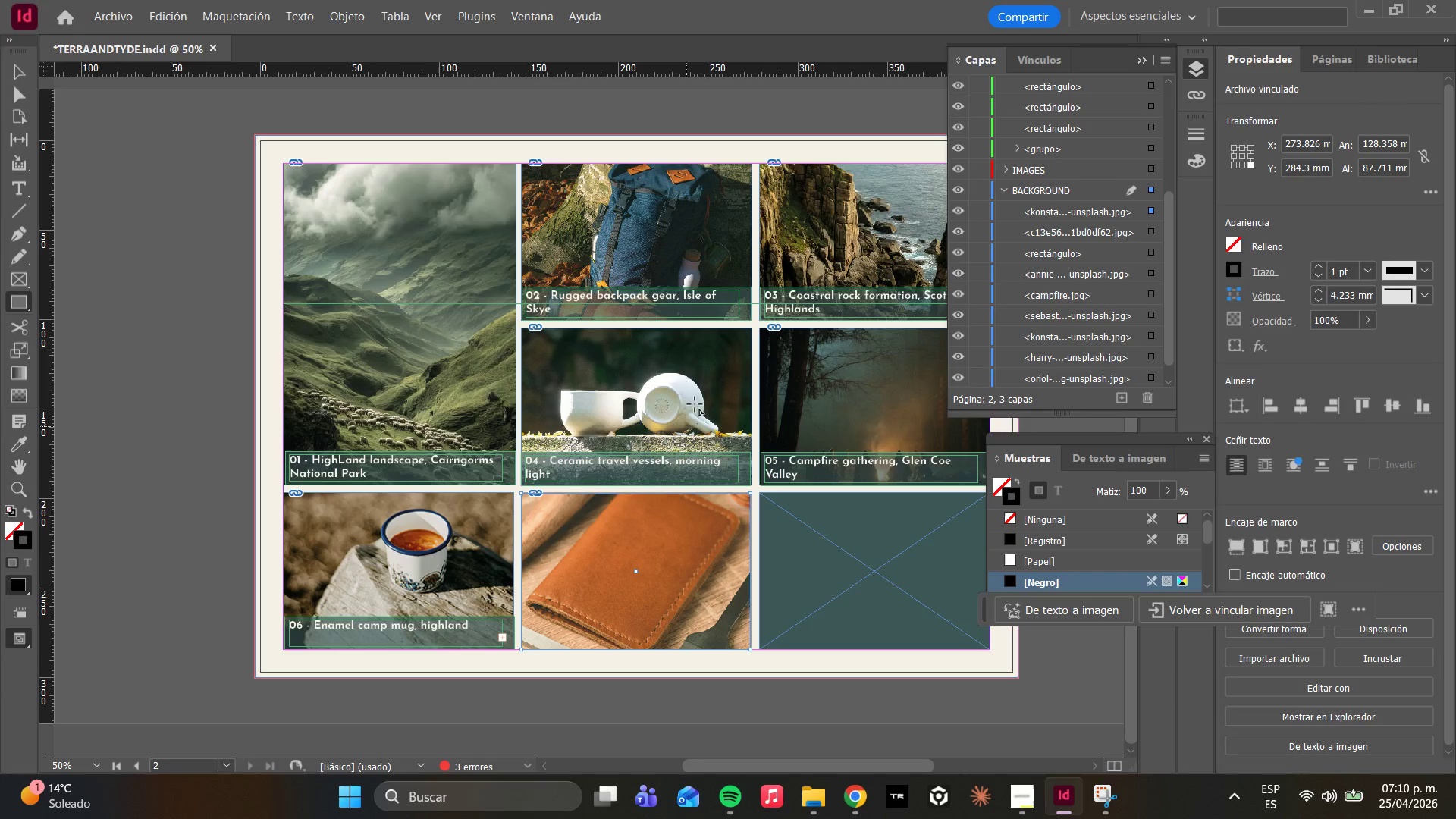 
left_click([17, 96])
 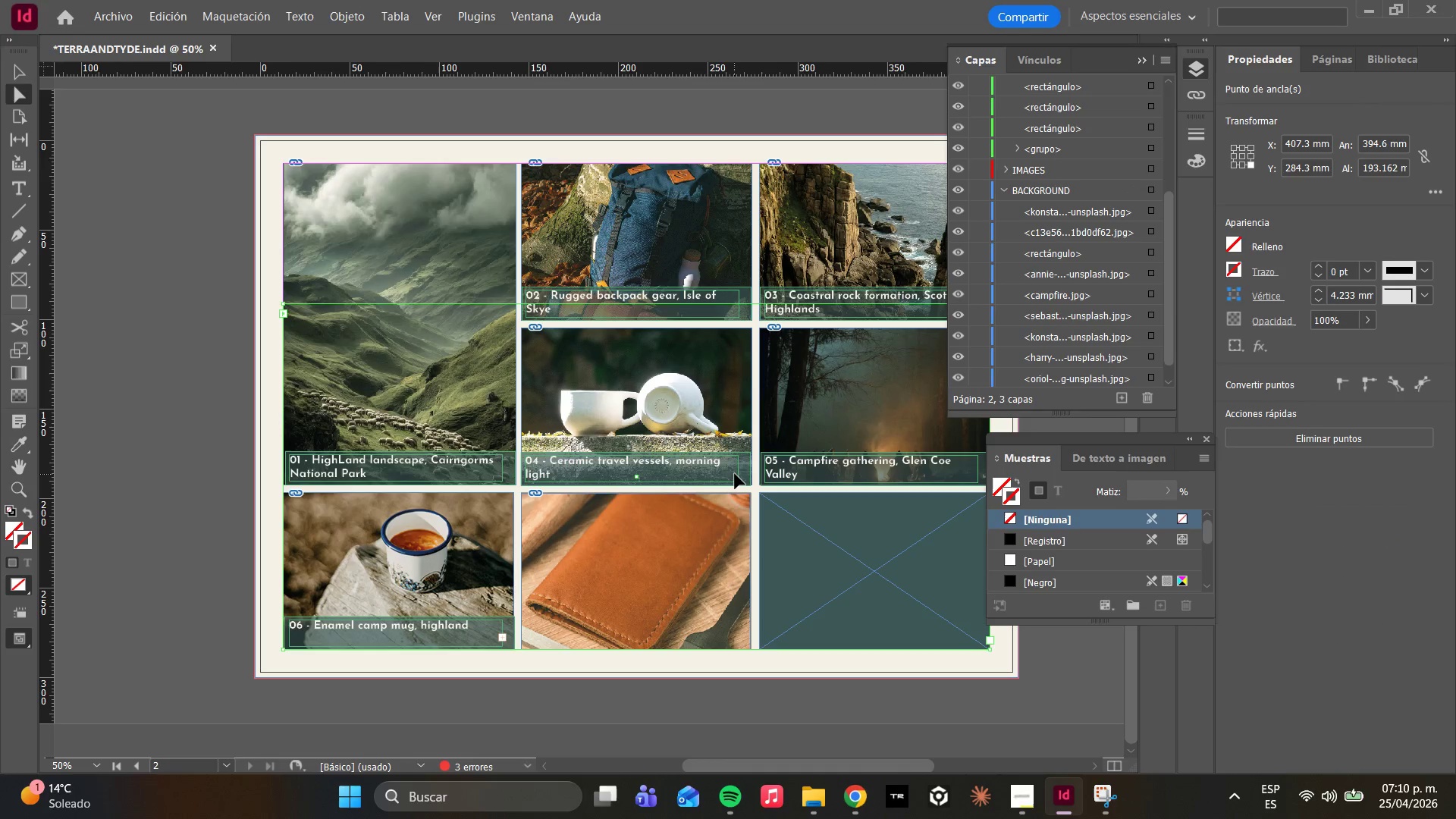 
hold_key(key=ShiftLeft, duration=1.5)
left_click([745, 471])
 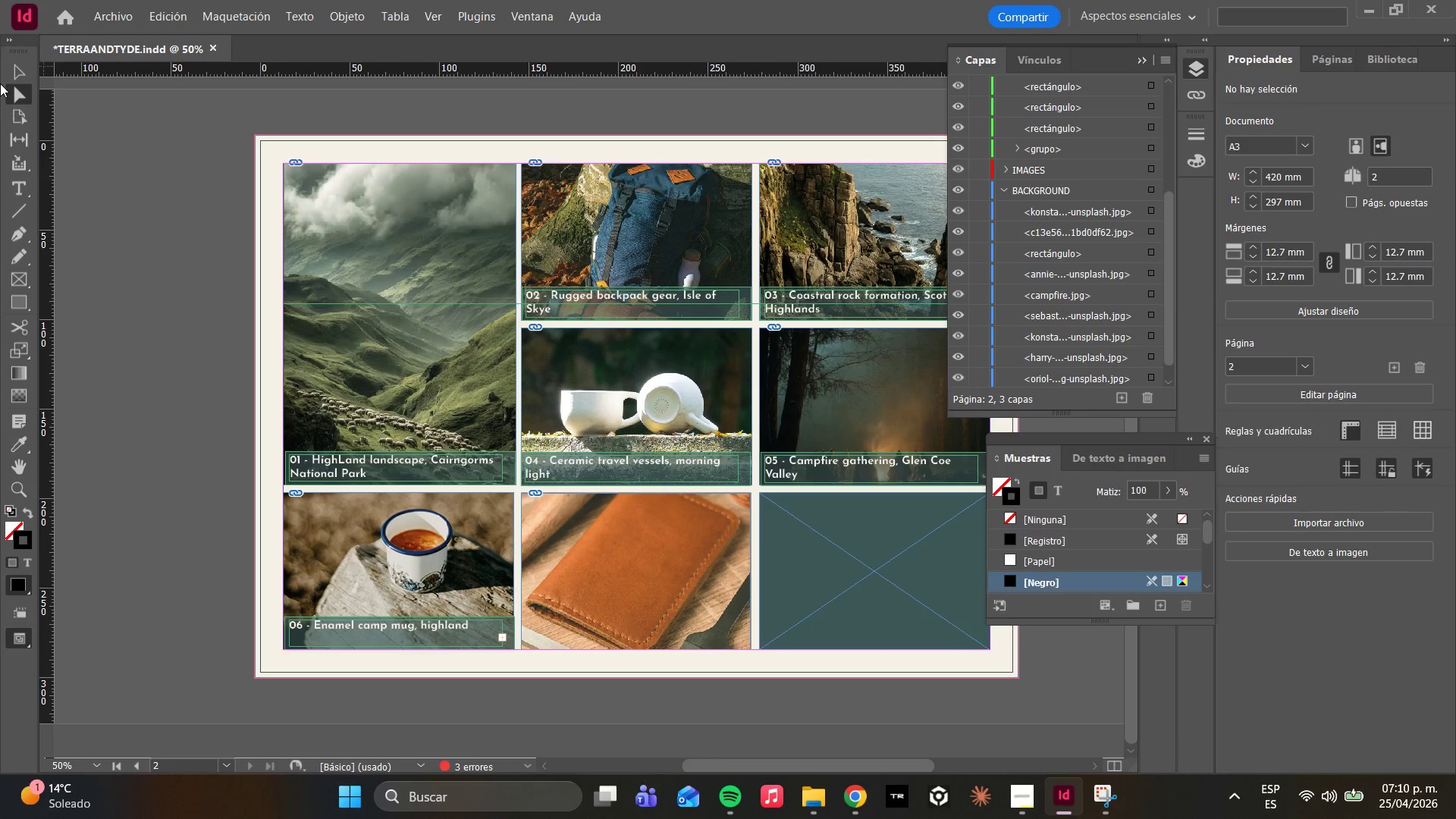 
left_click([17, 75])
 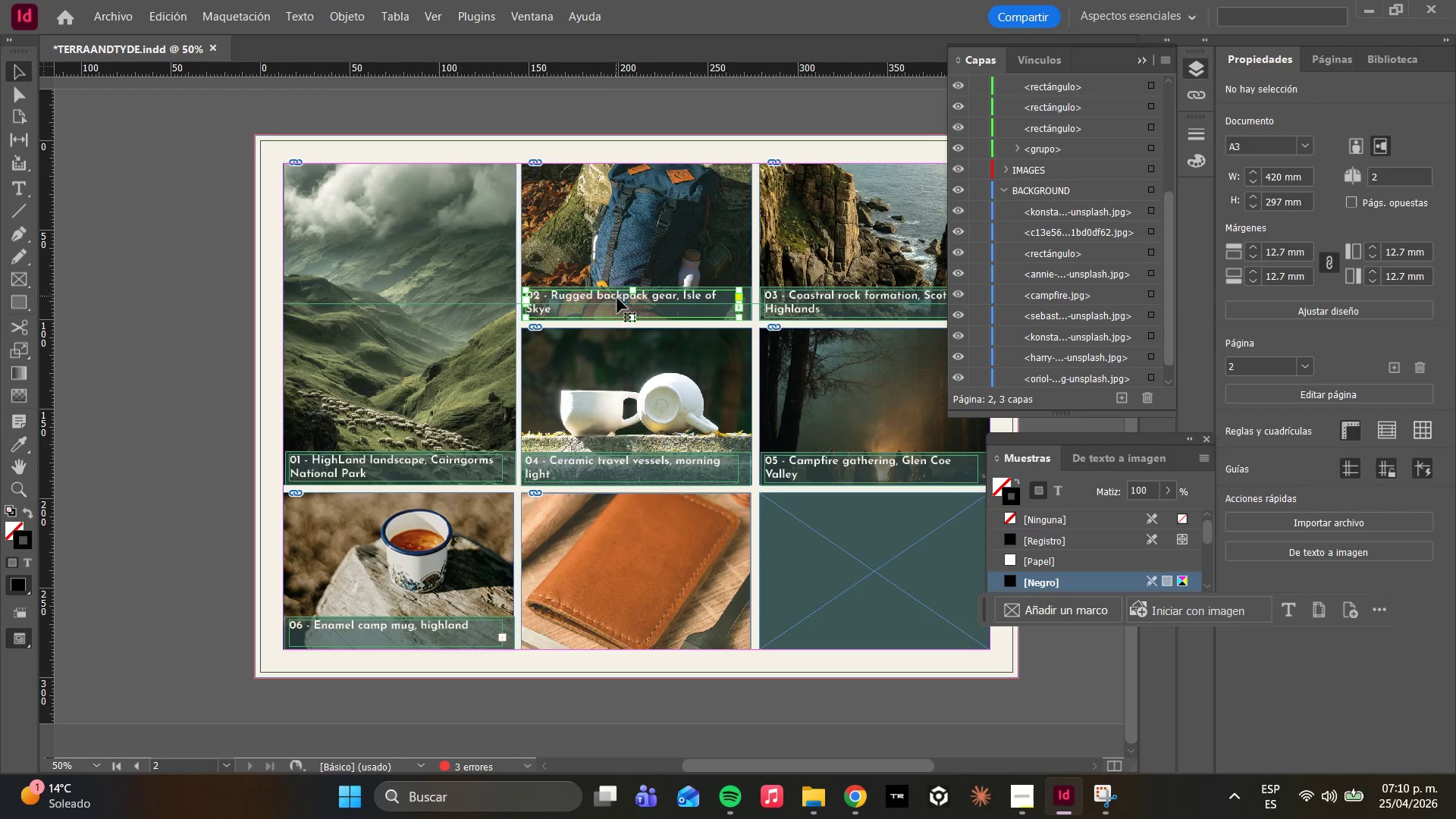 
hold_key(key=ShiftLeft, duration=1.88)
left_click([747, 302])
 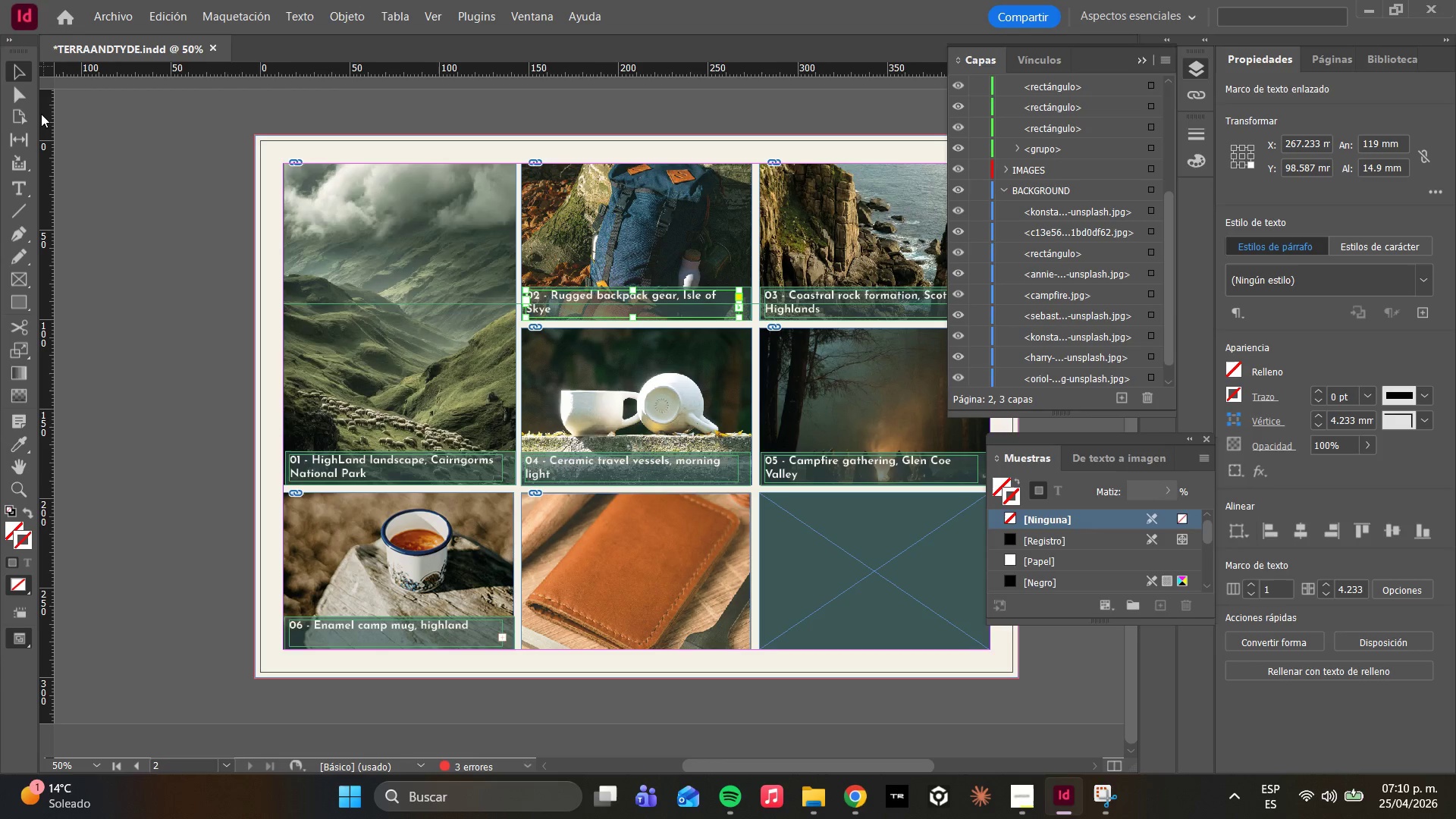 
left_click([23, 97])
 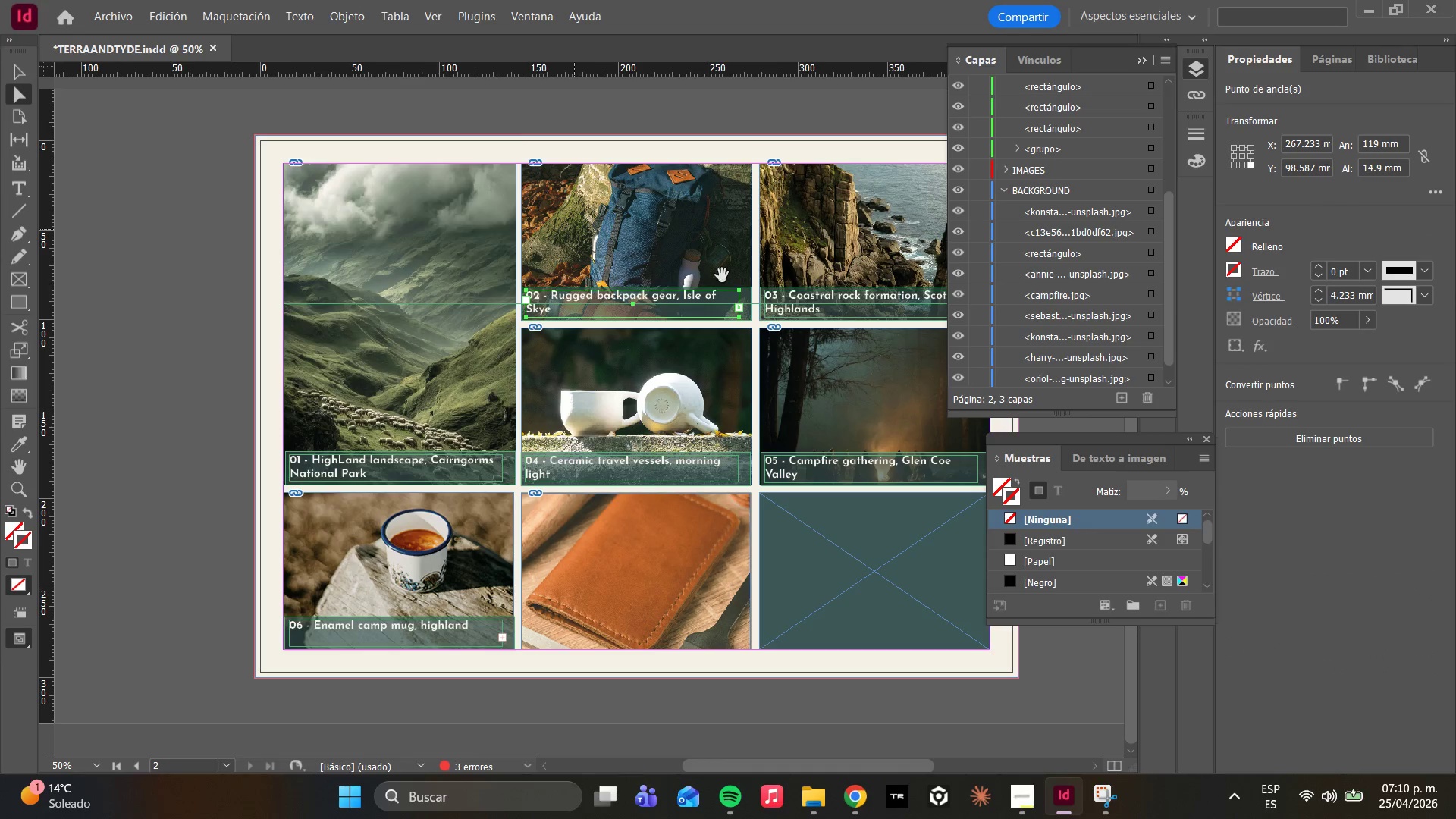 
hold_key(key=ShiftLeft, duration=1.84)
left_click([745, 289])
 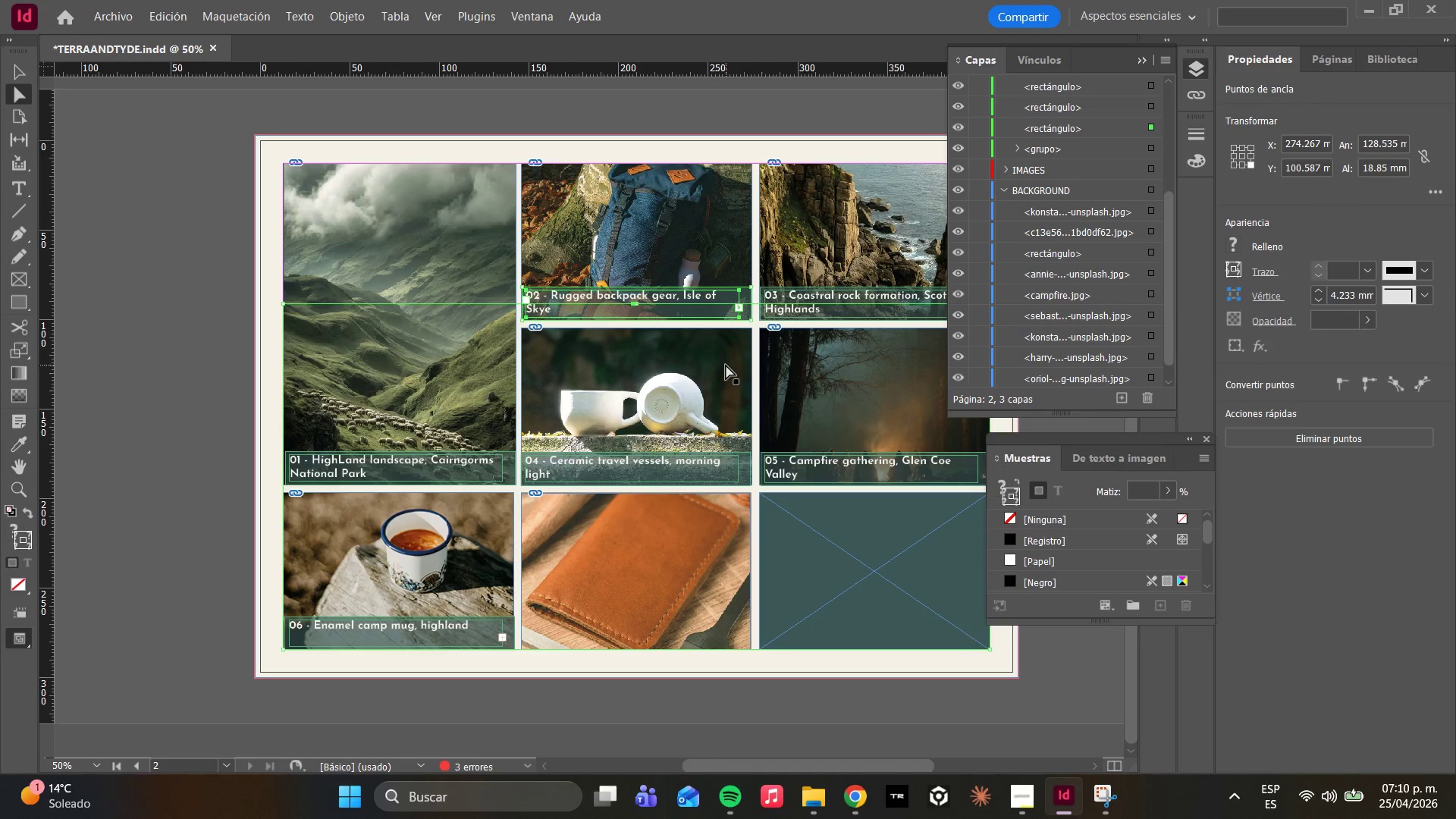 
hold_key(key=AltLeft, duration=1.81)
left_click_drag(start_coordinate=[657, 305], to_coordinate=[731, 361])
 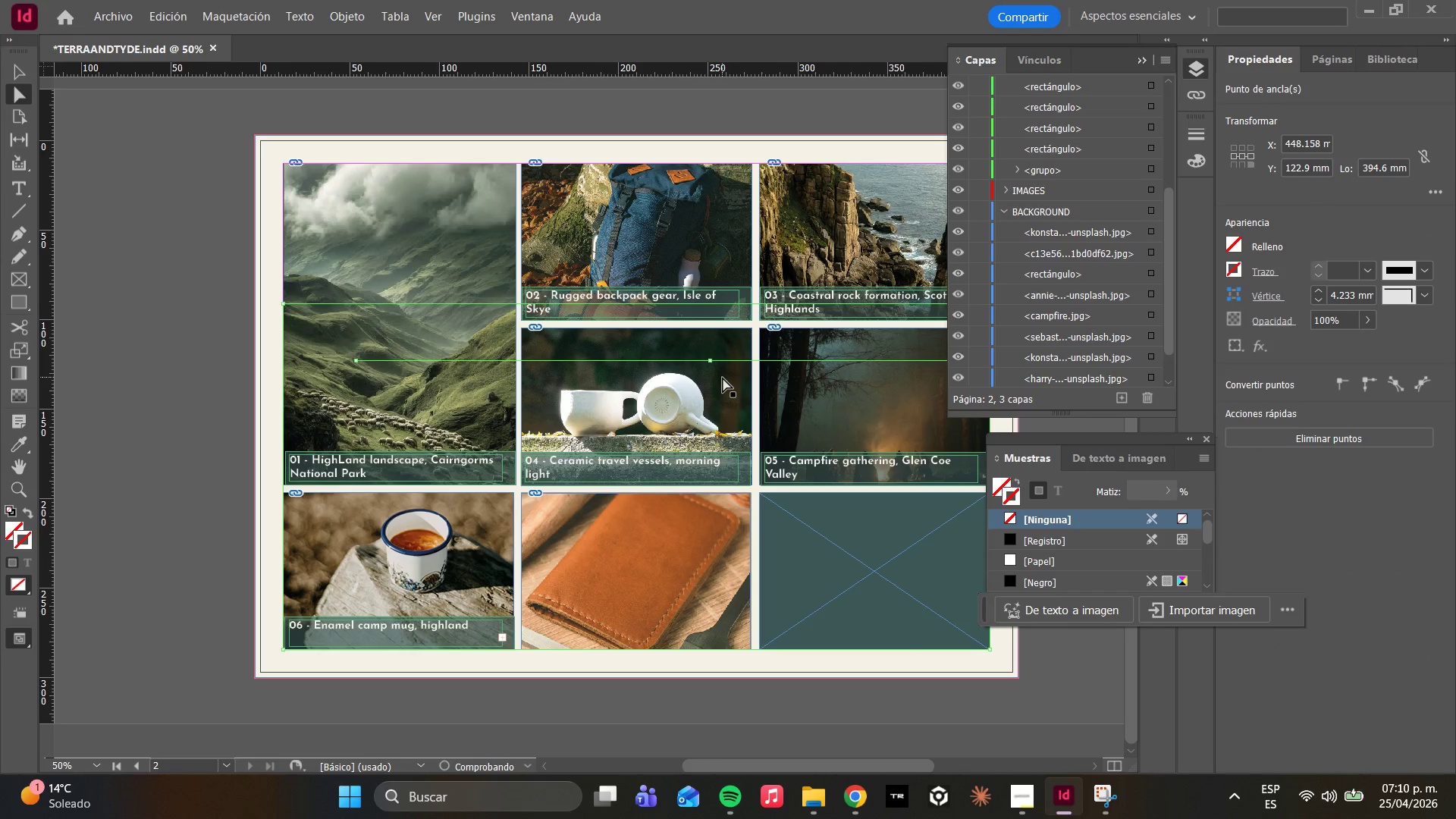 
key(Control+Z)
 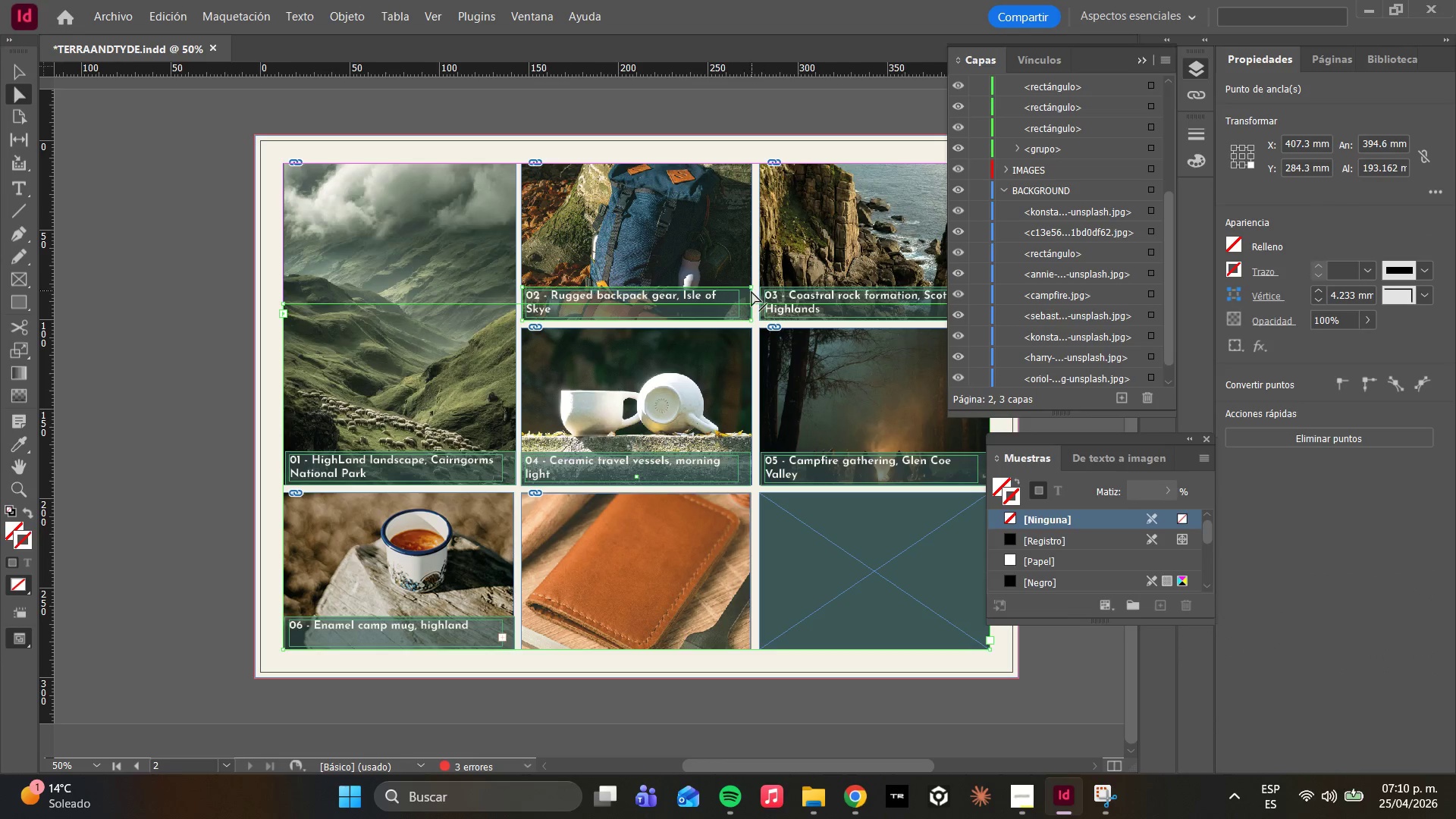 
left_click([747, 287])
 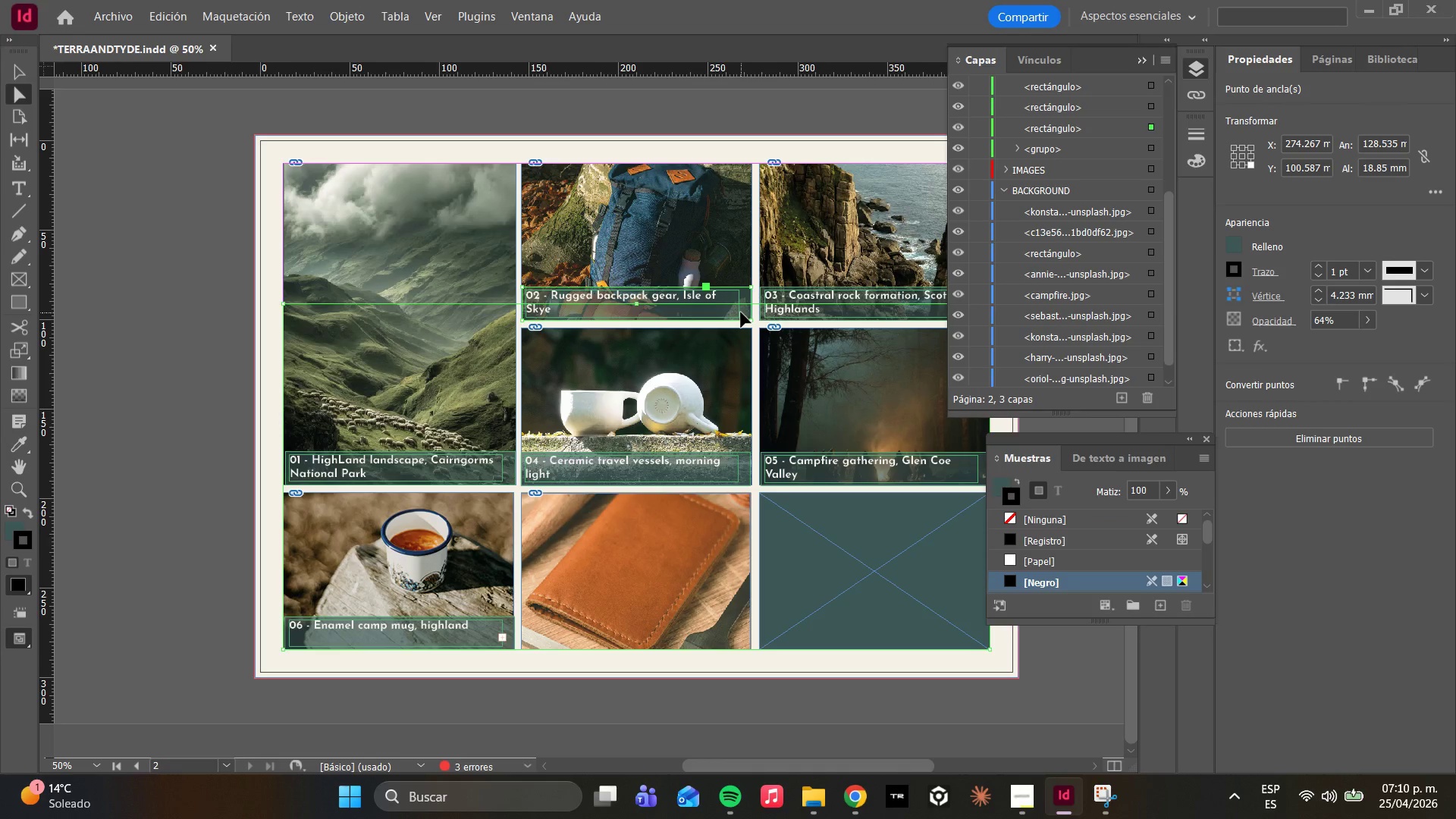 
hold_key(key=ShiftLeft, duration=1.34)
left_click([727, 297])
 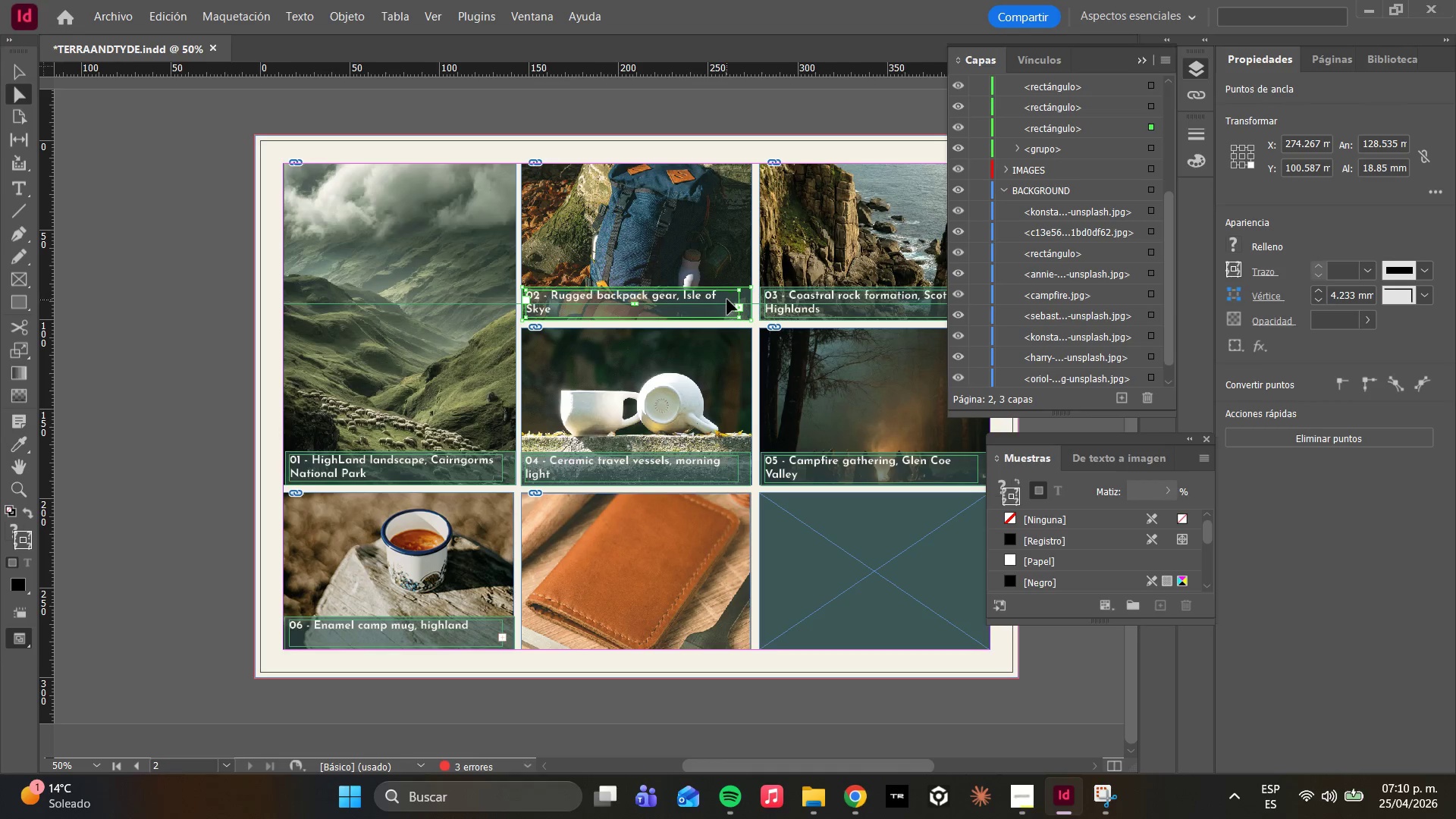 
hold_key(key=AltLeft, duration=5.3)
left_click_drag(start_coordinate=[707, 293], to_coordinate=[705, 622])
 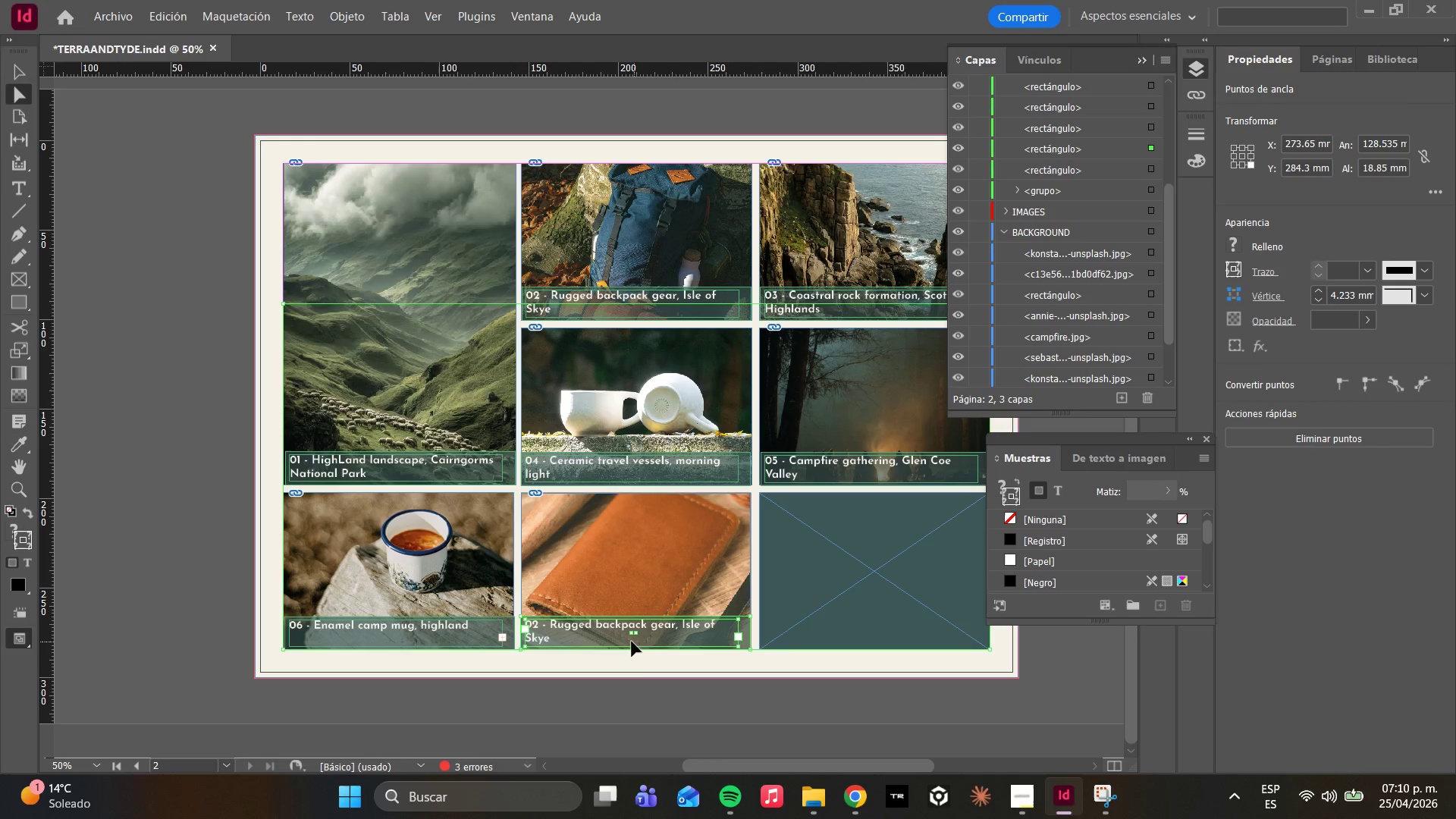 
double_click([579, 630])
 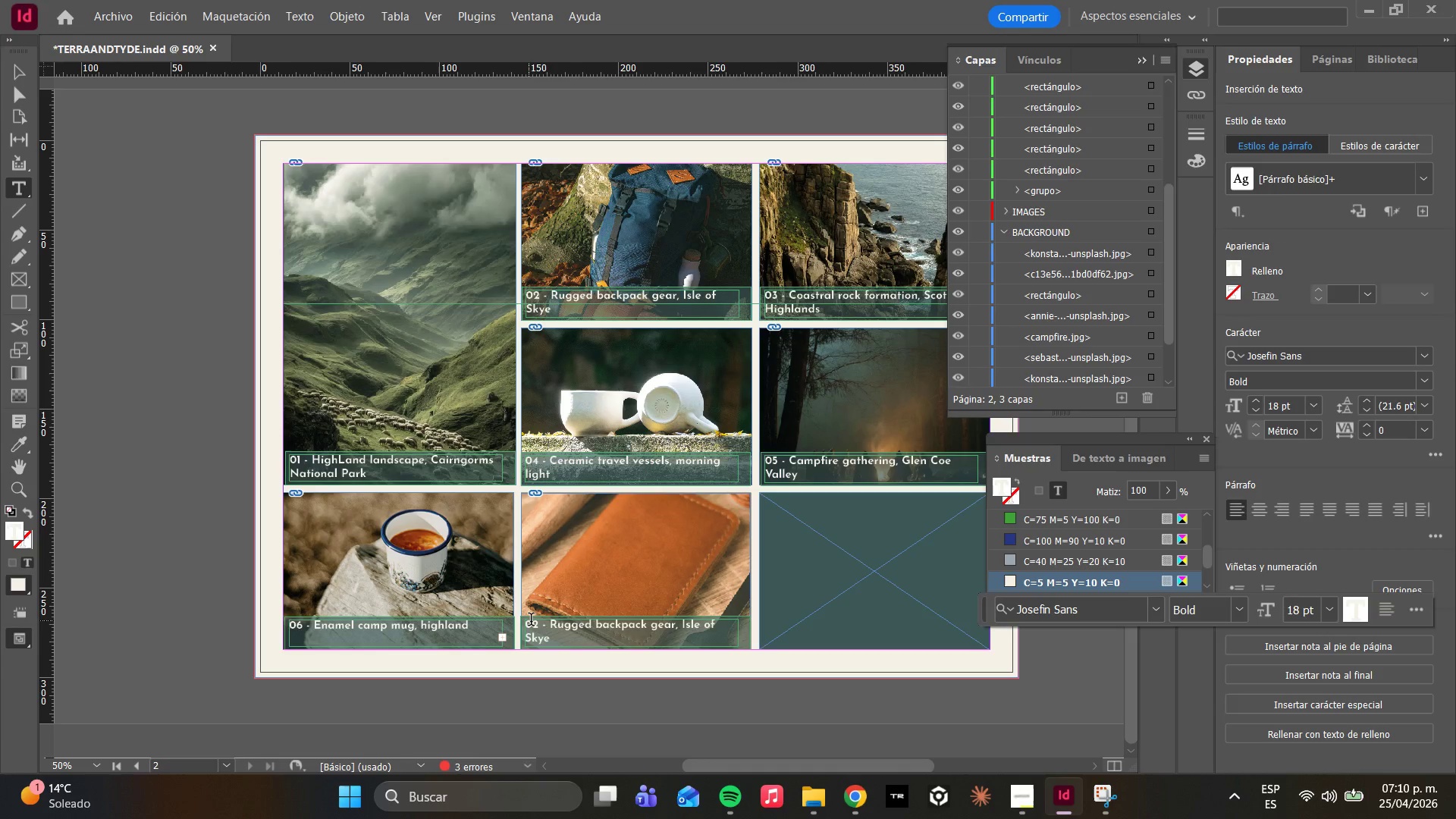 
left_click([536, 625])
 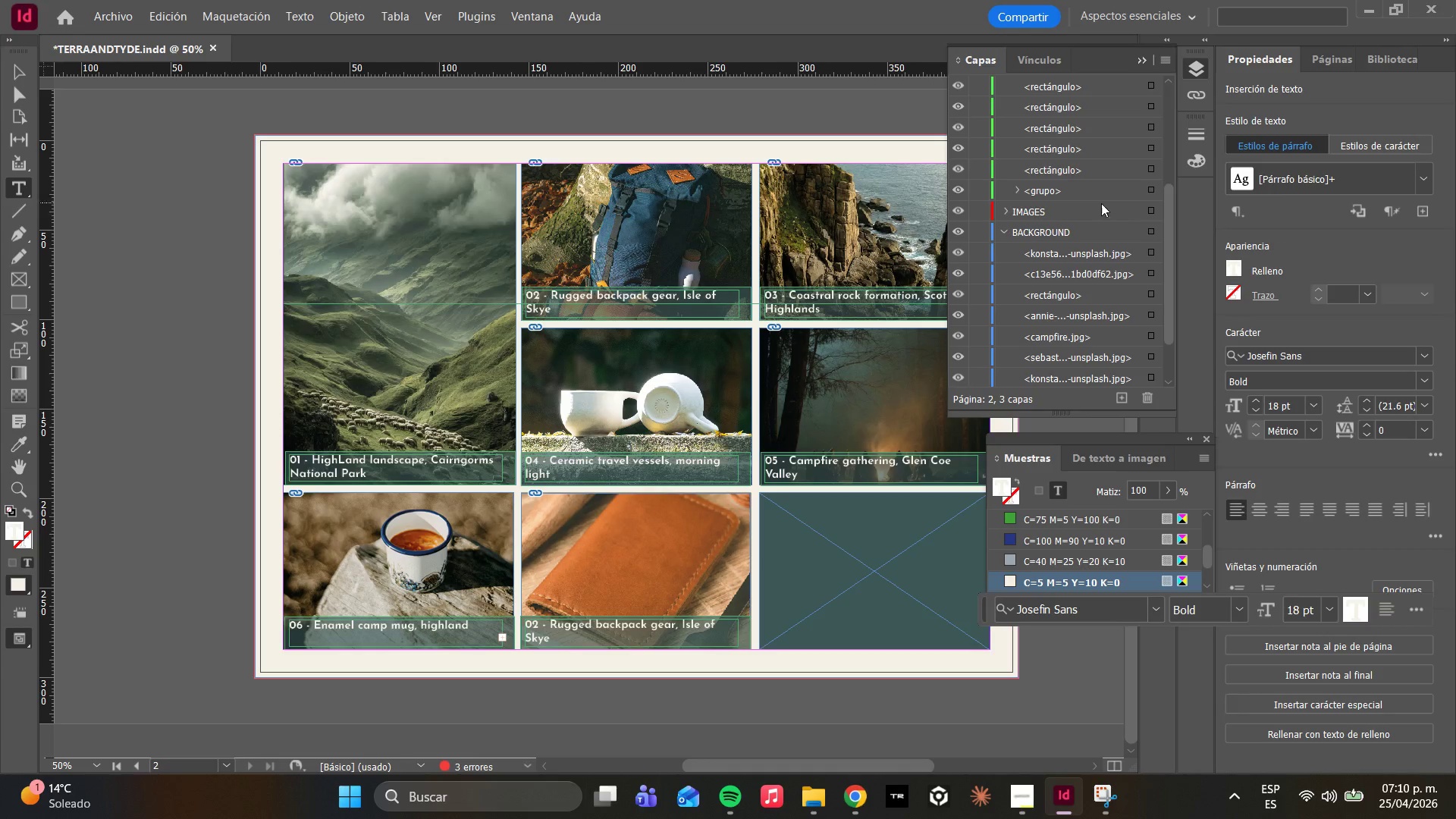 
scroll: coordinate [1097, 201], scroll_direction: up, amount: 7.0
 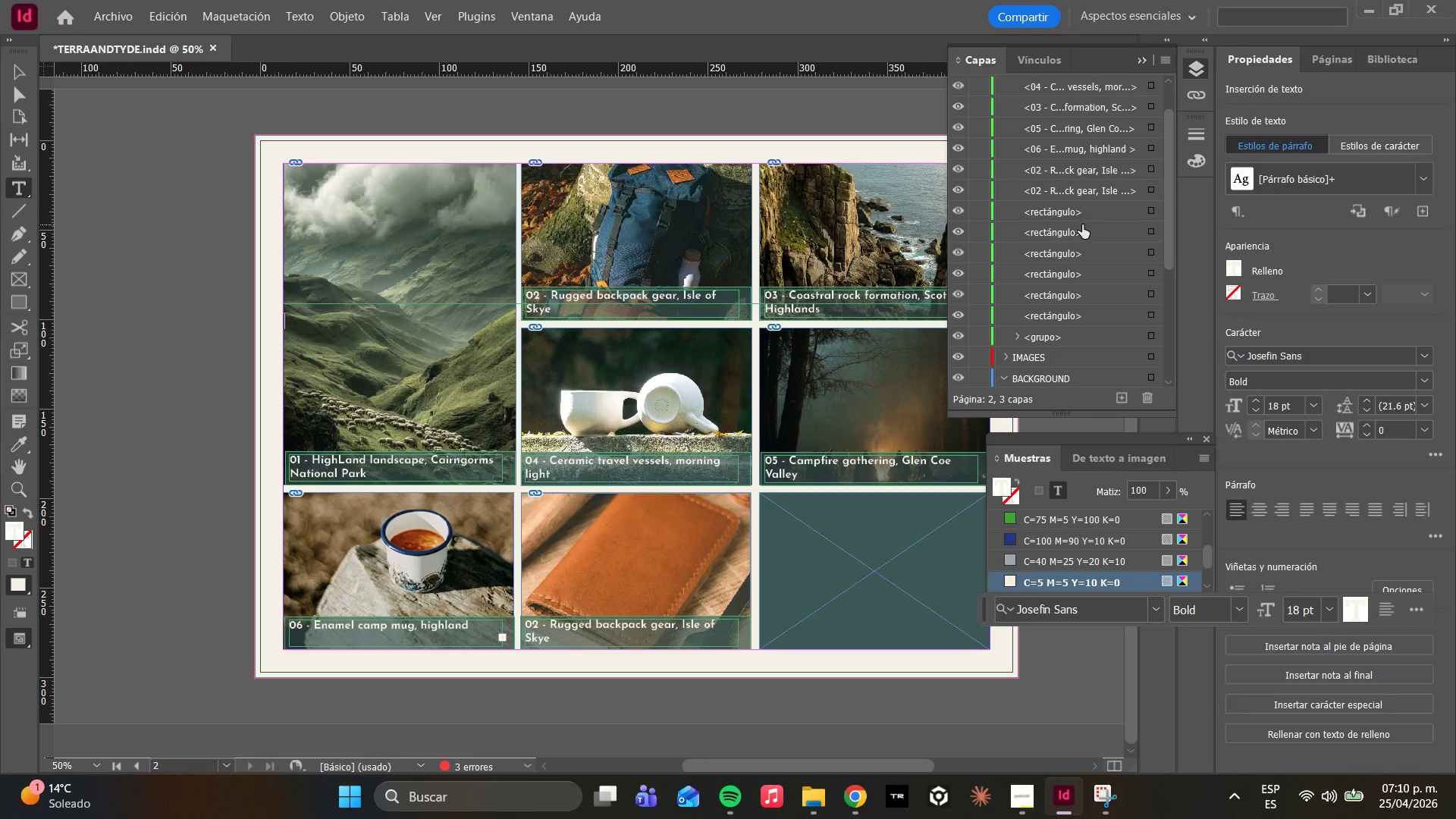 
scroll: coordinate [1082, 229], scroll_direction: down, amount: 5.0
 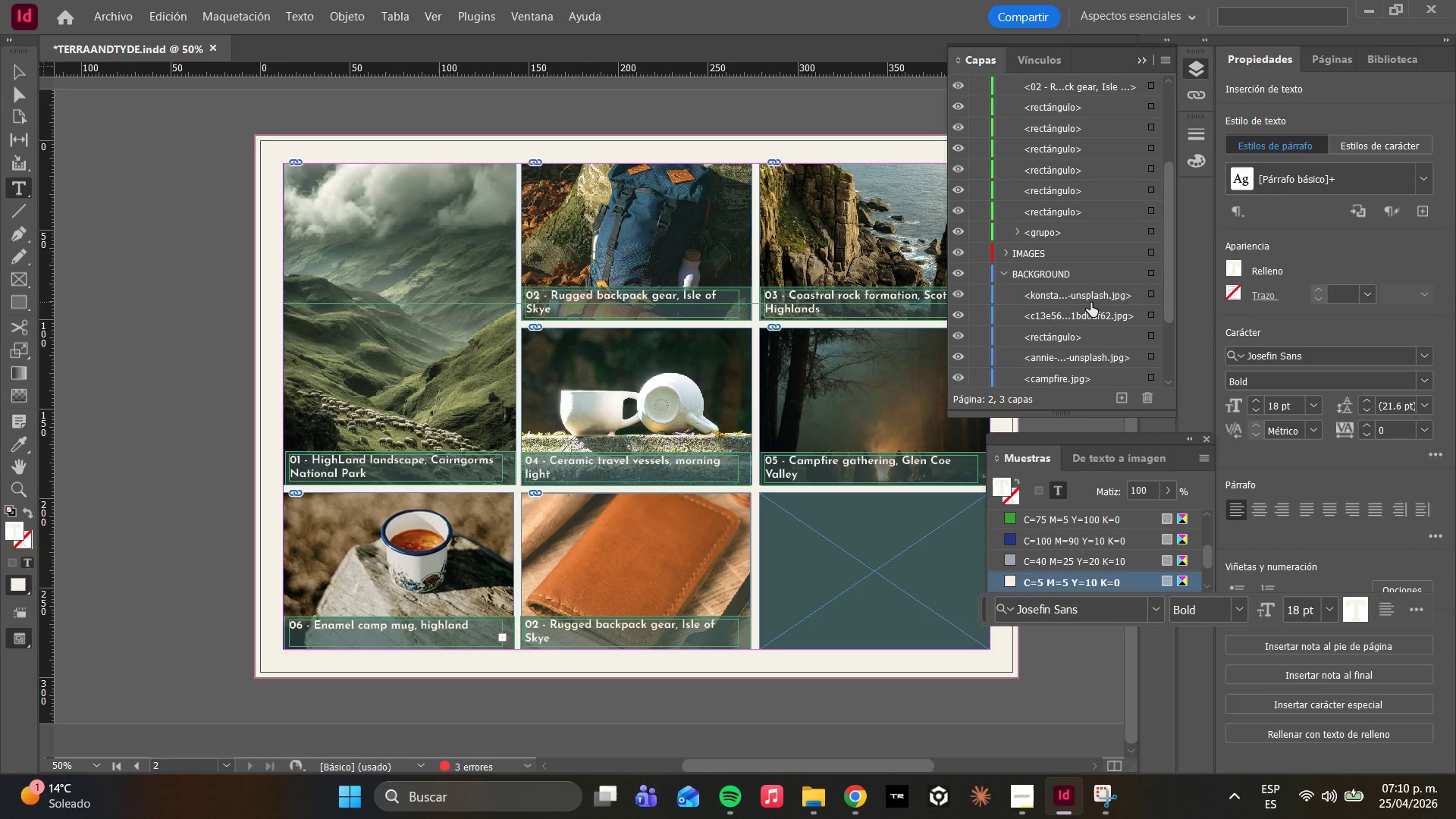 
scroll: coordinate [1090, 303], scroll_direction: up, amount: 6.0
 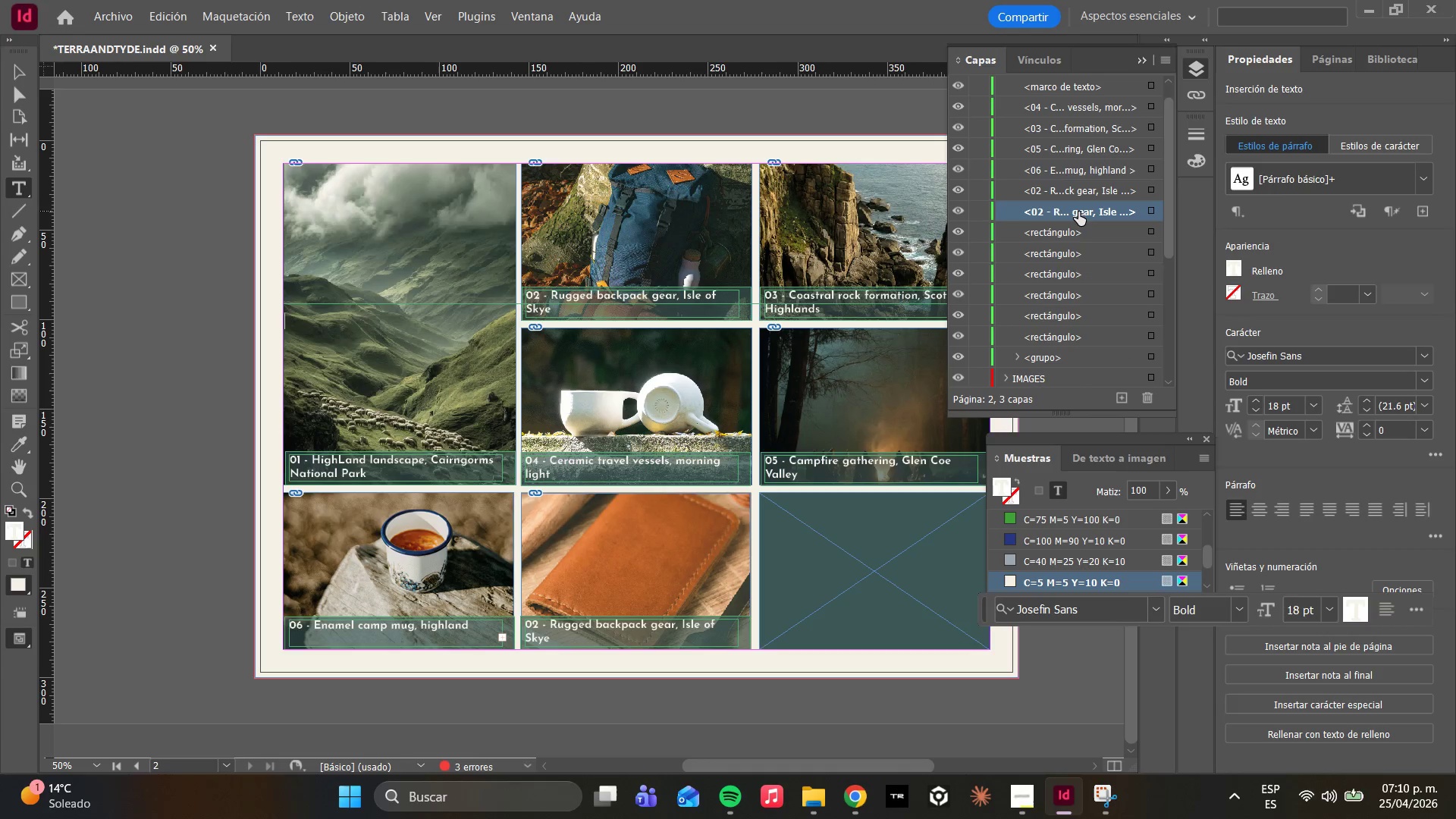 
double_click([1078, 212])
 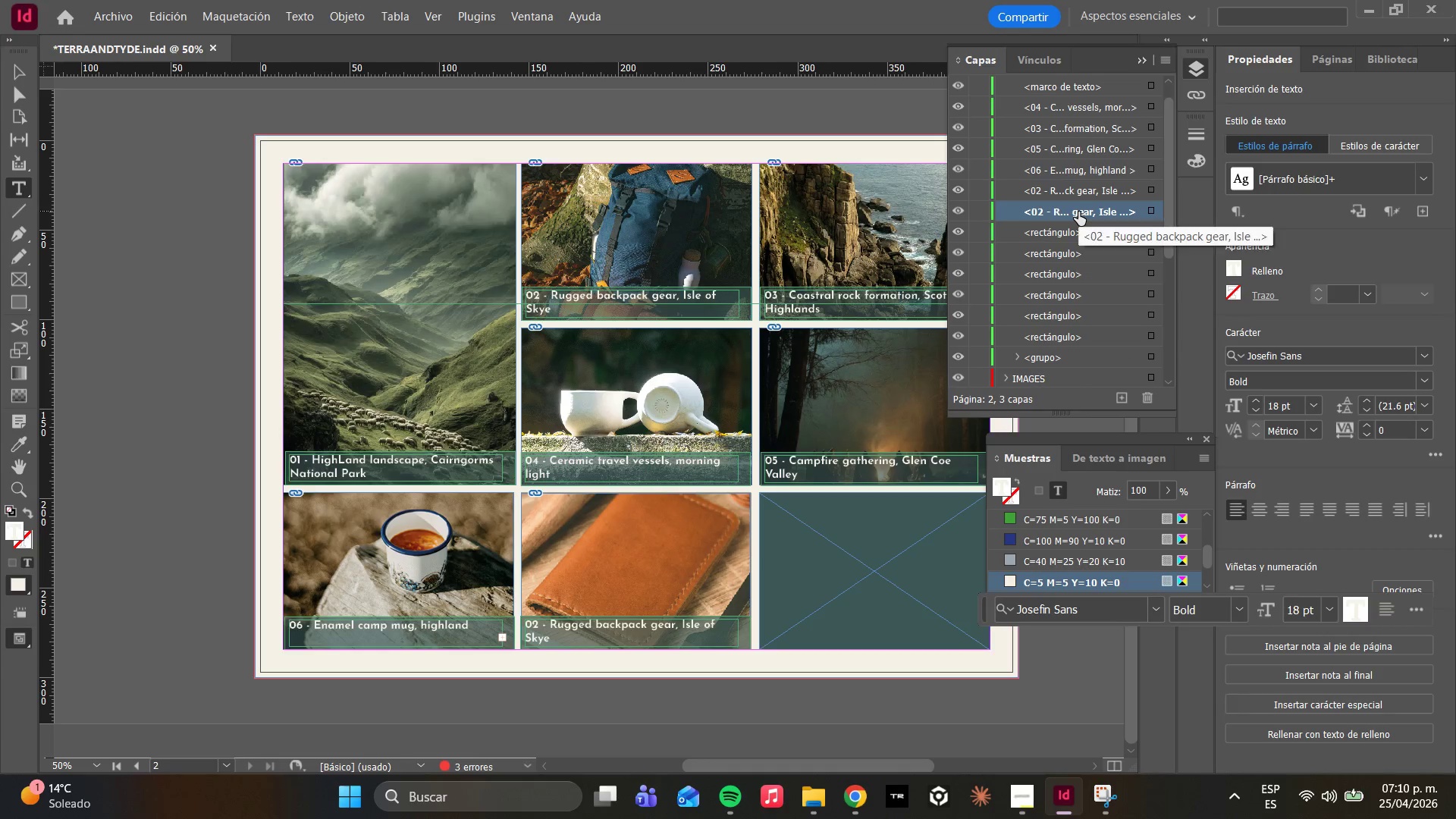 
triple_click([1078, 212])
 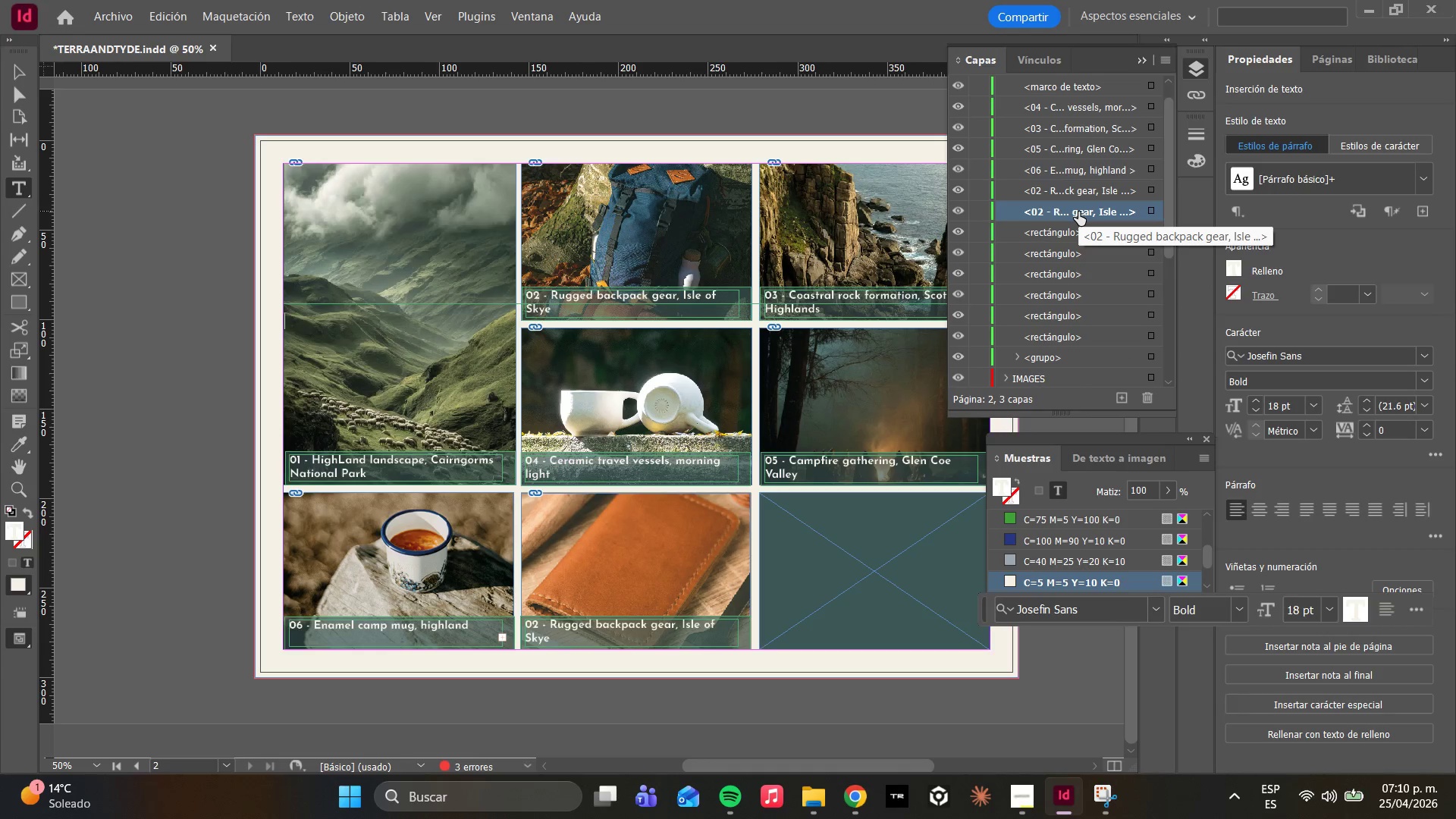 
double_click([1078, 212])
 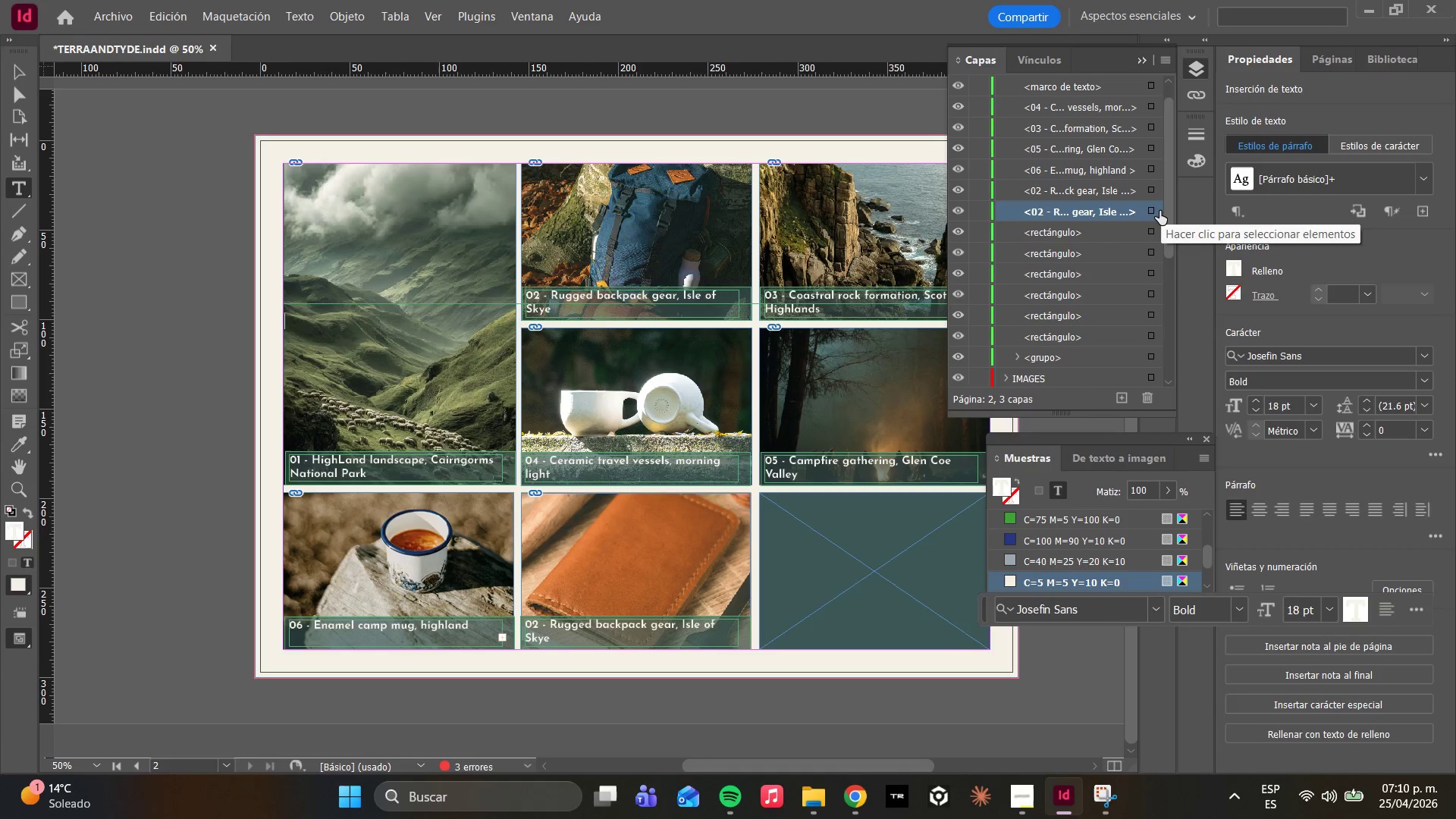 
left_click([1153, 209])
 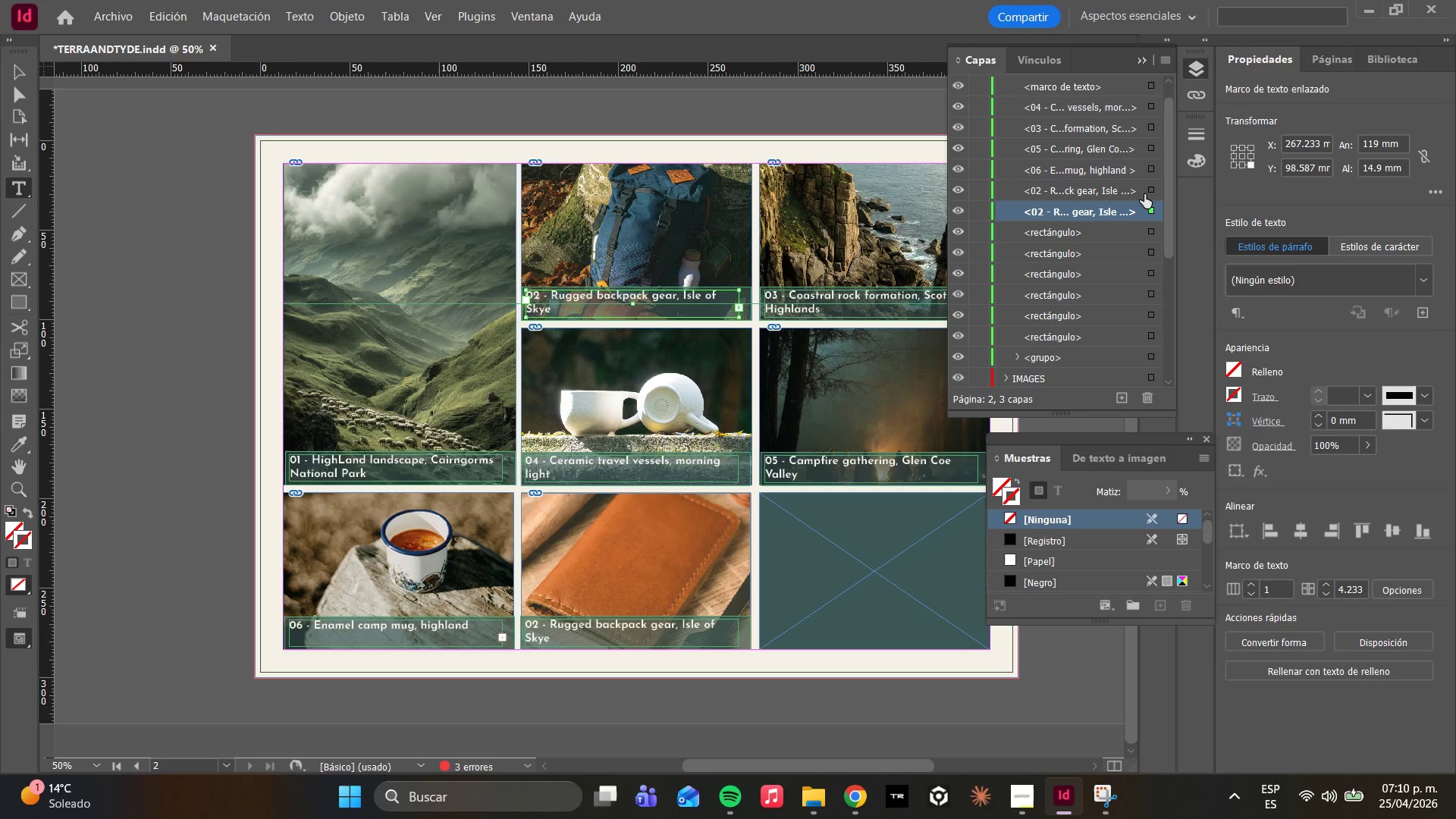 
left_click([1147, 192])
 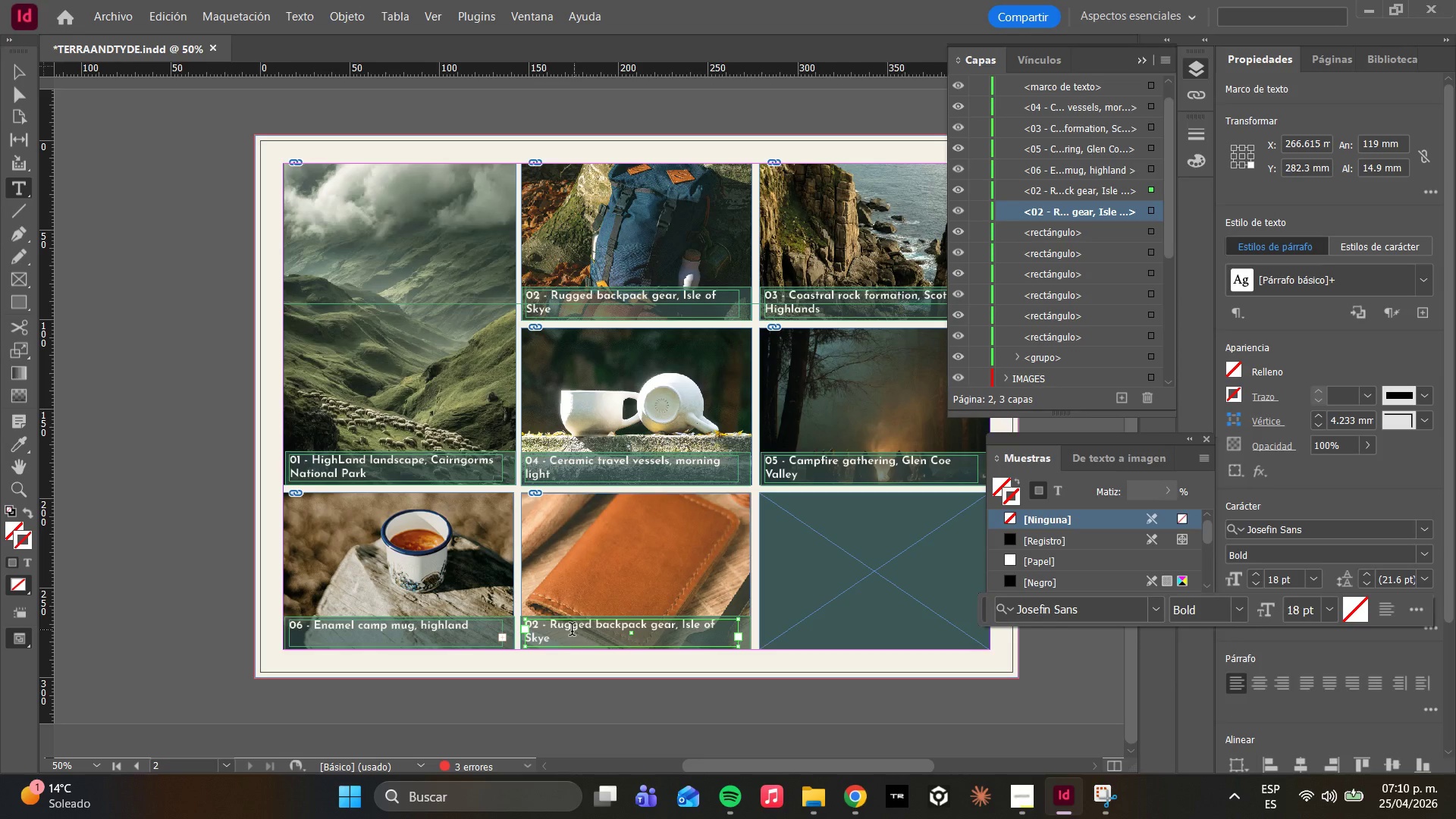 
left_click([538, 623])
 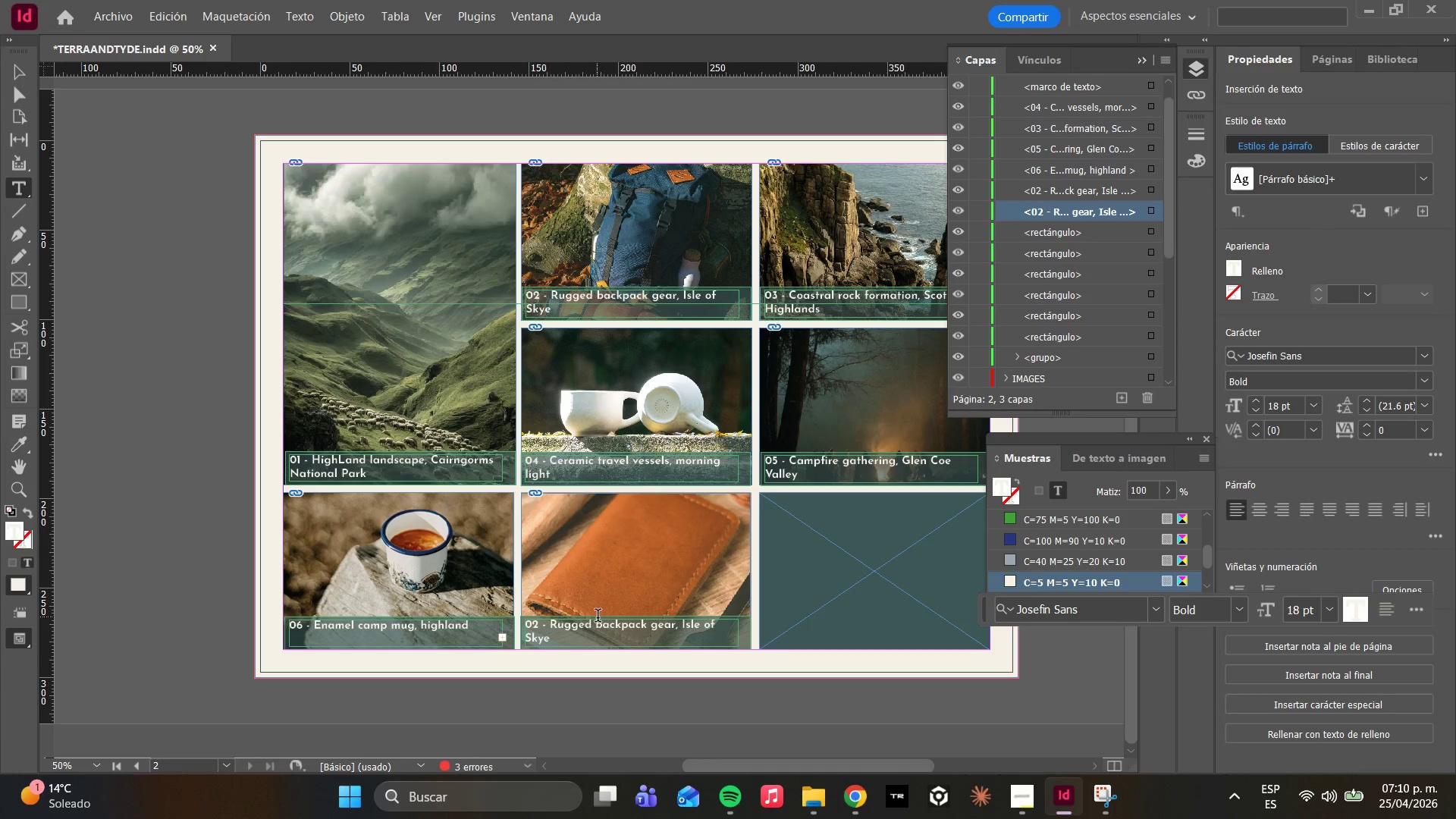 
key(Backspace)
 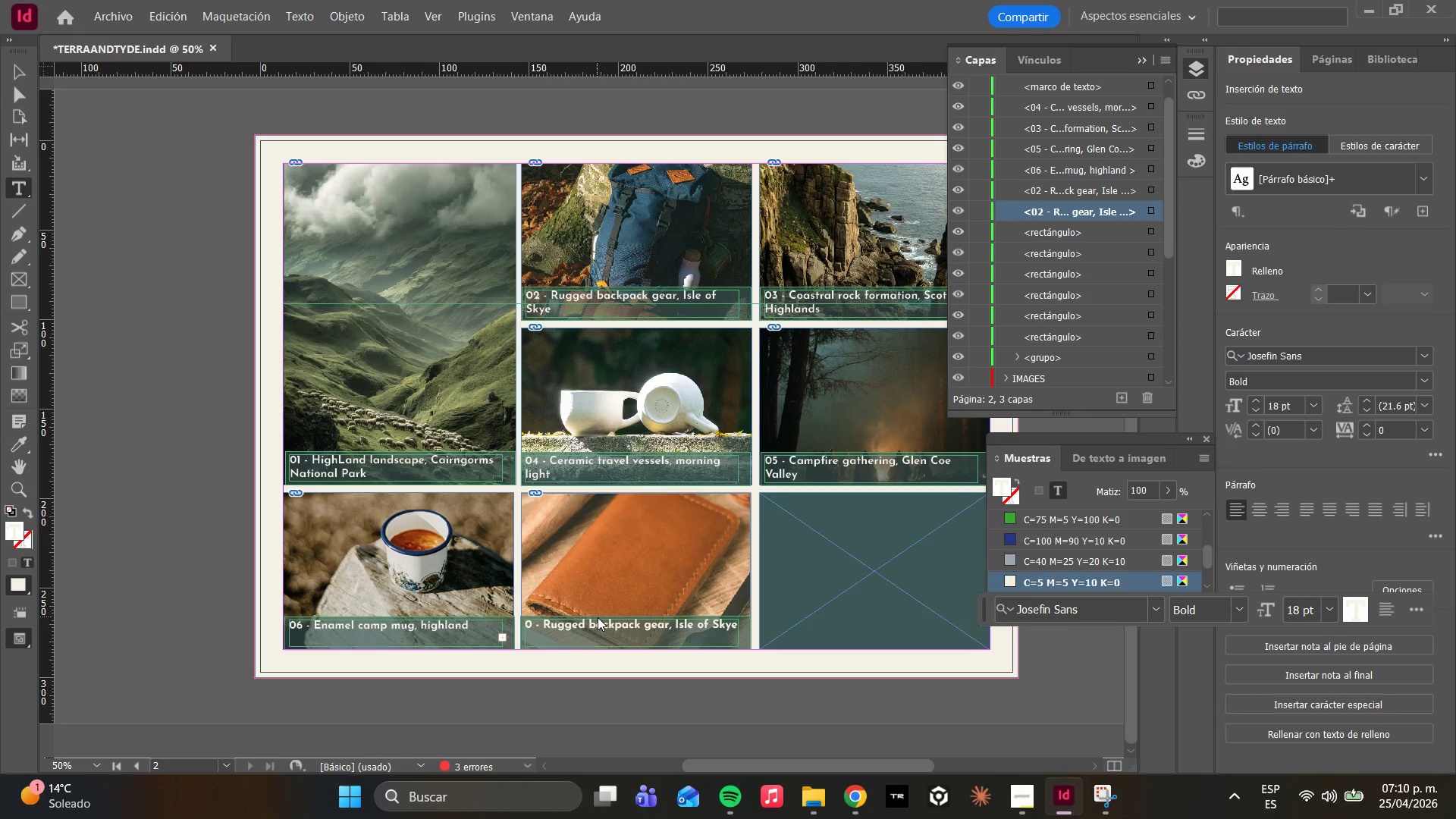 
key(7)
 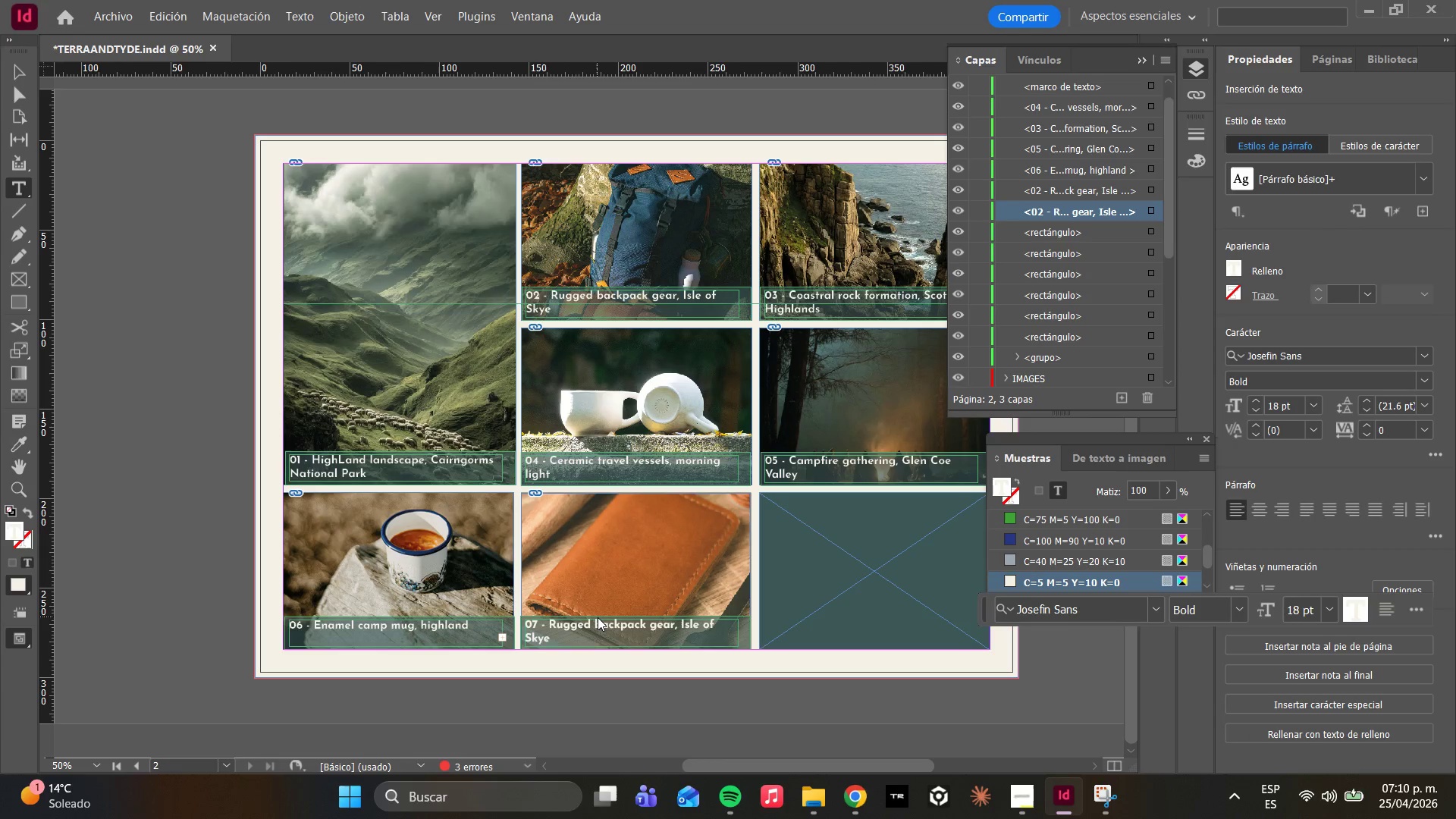 
key(ArrowRight)
 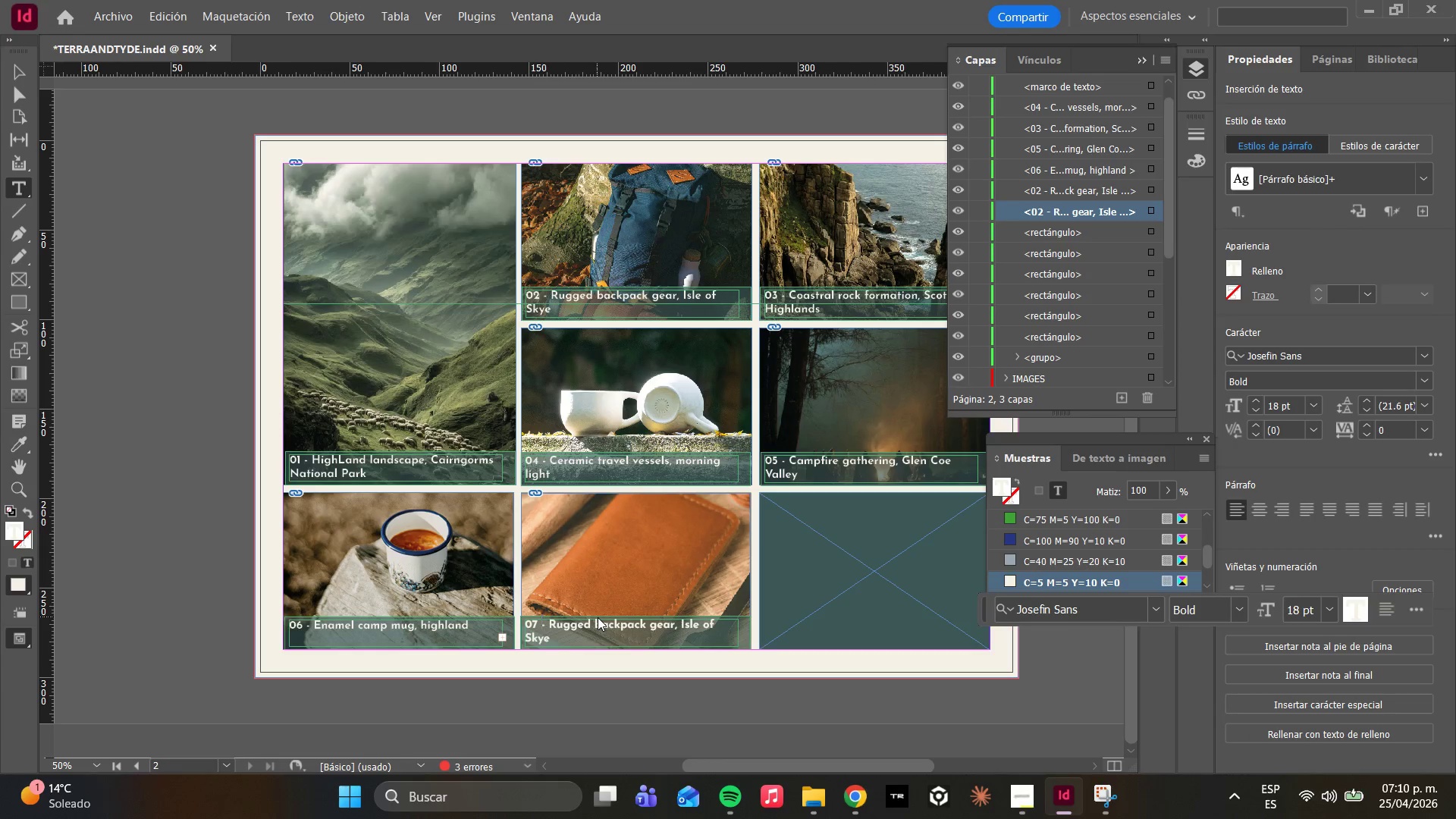 
key(ArrowDown)
 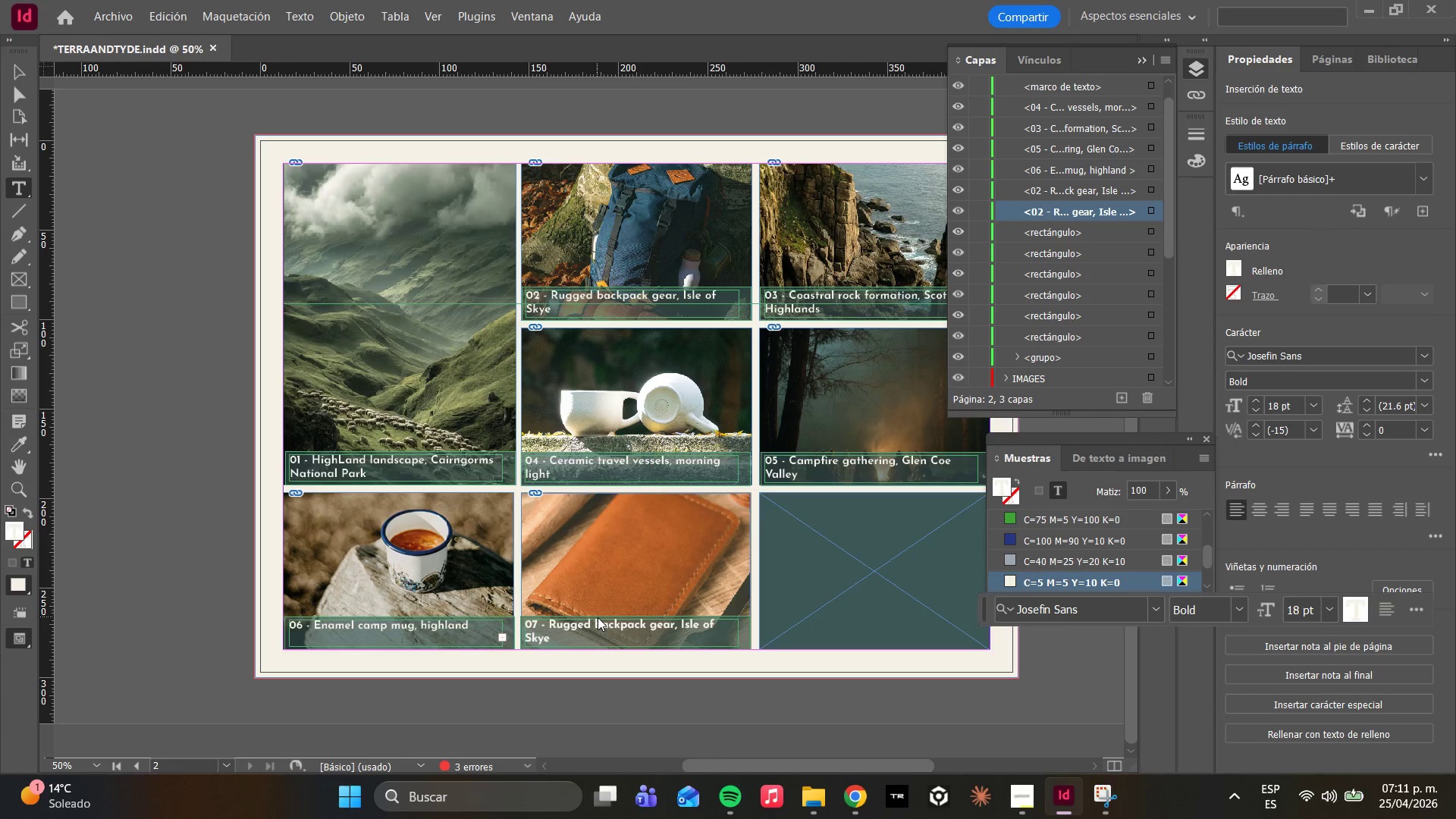 
key(ArrowRight)
 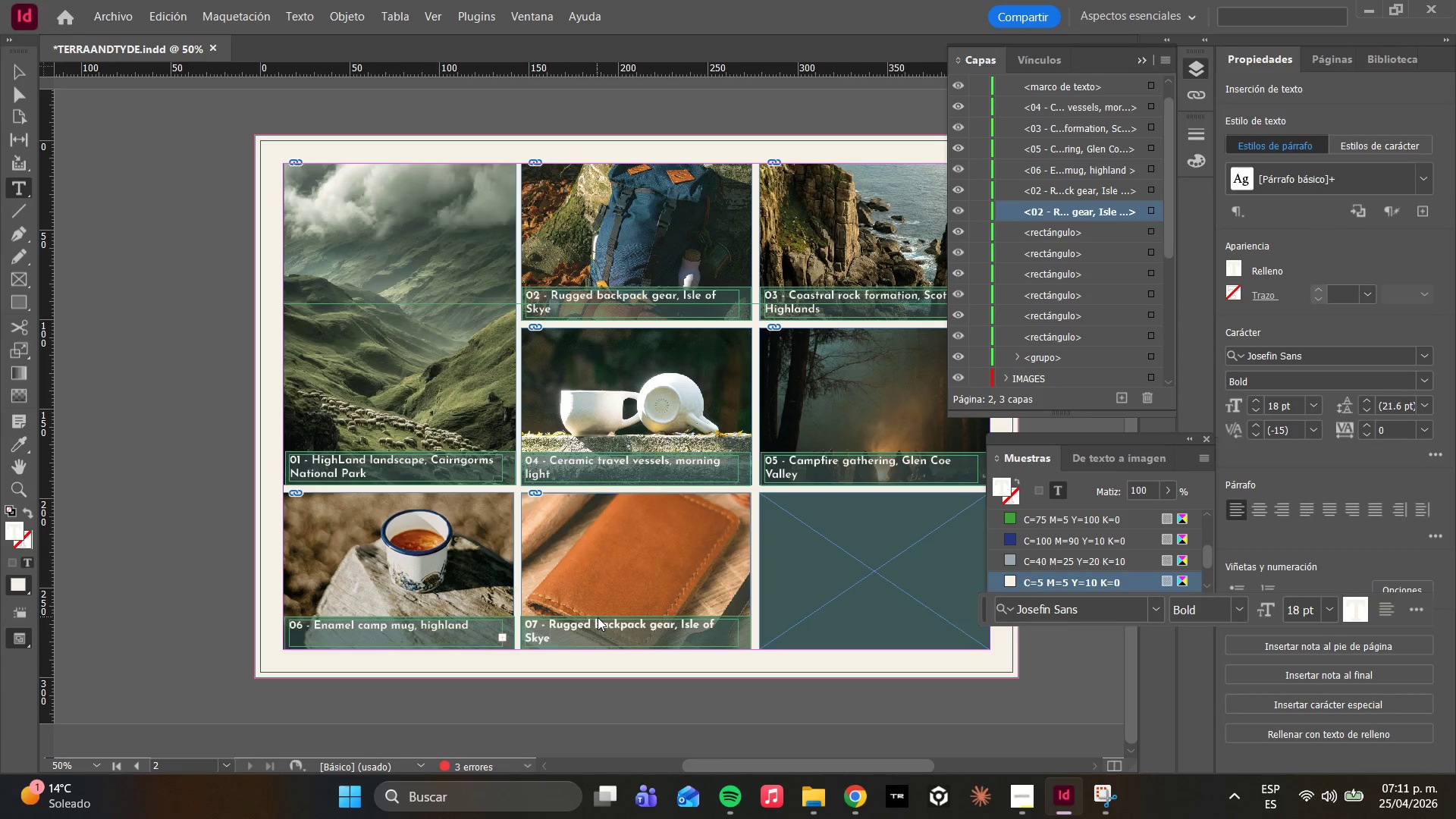 
hold_key(key=Backspace, duration=1.47)
 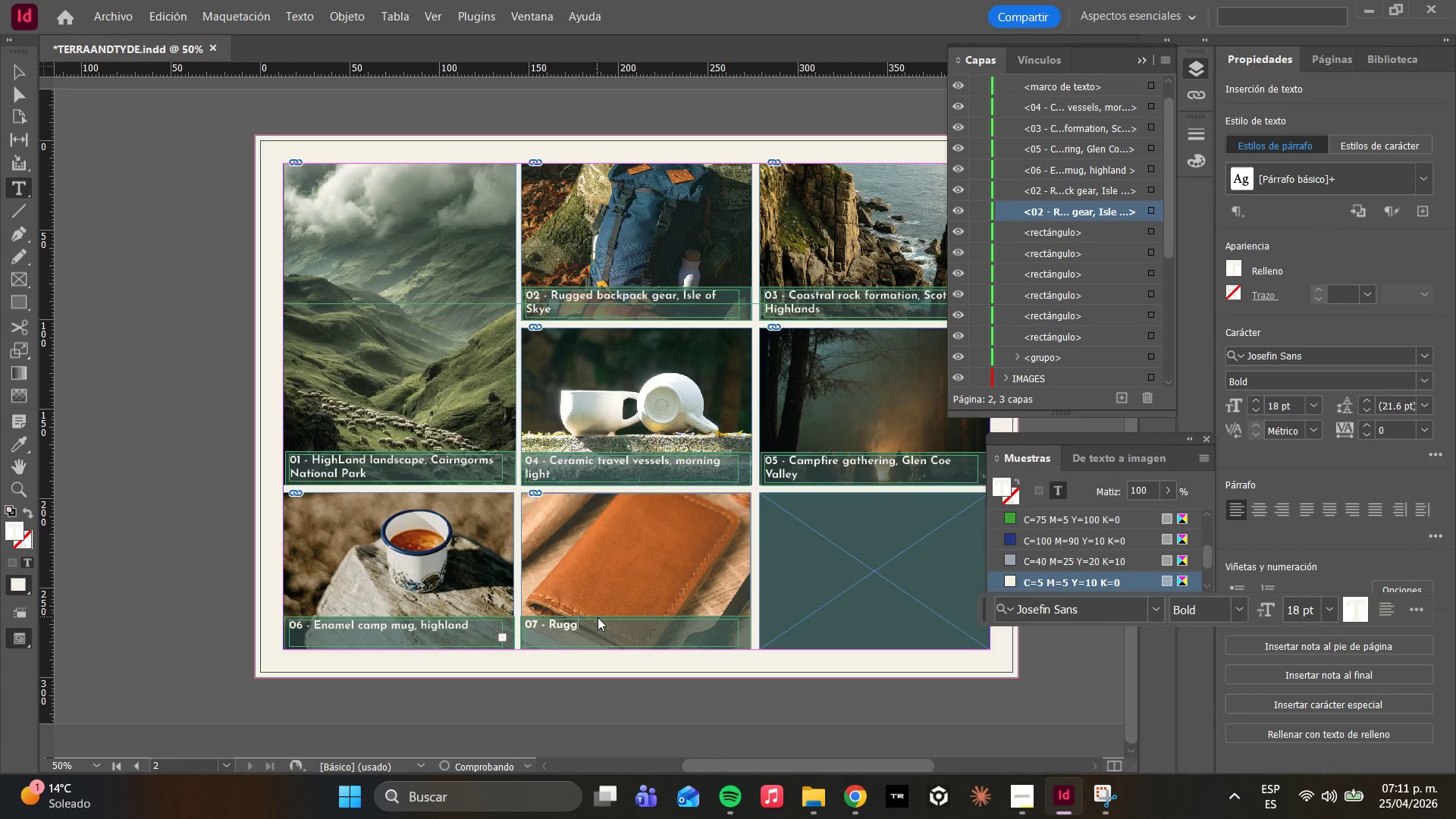 
key(Backspace)
 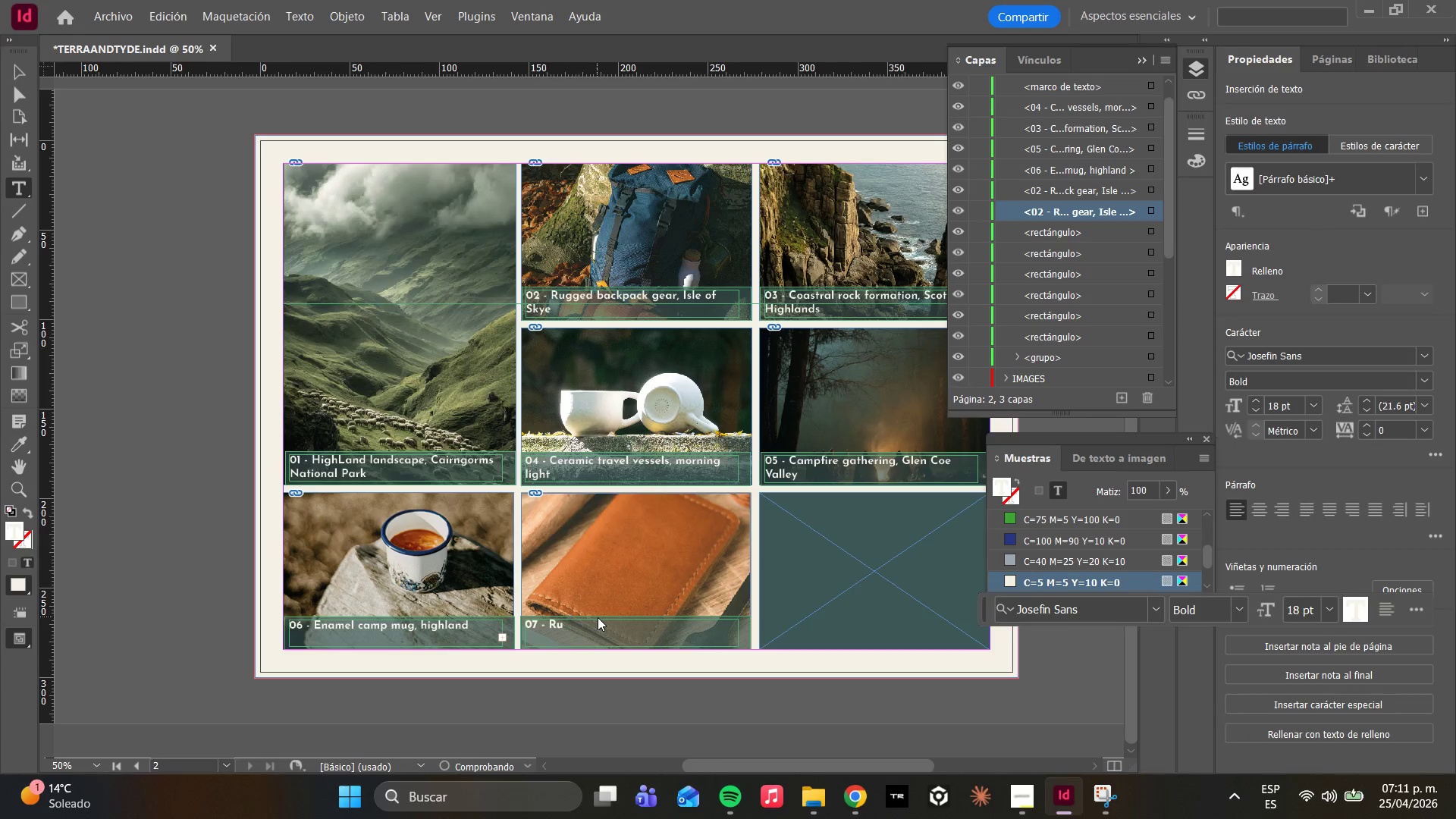 
key(Backspace)
 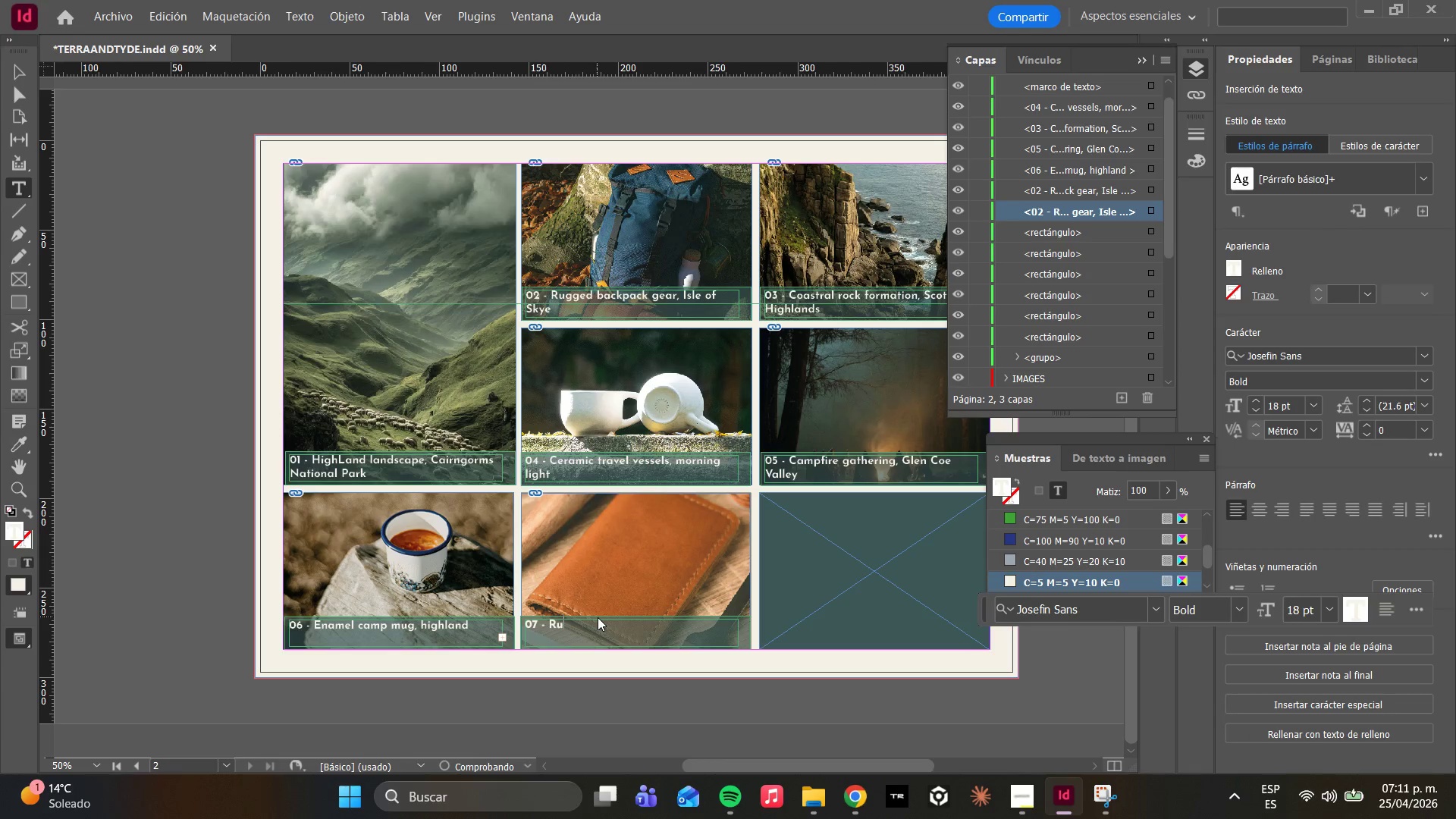 
key(Backspace)
 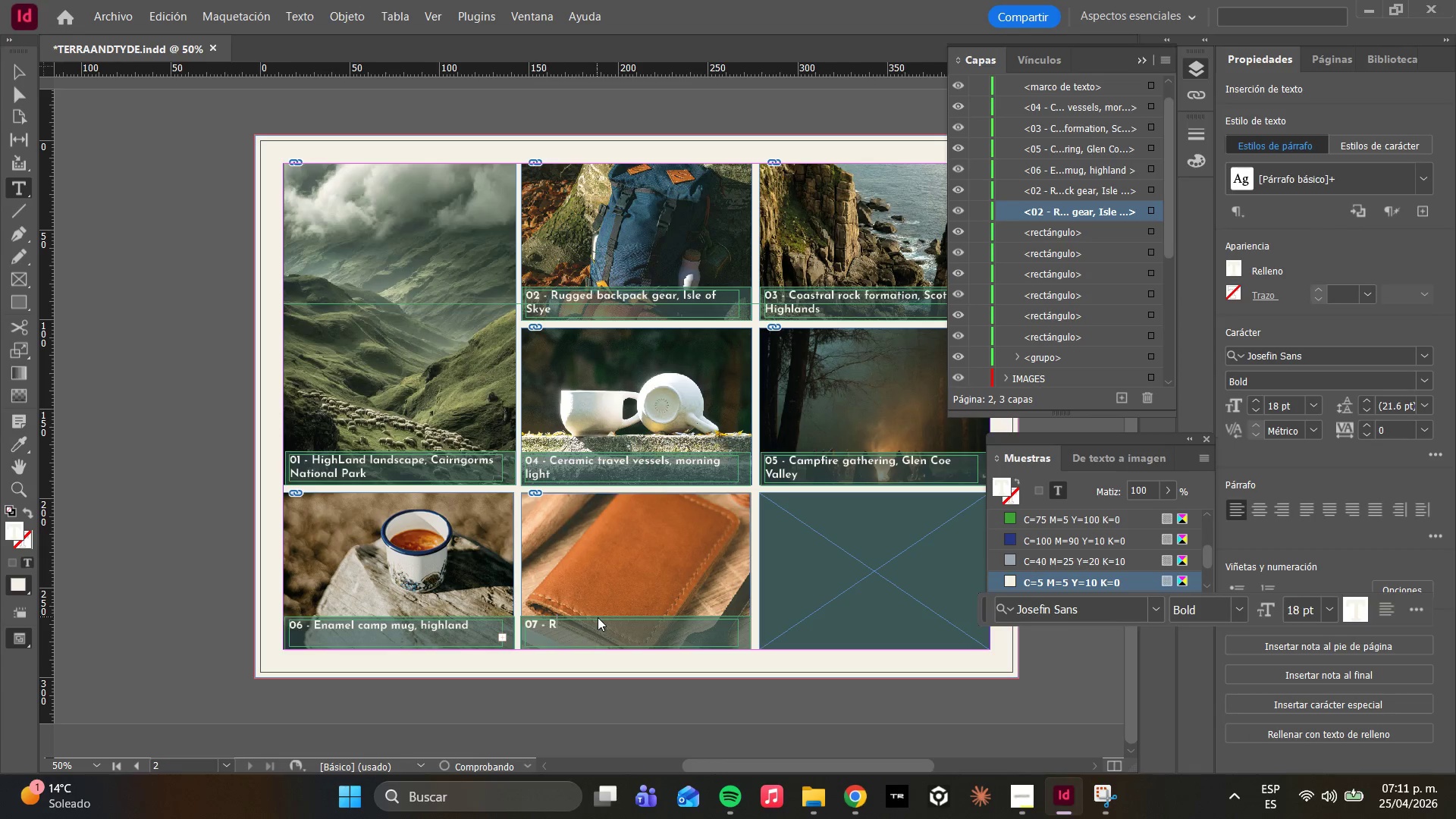 
key(Backspace)
 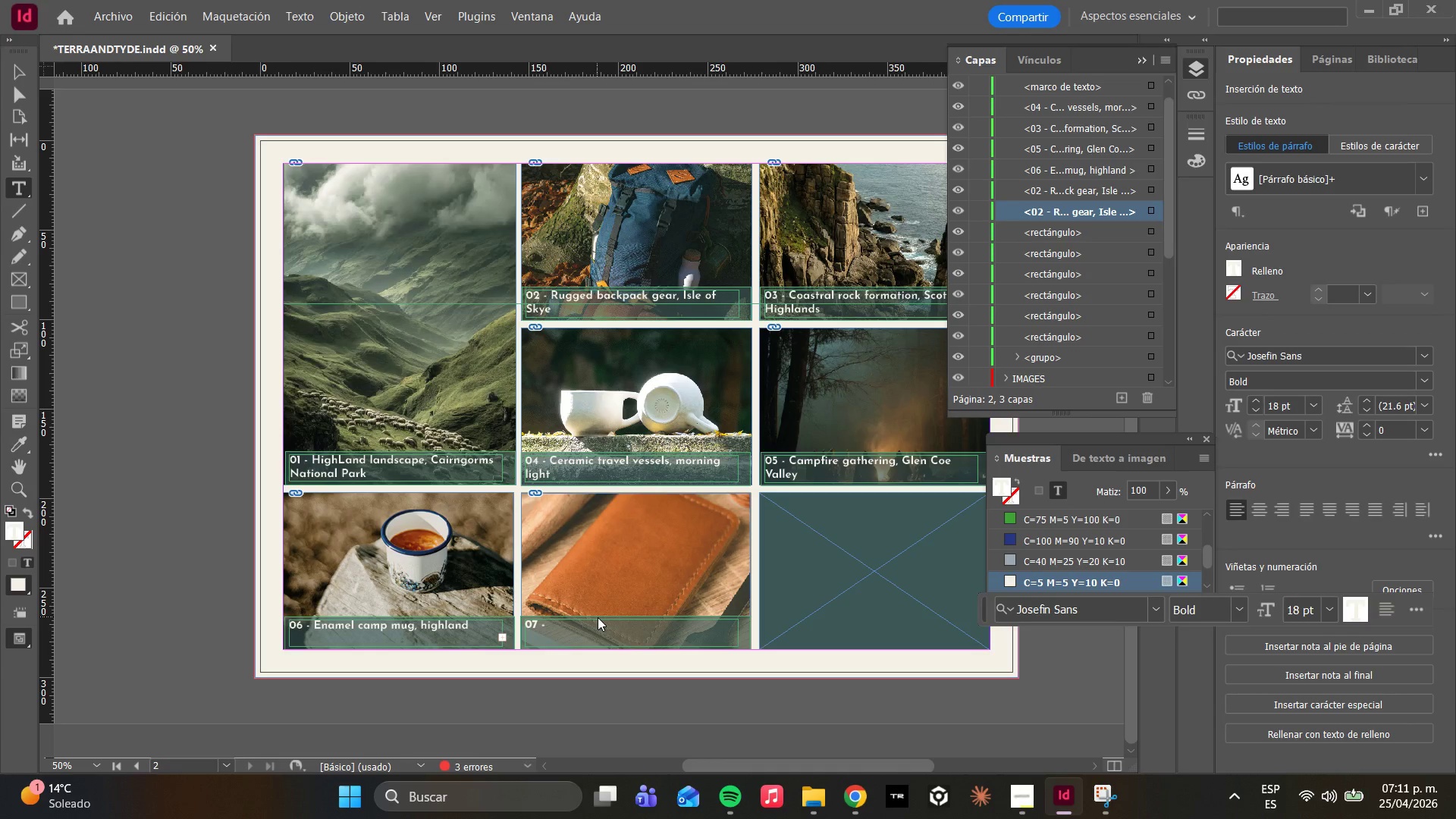 
key(CapsLock)
 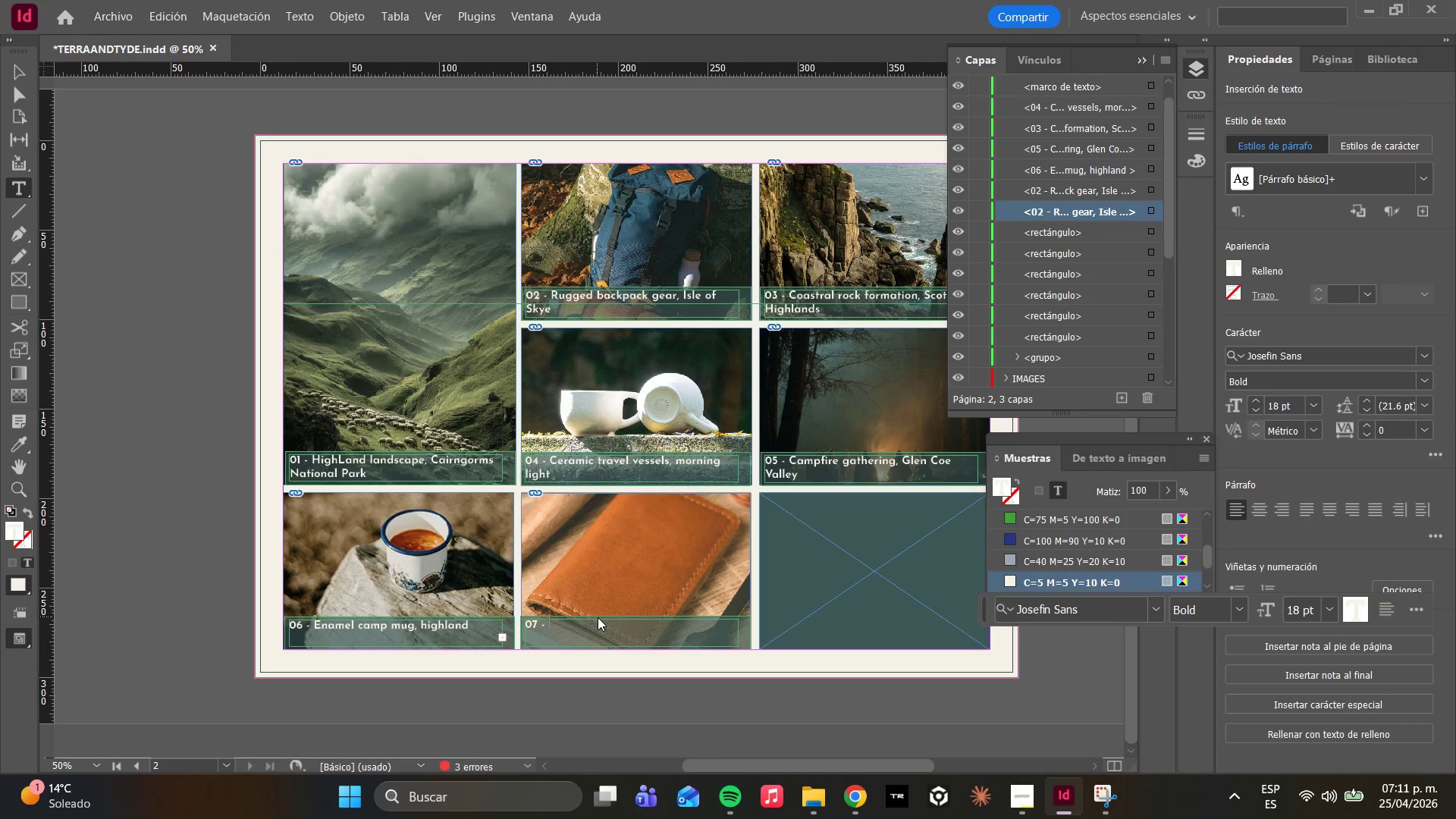 
type(Wac)
key(Backspace)
type(xed leather )
 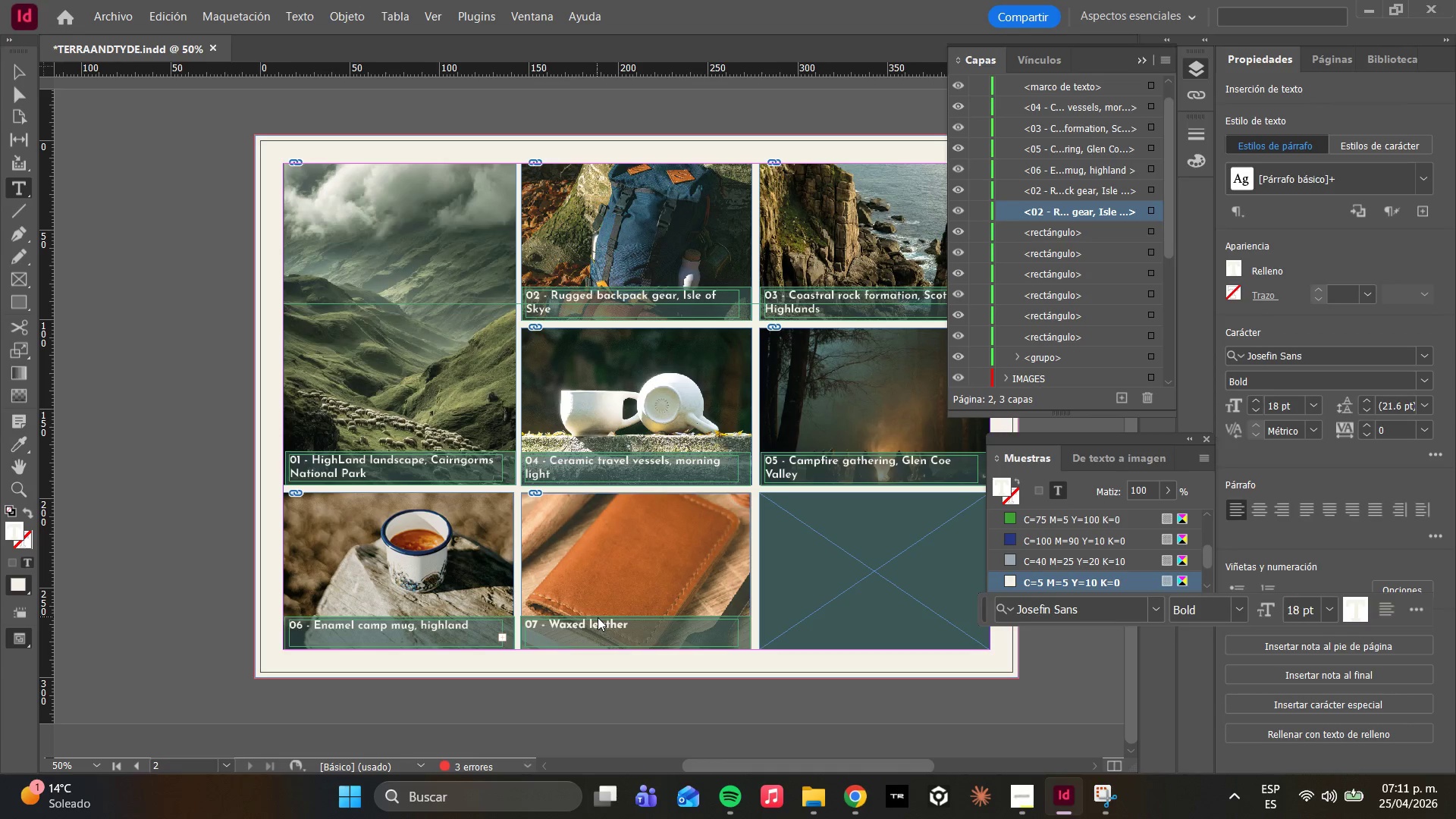 
wait(5.42)
 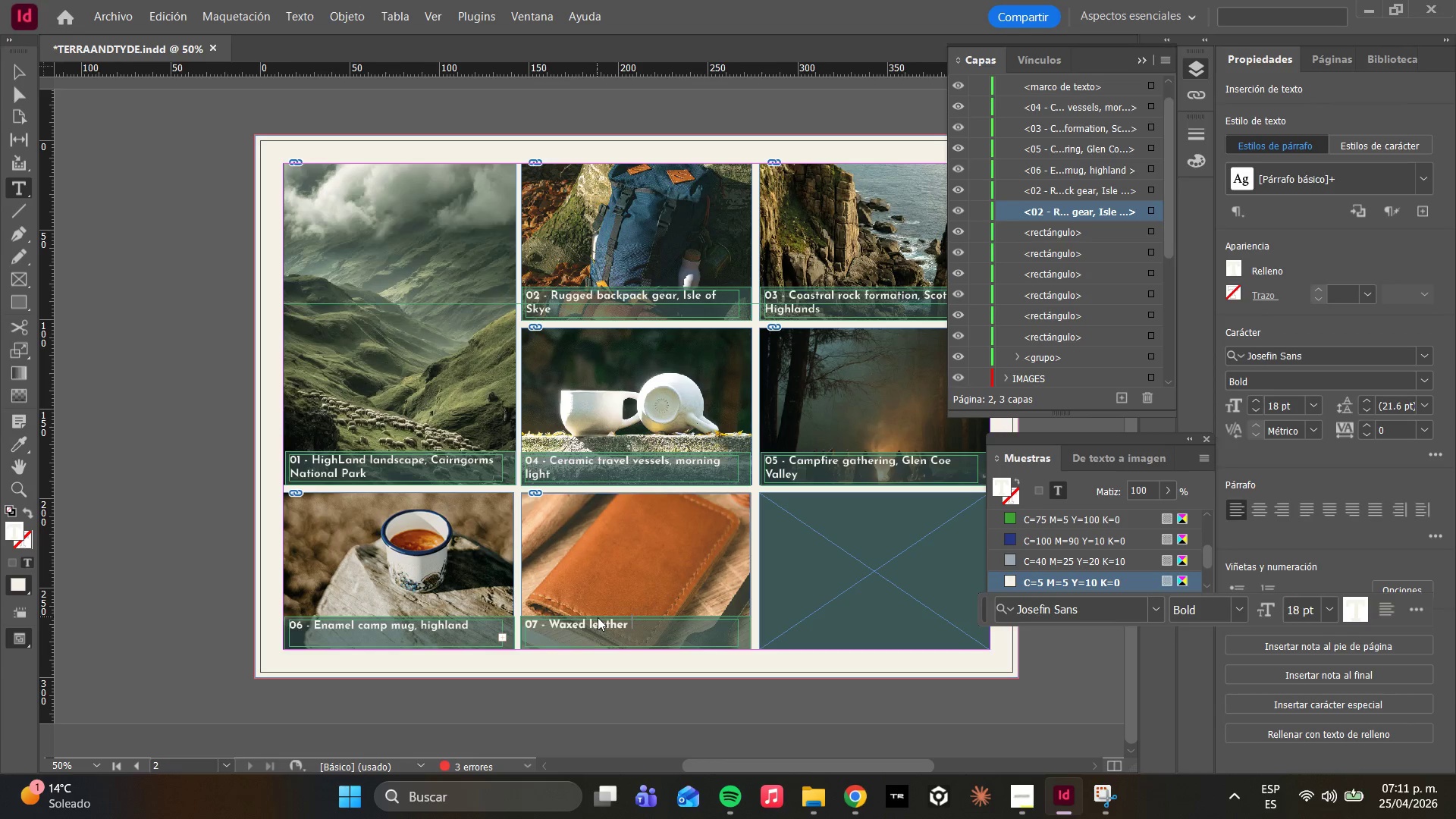 
type(field kit, hand-sti)
 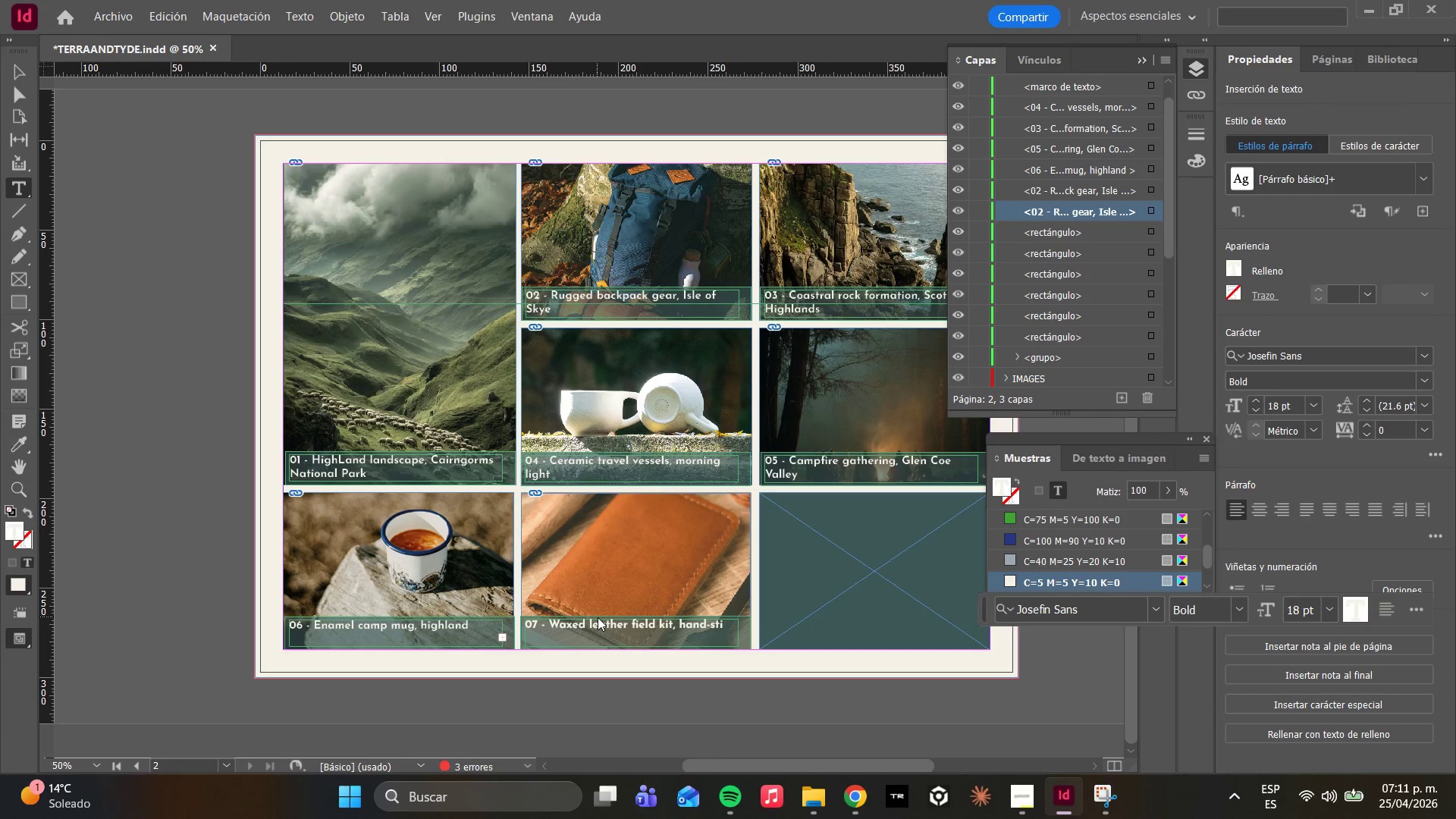 
type(tched)
 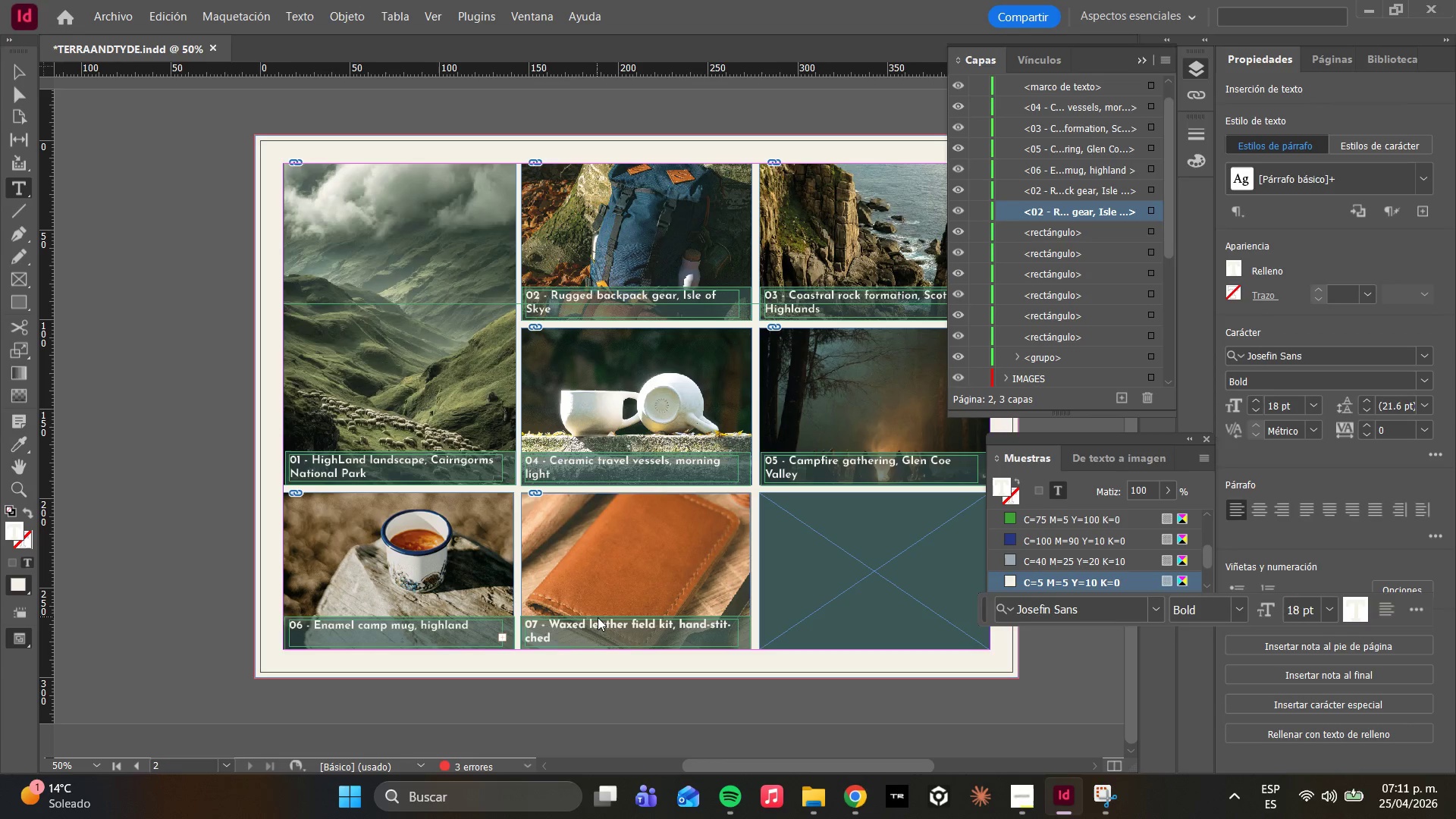 
key(ArrowUp)
 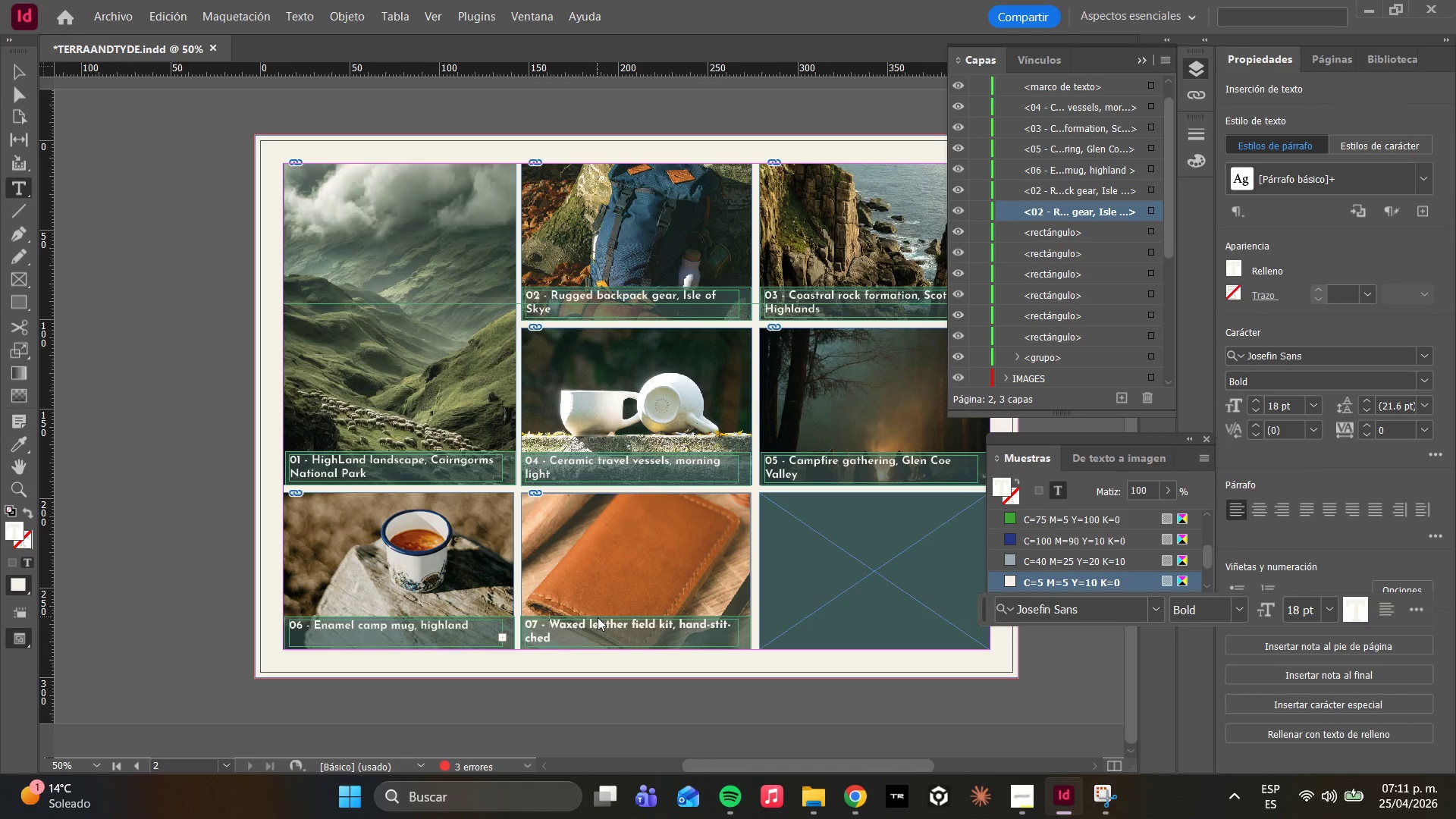 
key(ArrowLeft)
 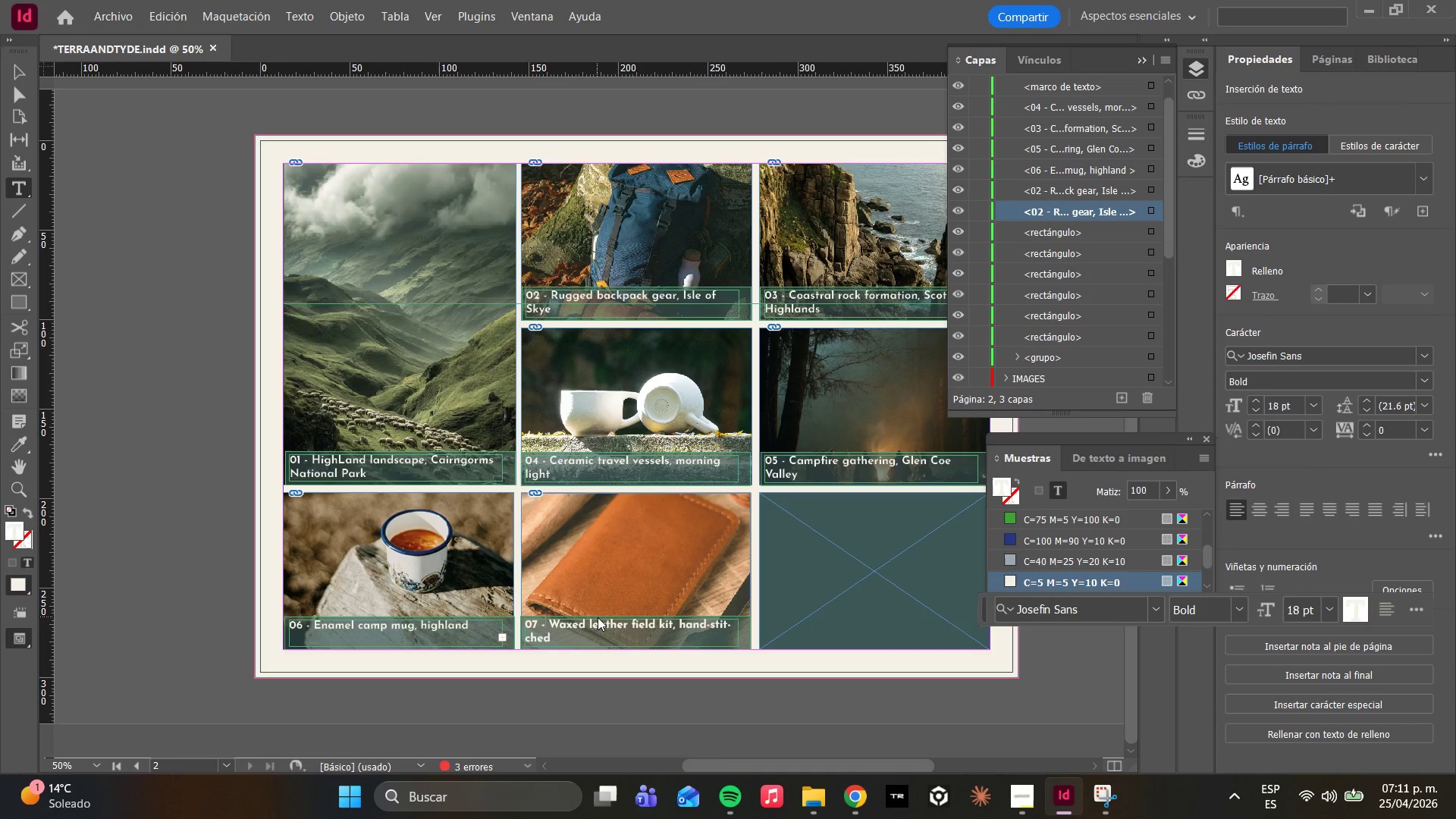 
key(ArrowLeft)
 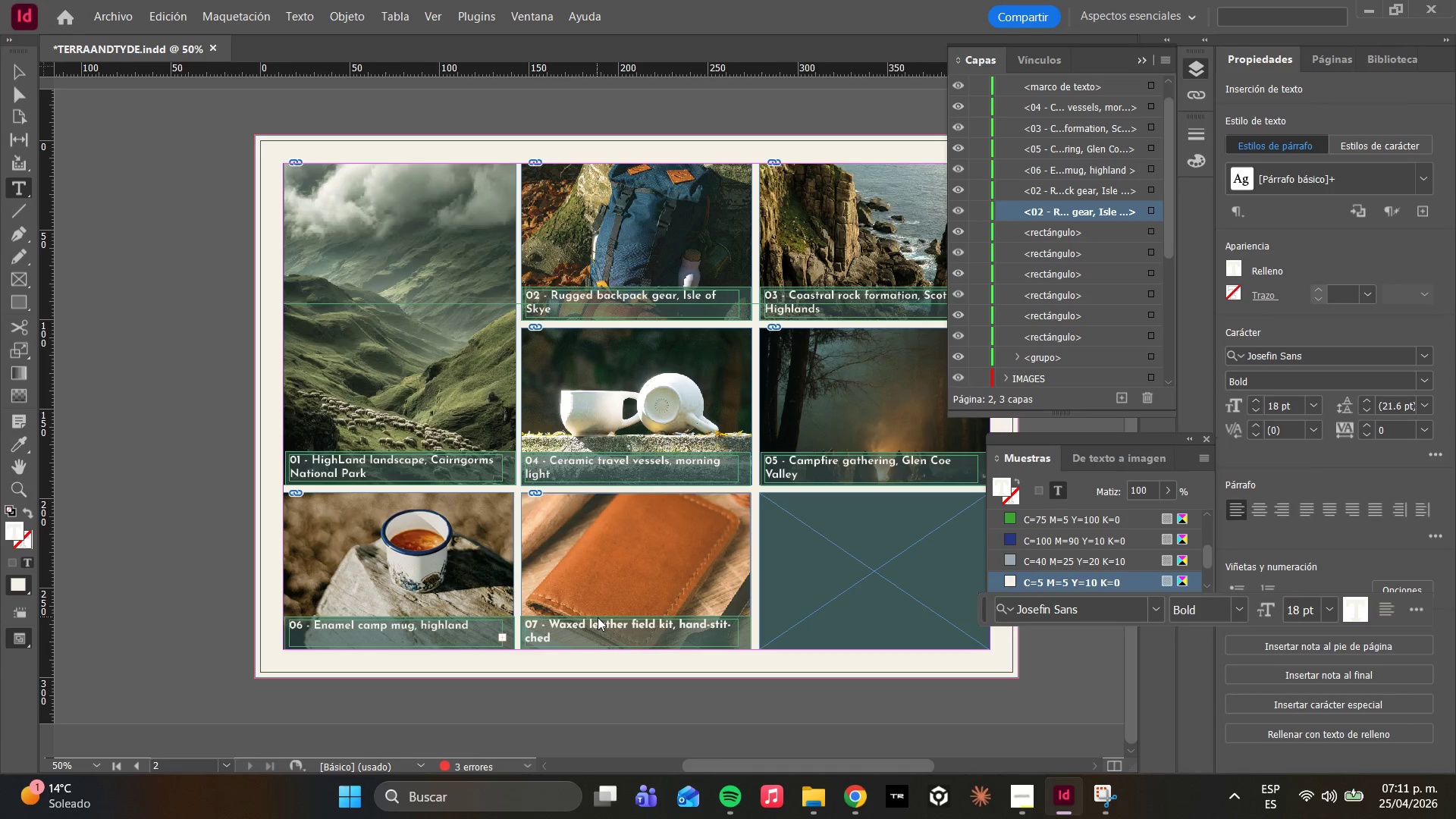 
hold_key(key=ArrowRight, duration=0.64)
 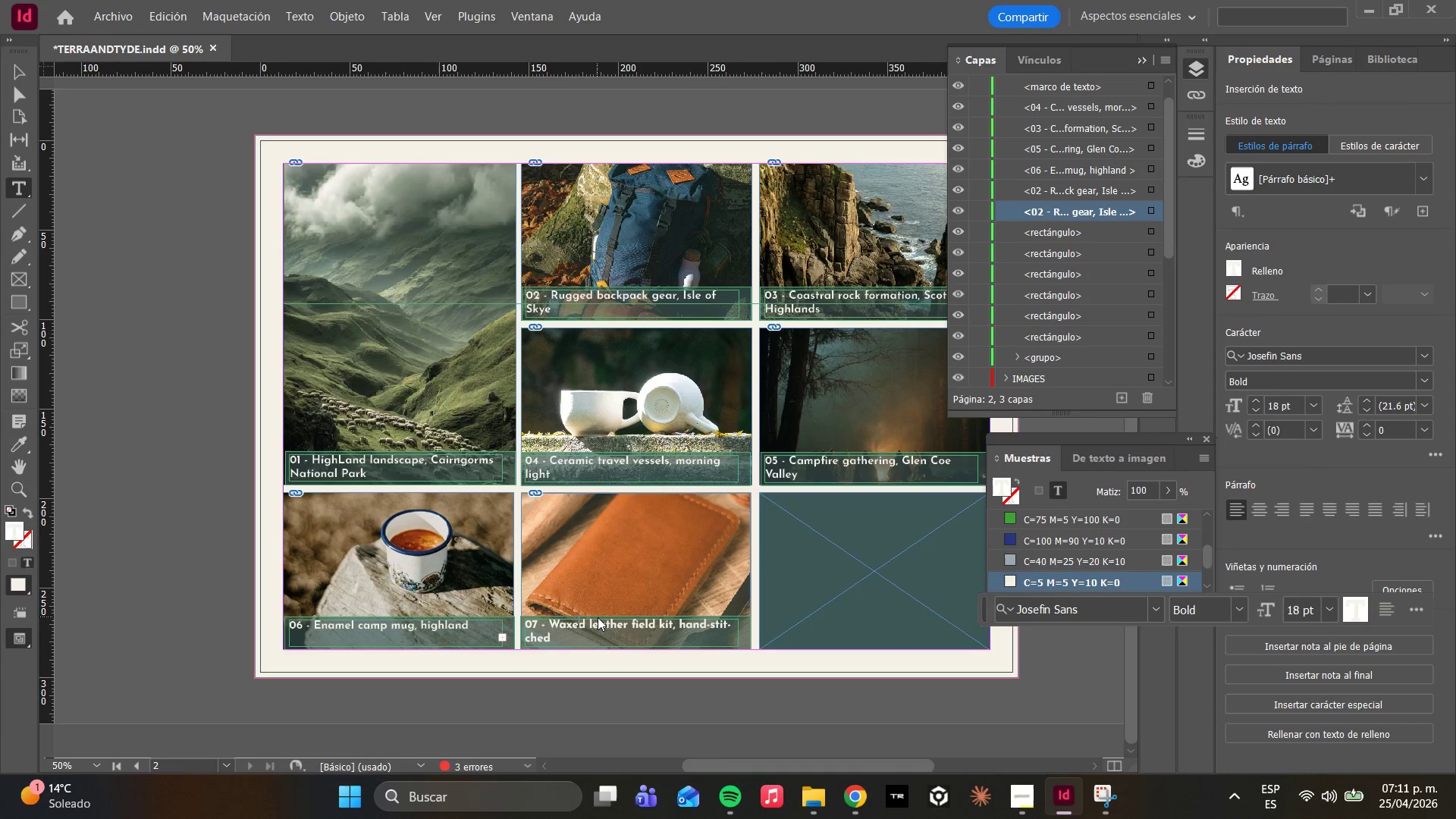 
key(ArrowRight)
 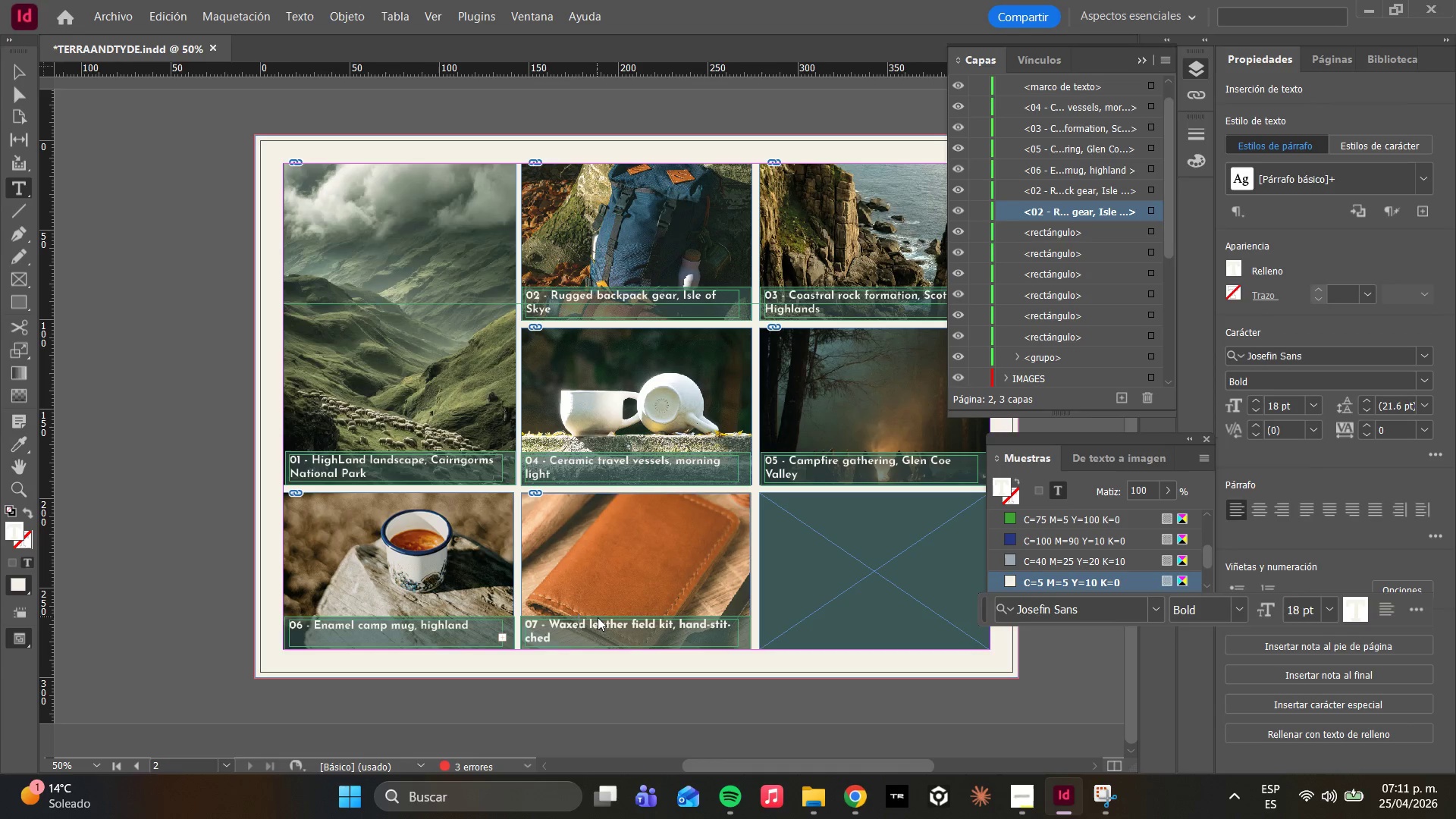 
key(ArrowRight)
 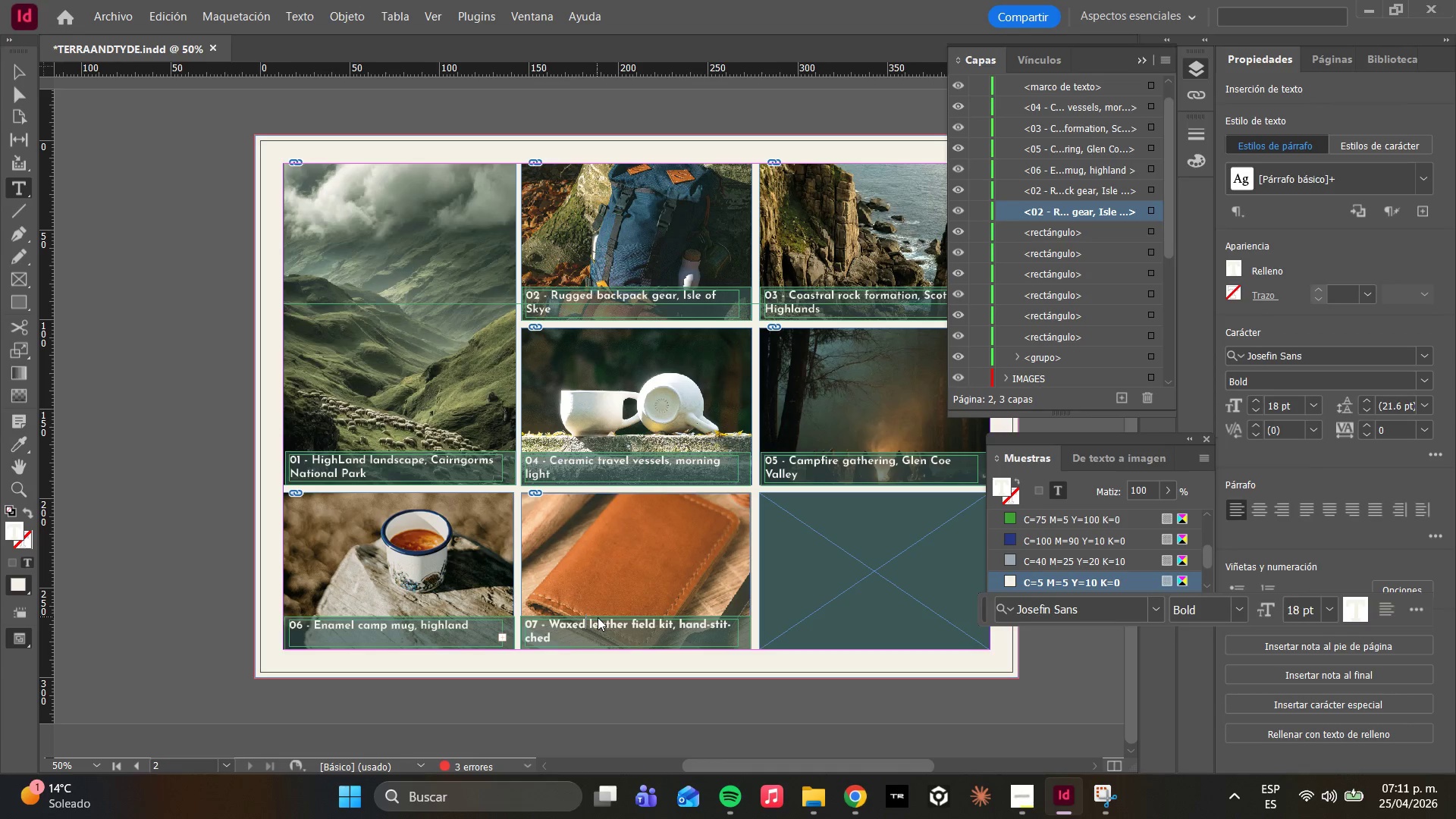 
key(ArrowRight)
 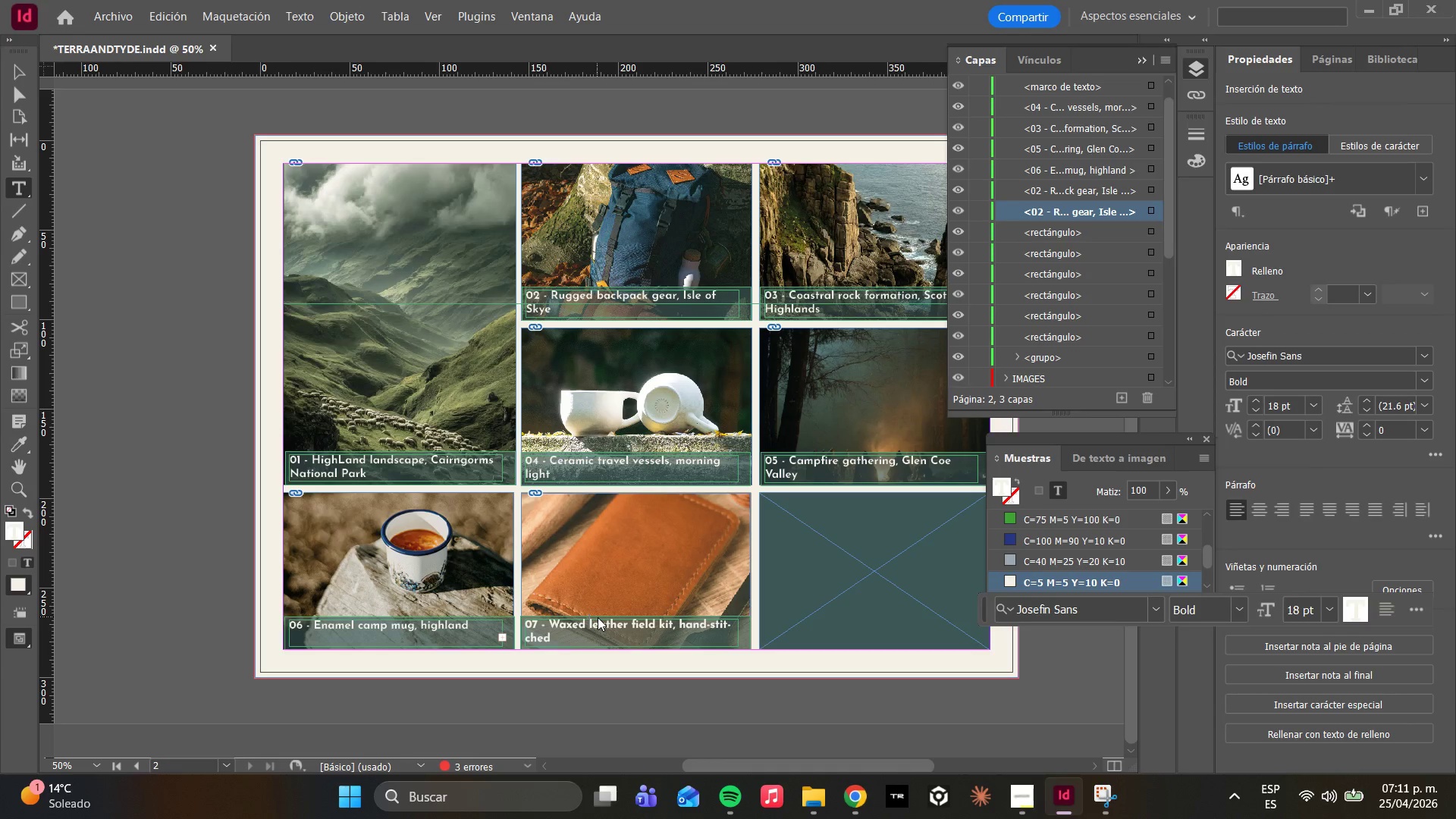 
key(ArrowRight)
 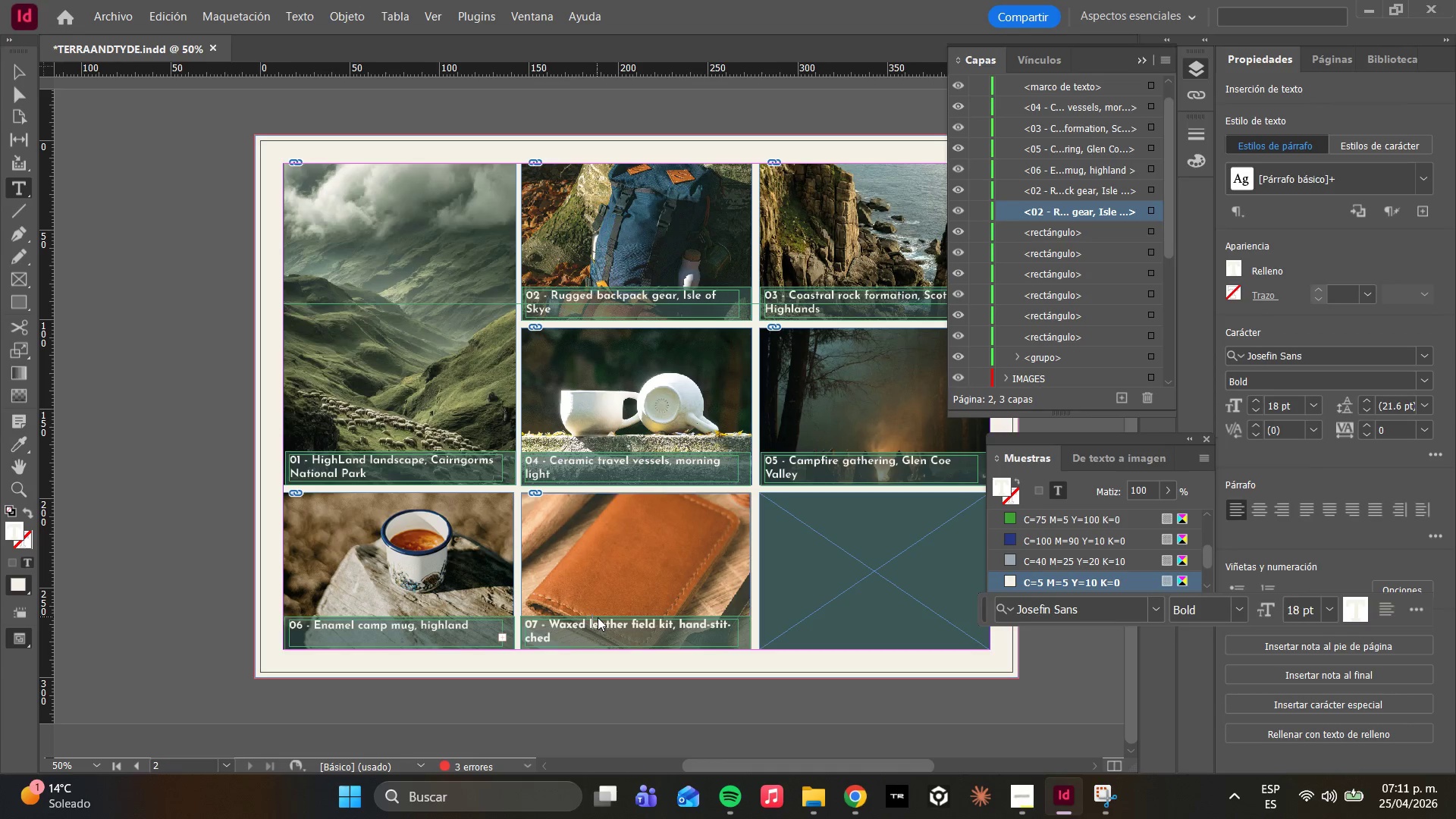 
key(ArrowRight)
 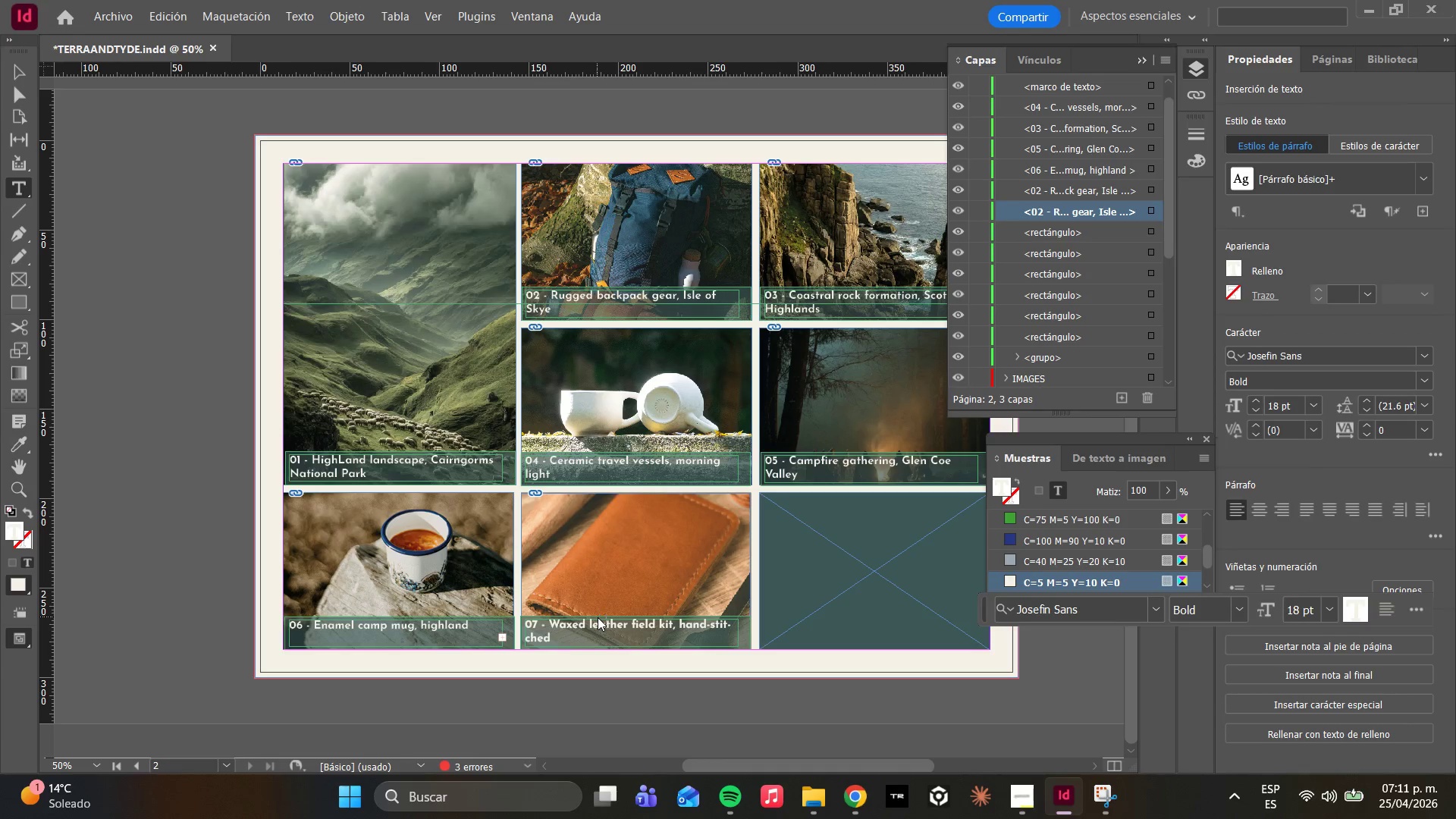 
key(ArrowRight)
 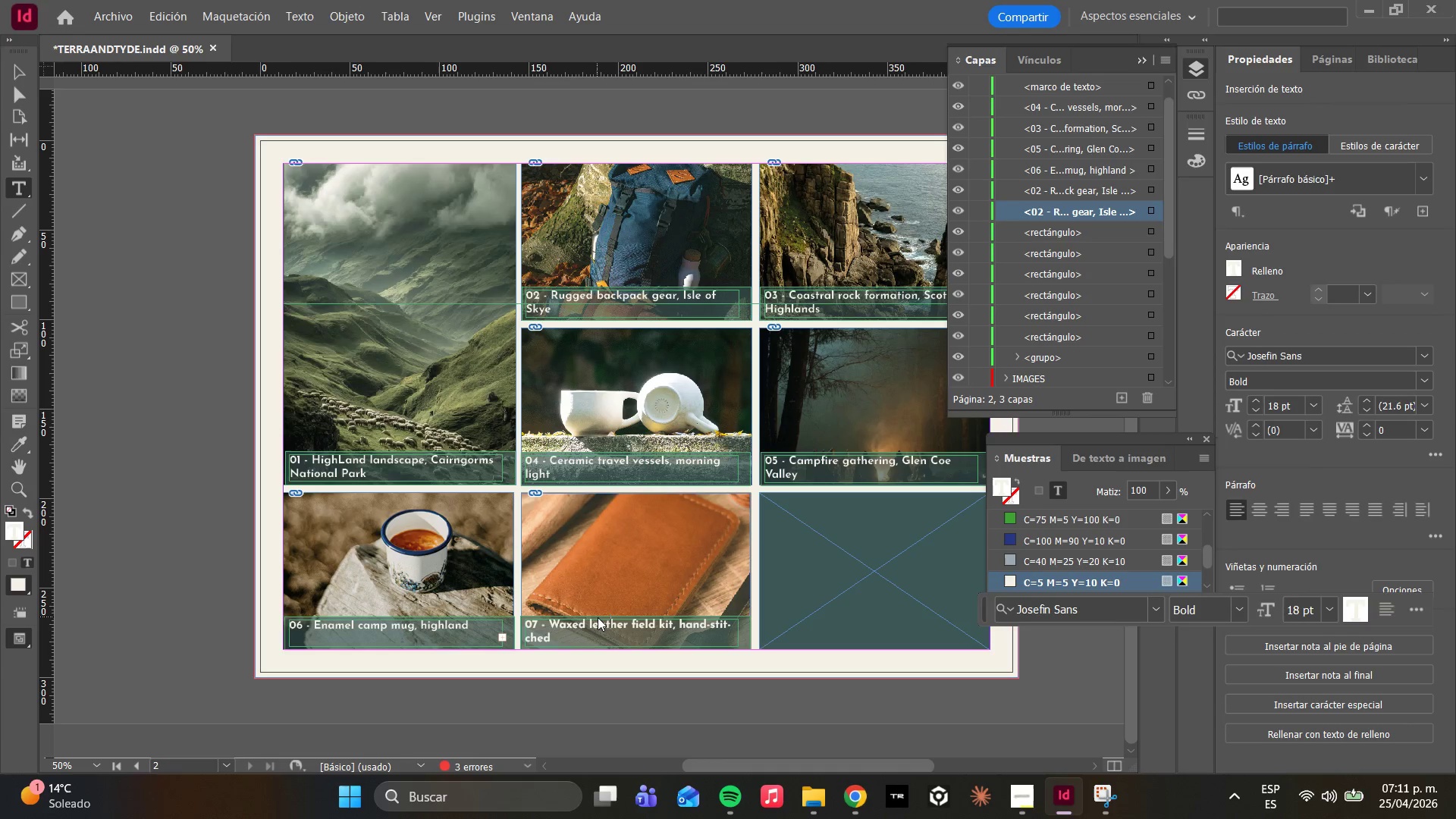 
hold_key(key=ArrowRight, duration=0.91)
 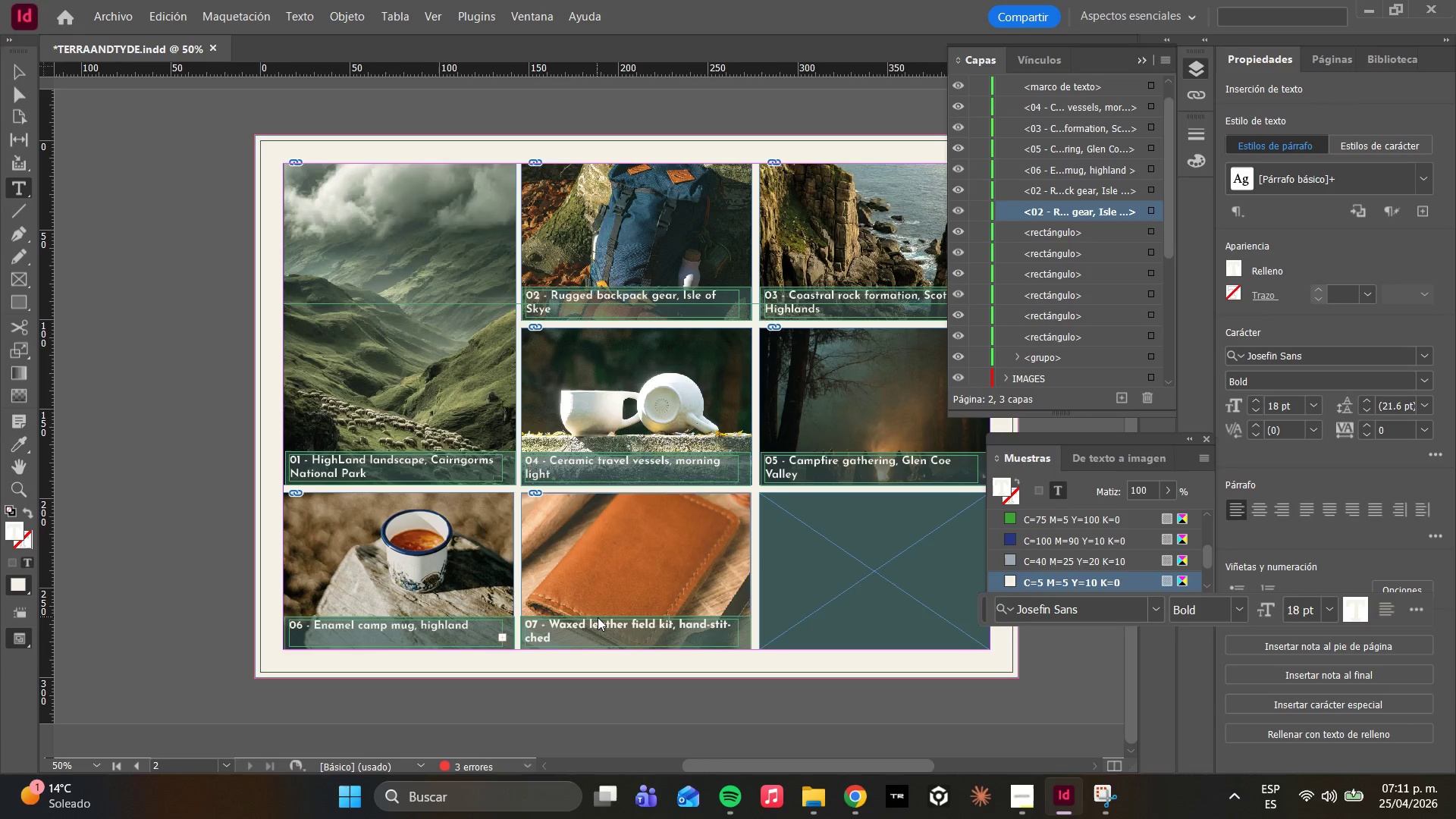 
key(ArrowRight)
 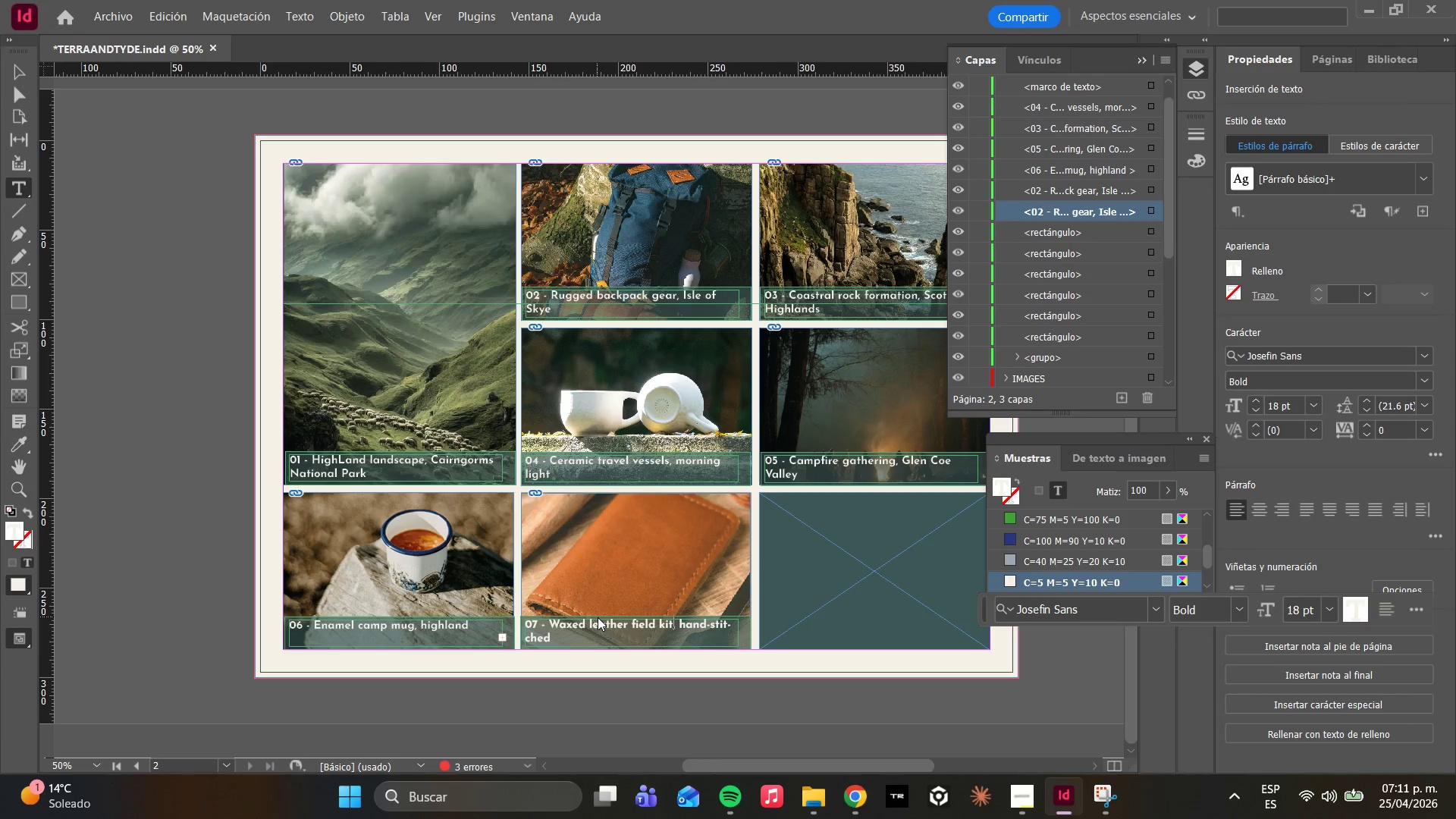 
key(ArrowRight)
 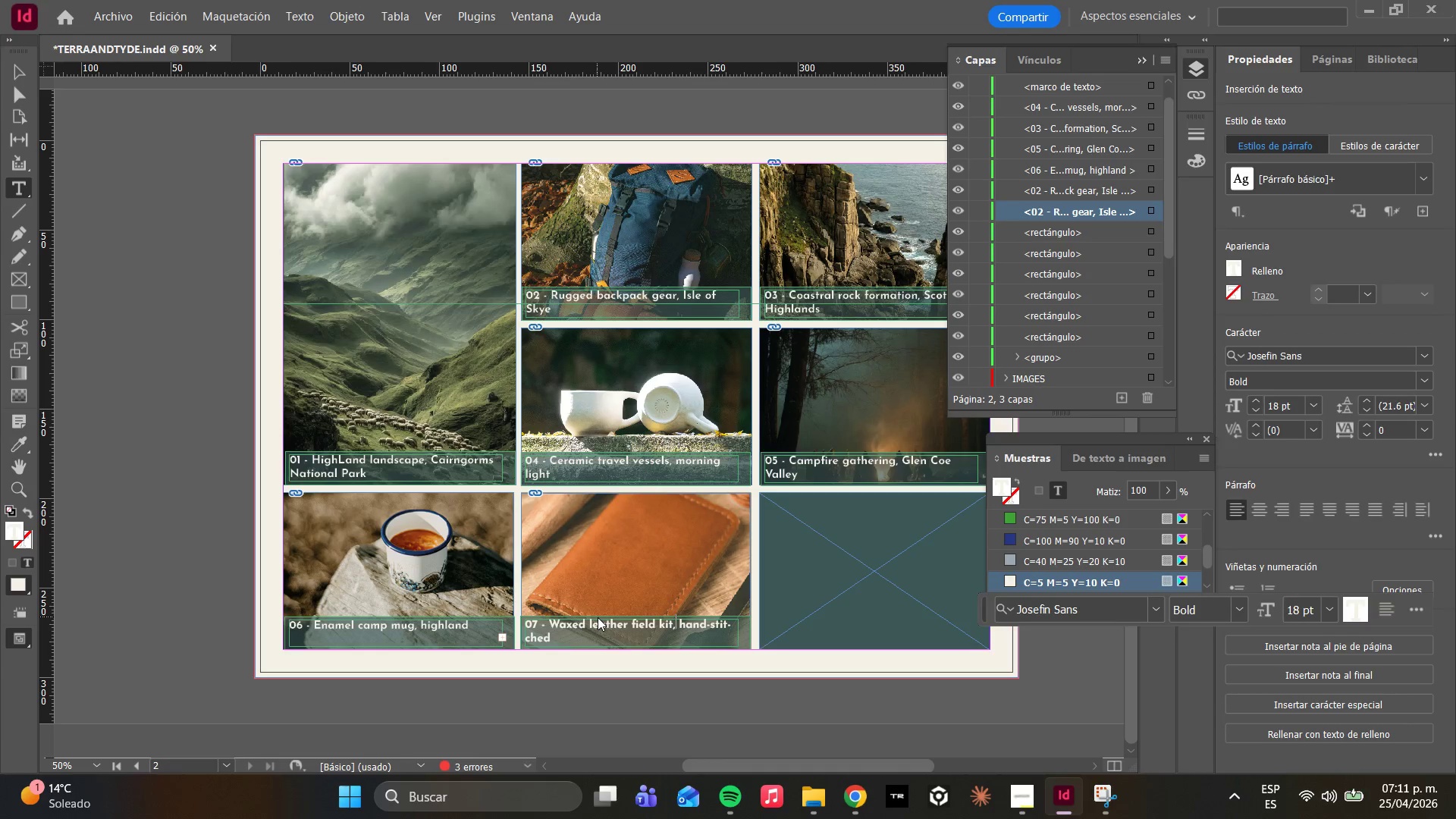 
key(Enter)
 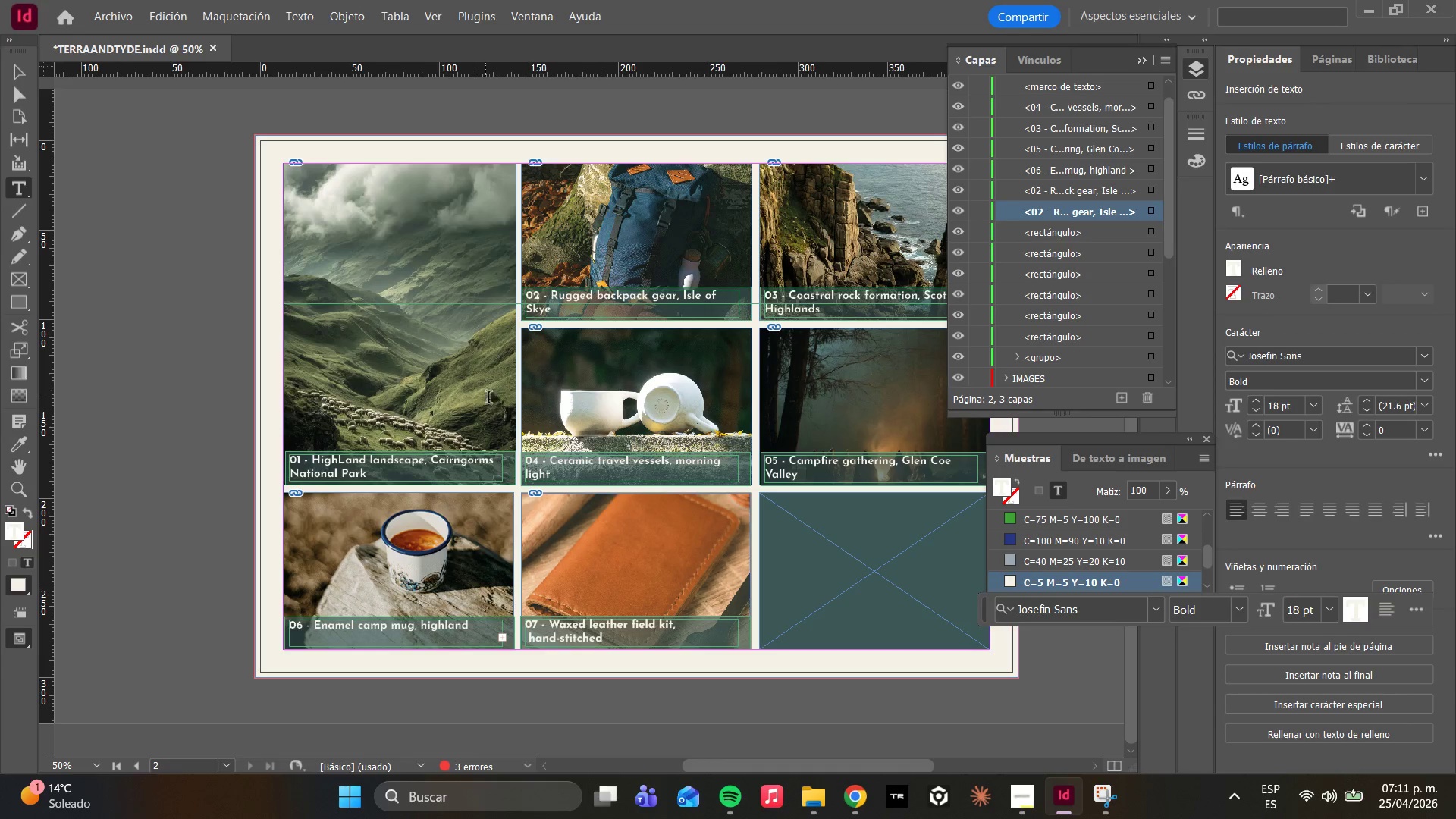 
key(Escape)
 